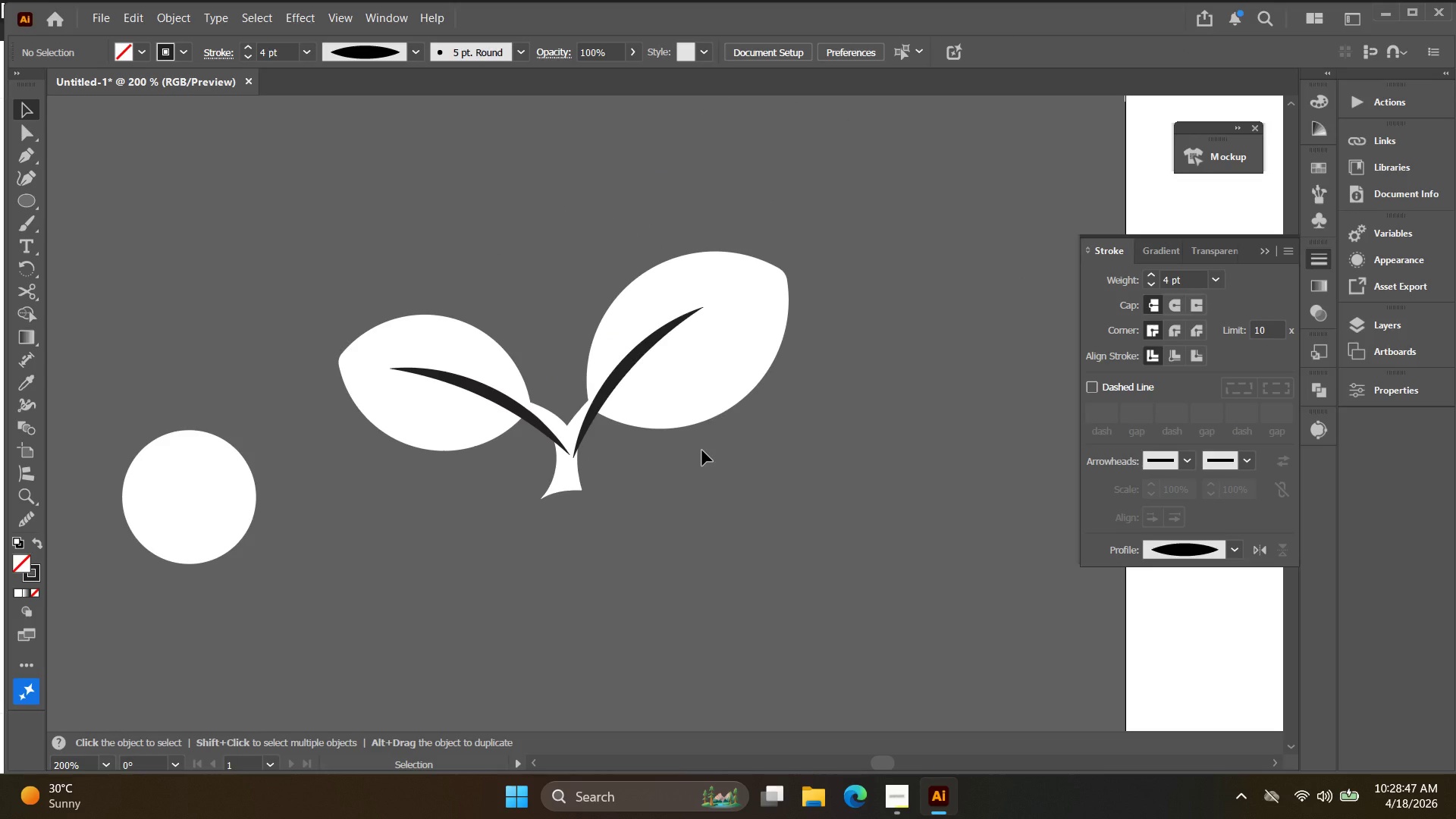 
left_click_drag(start_coordinate=[768, 550], to_coordinate=[406, 276])
 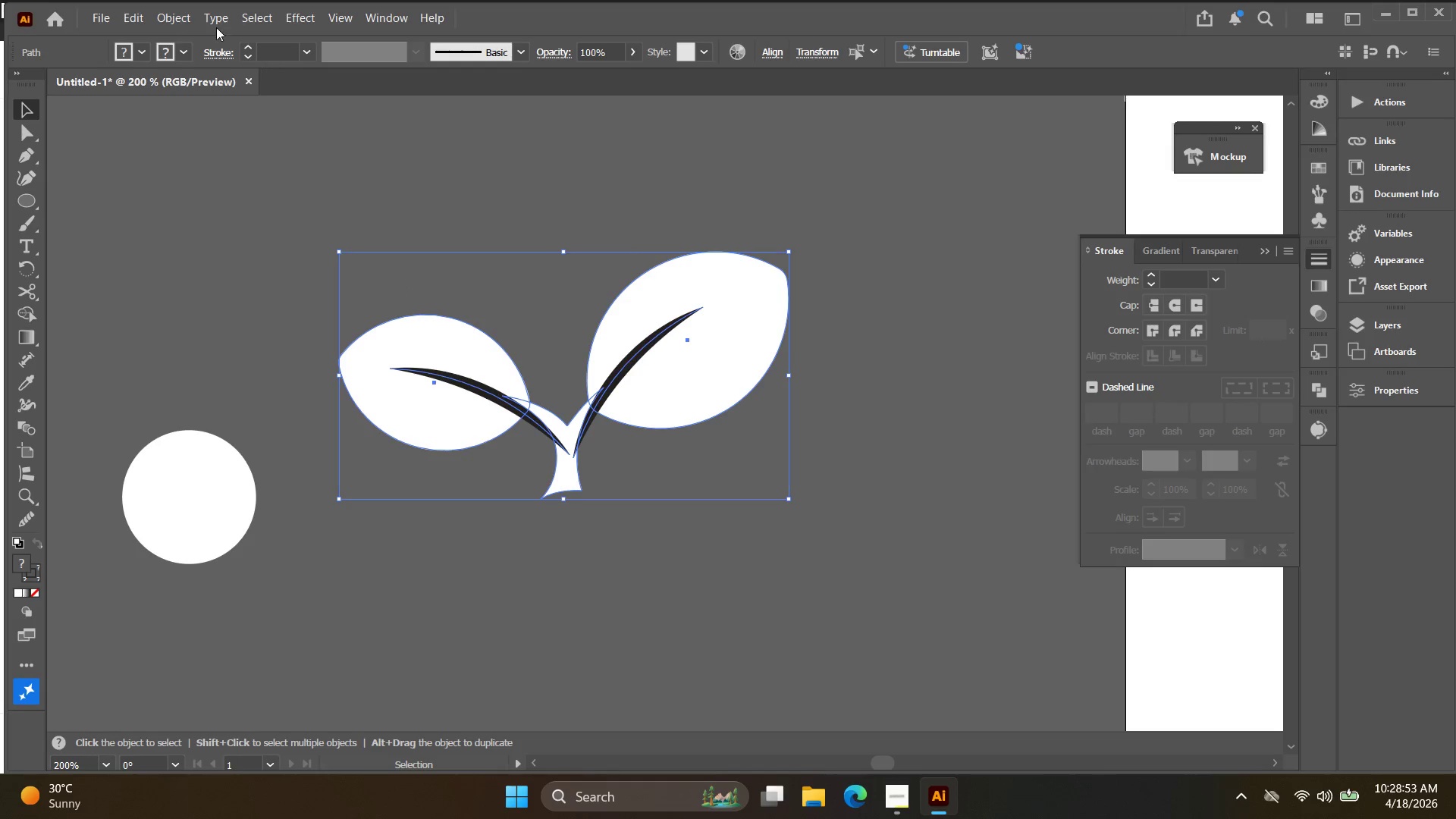 
left_click([172, 23])
 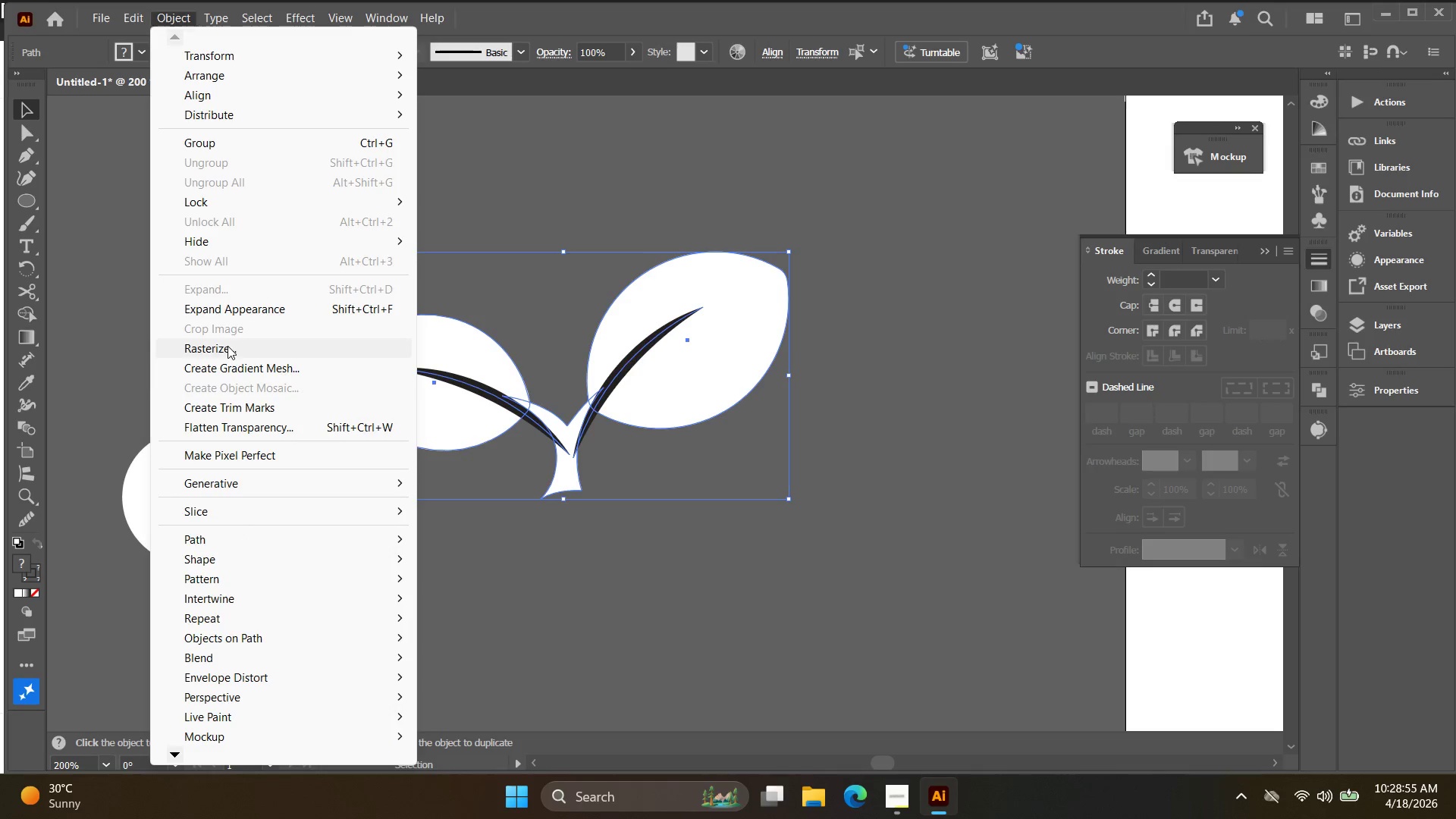 
left_click([240, 312])
 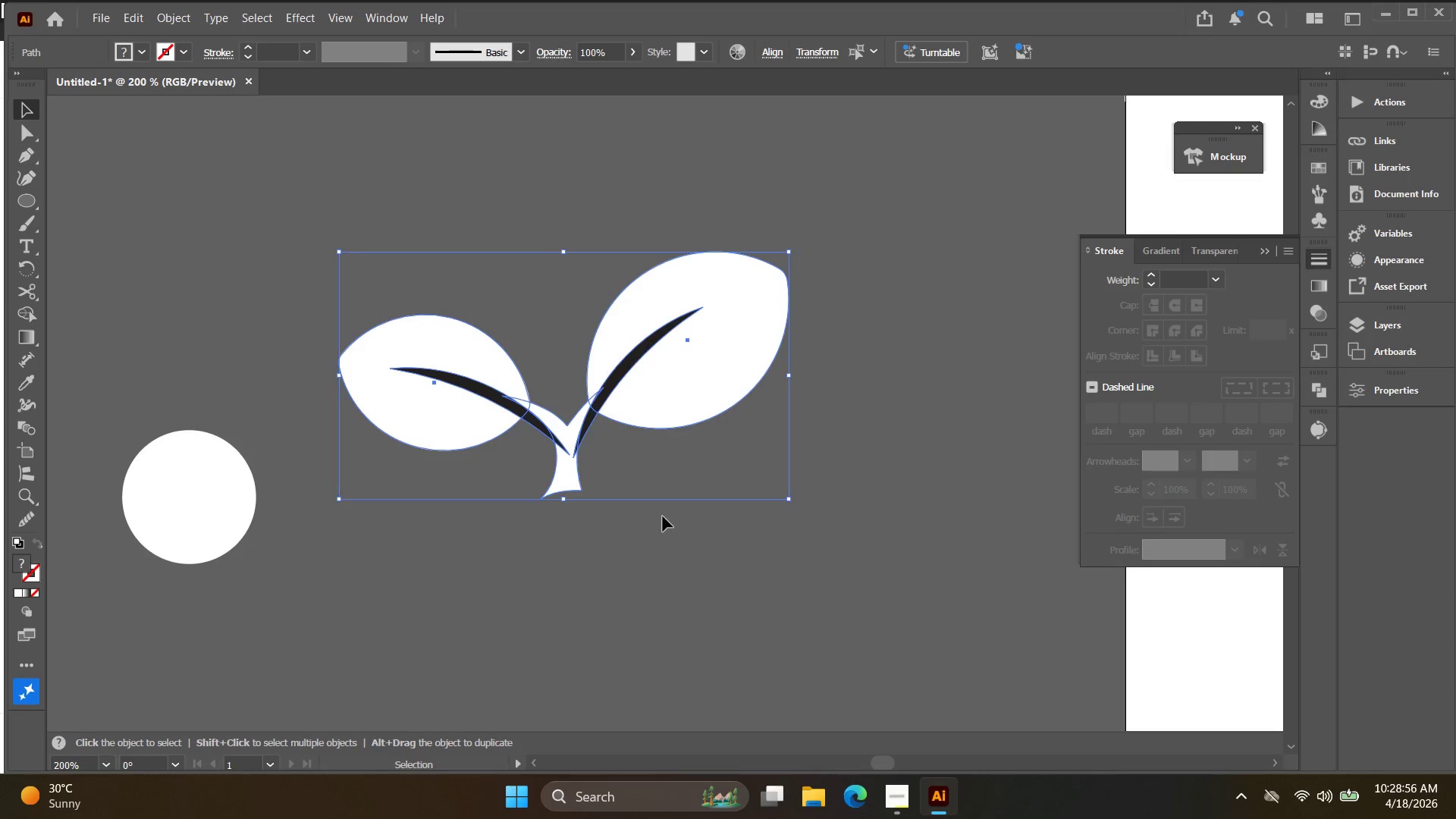 
key(Alt+AltLeft)
 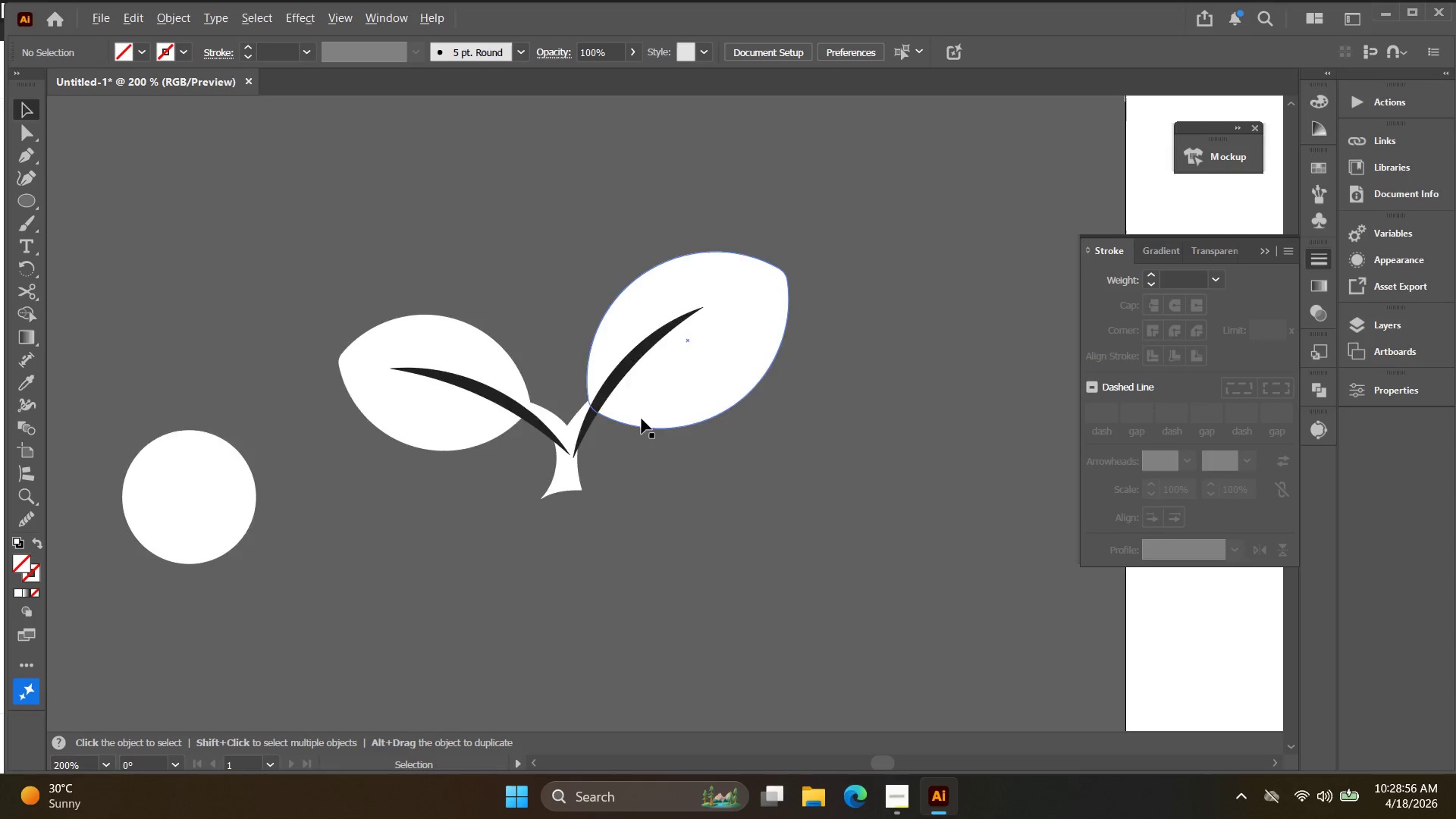 
hold_key(key=Space, duration=0.33)
 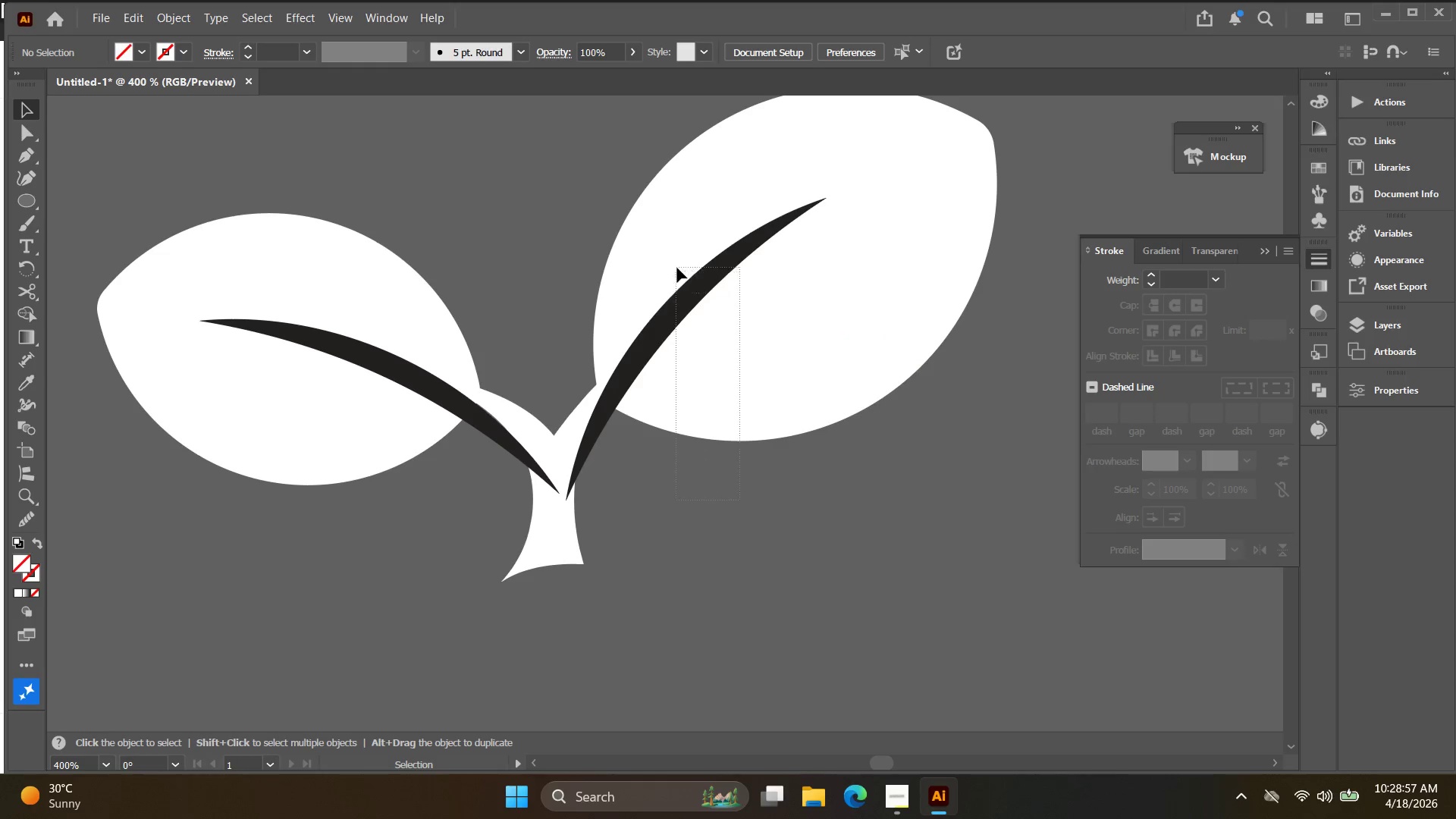 
left_click_drag(start_coordinate=[628, 425], to_coordinate=[689, 428])
 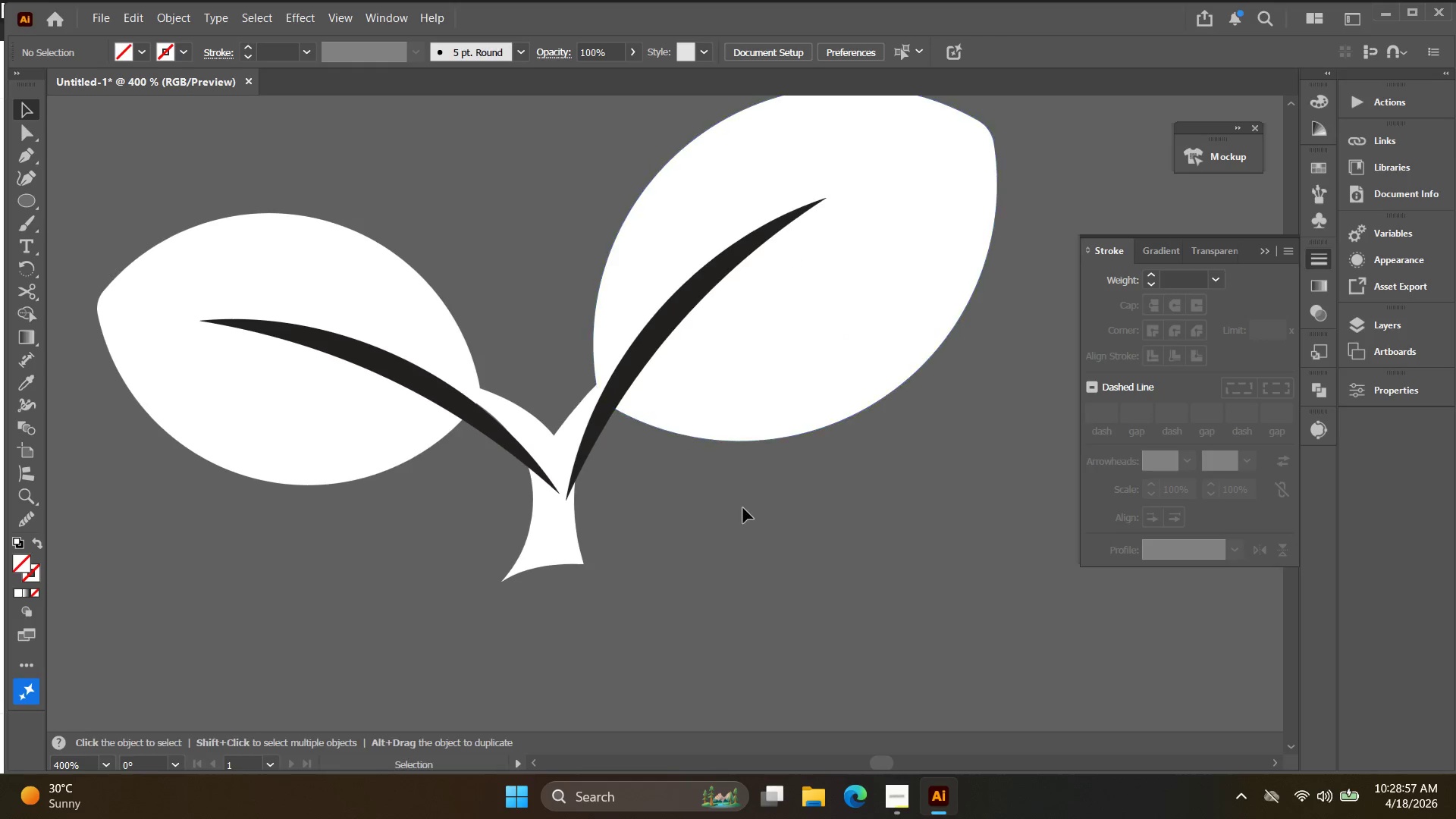 
scroll: coordinate [642, 419], scroll_direction: up, amount: 2.0
 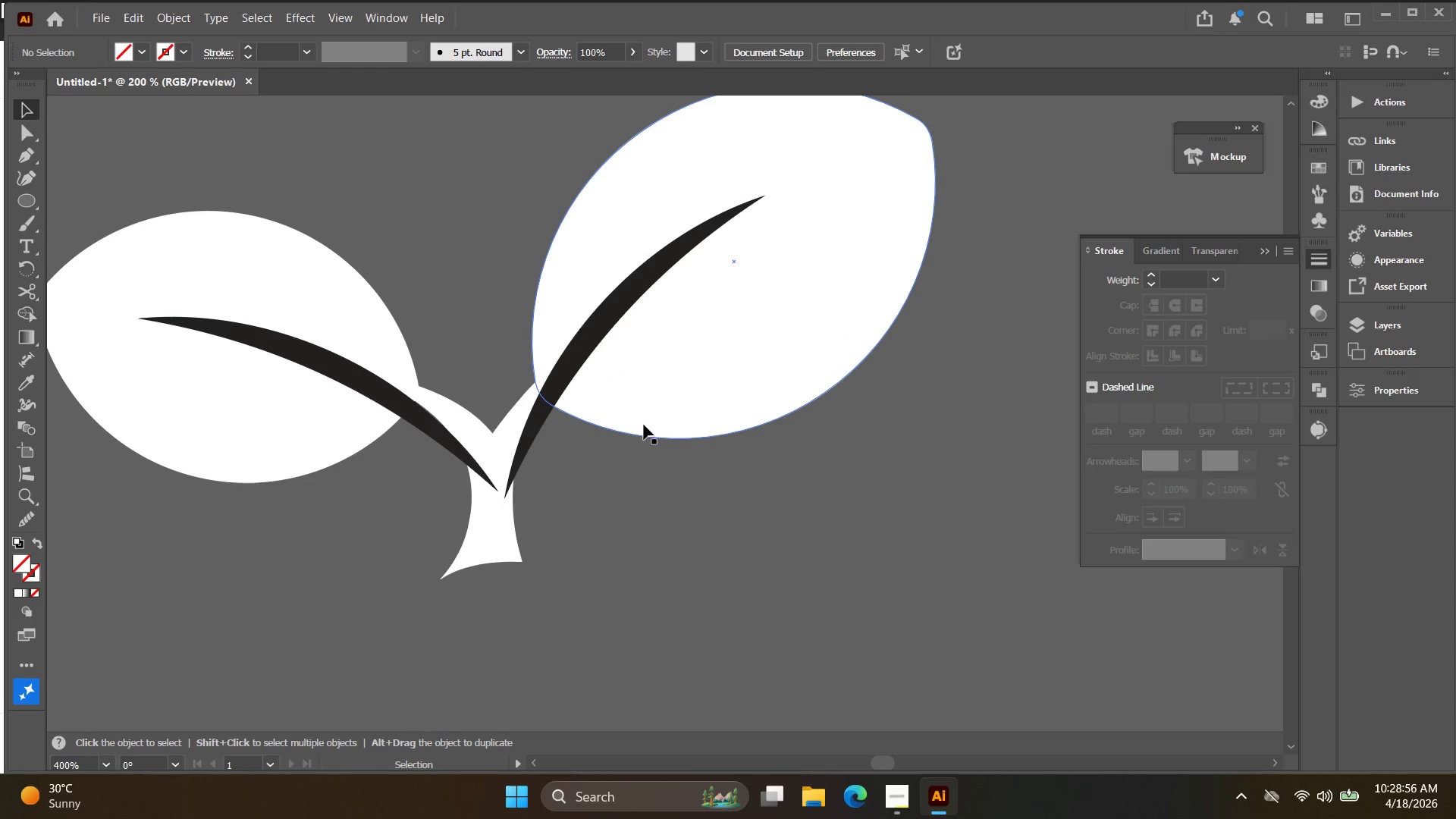 
left_click_drag(start_coordinate=[740, 500], to_coordinate=[704, 275])
 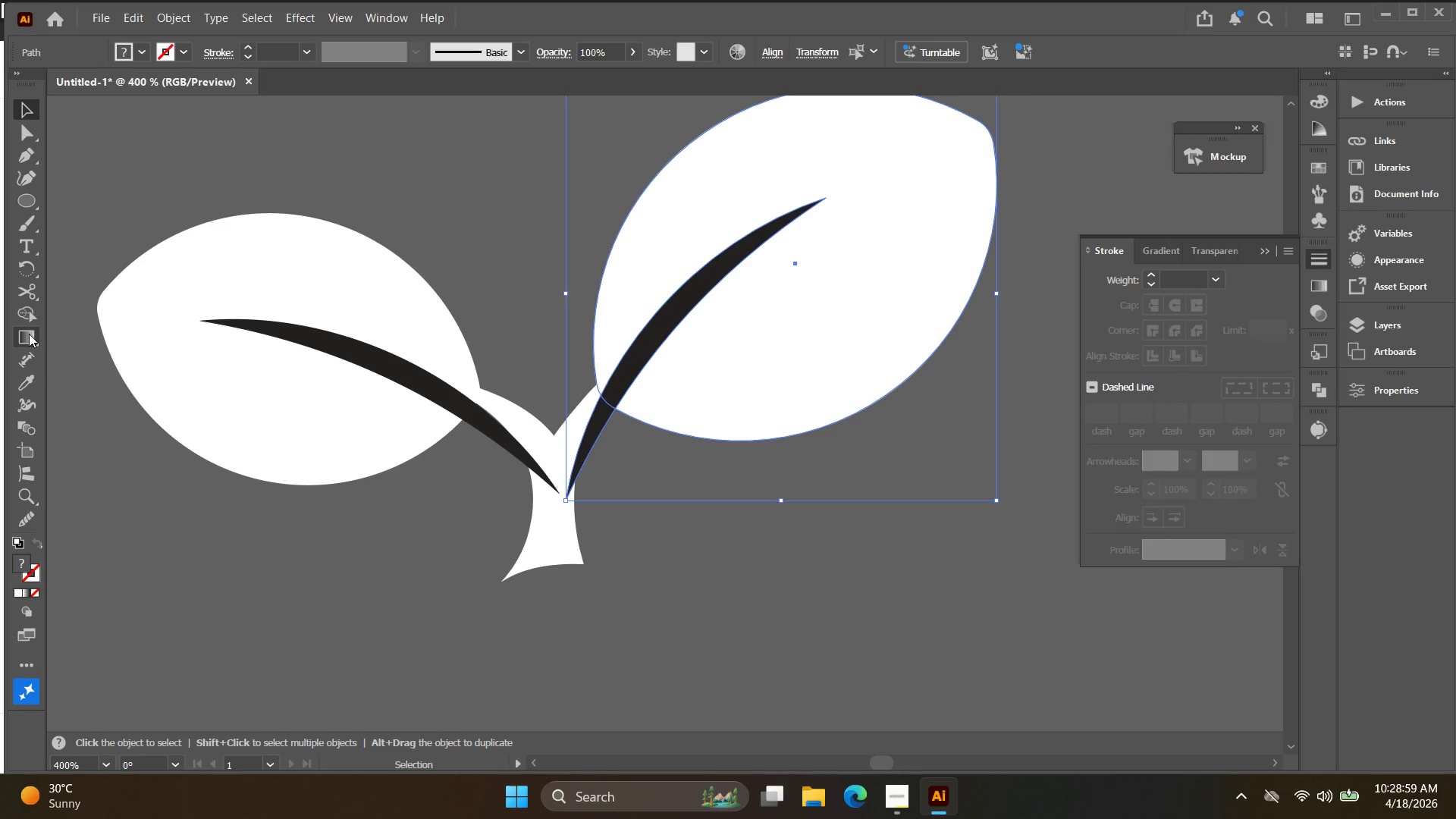 
hold_key(key=AltLeft, duration=1.11)
left_click([670, 313])
 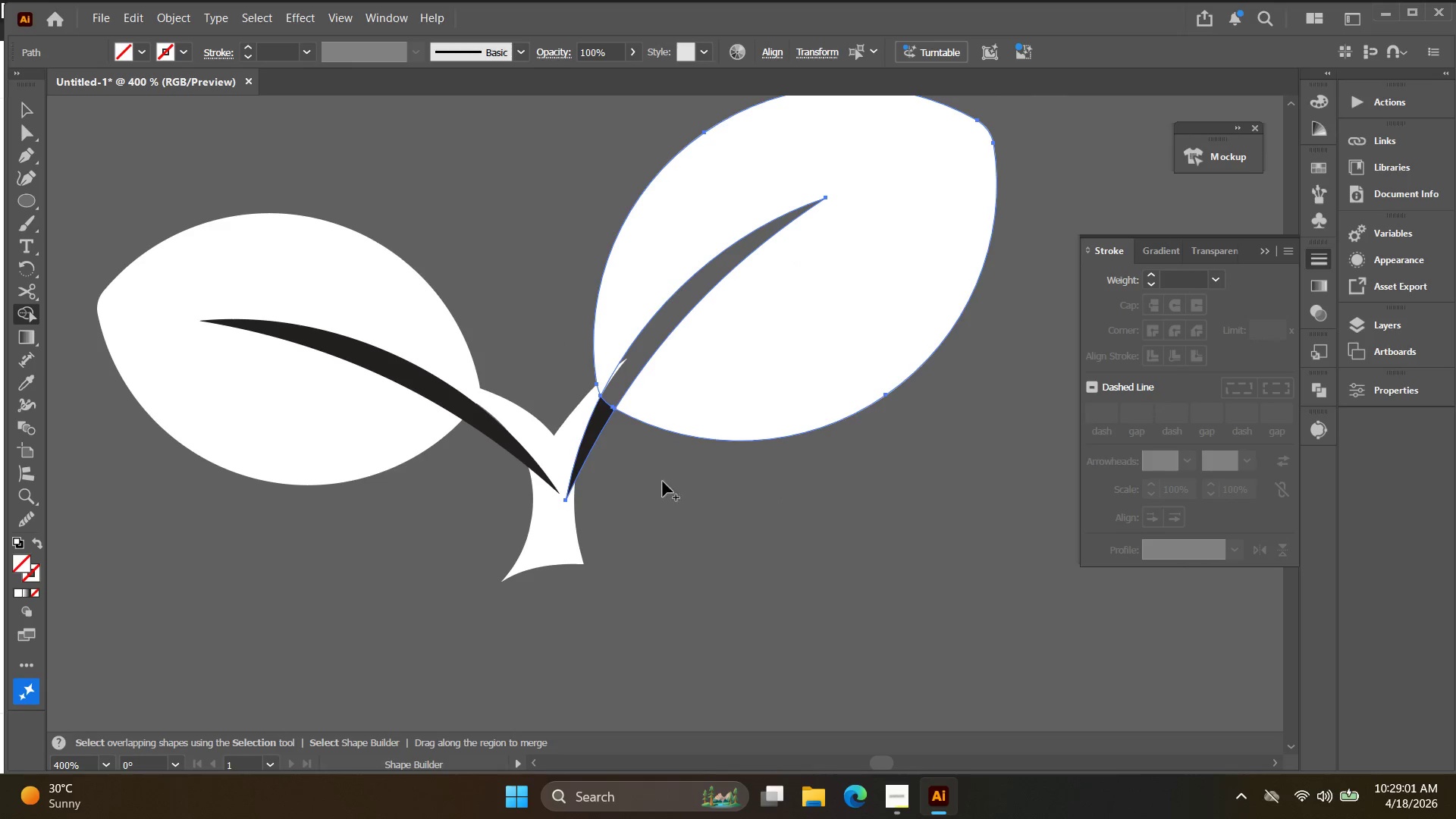 
key(V)
 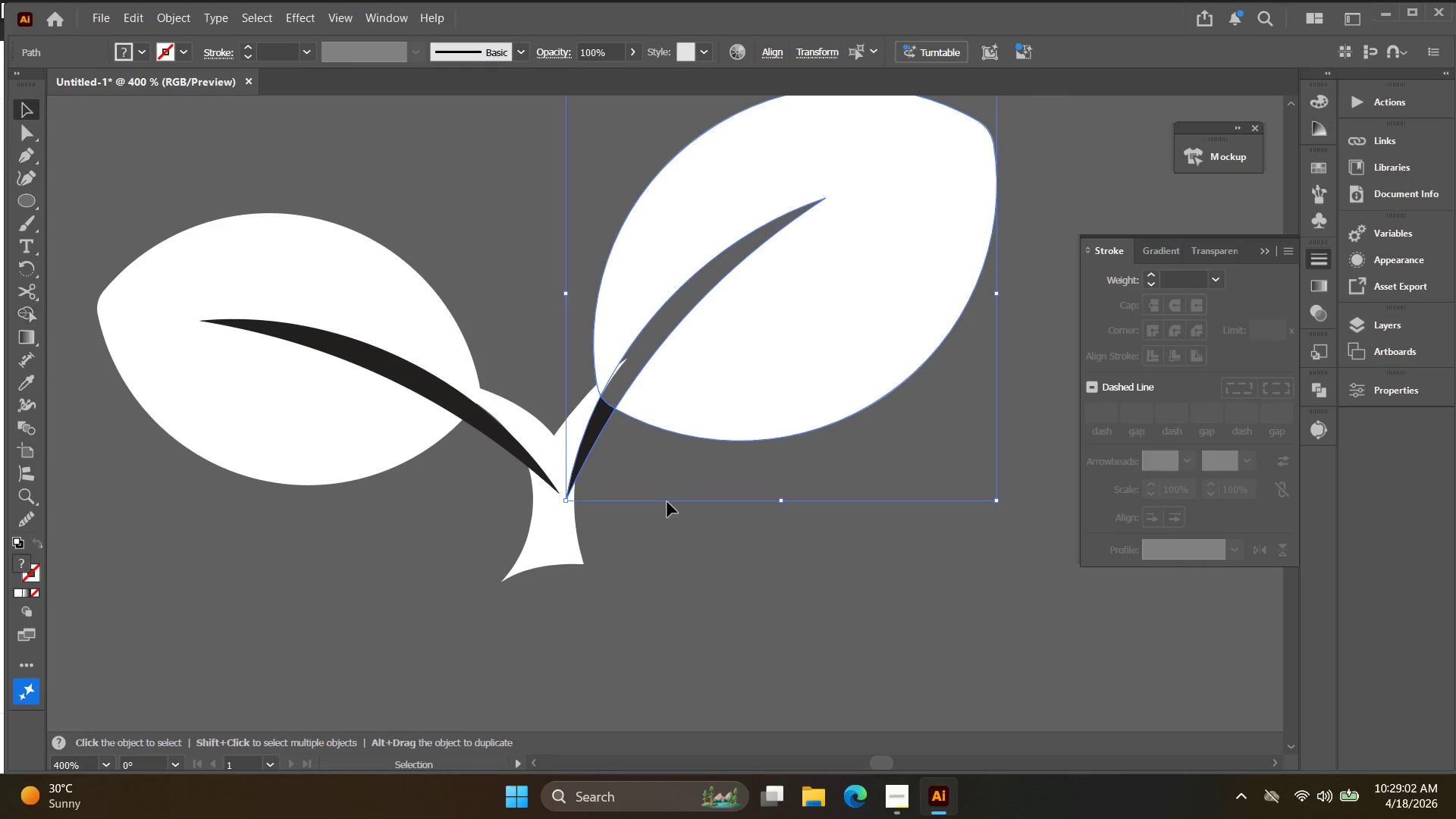 
left_click([667, 502])
 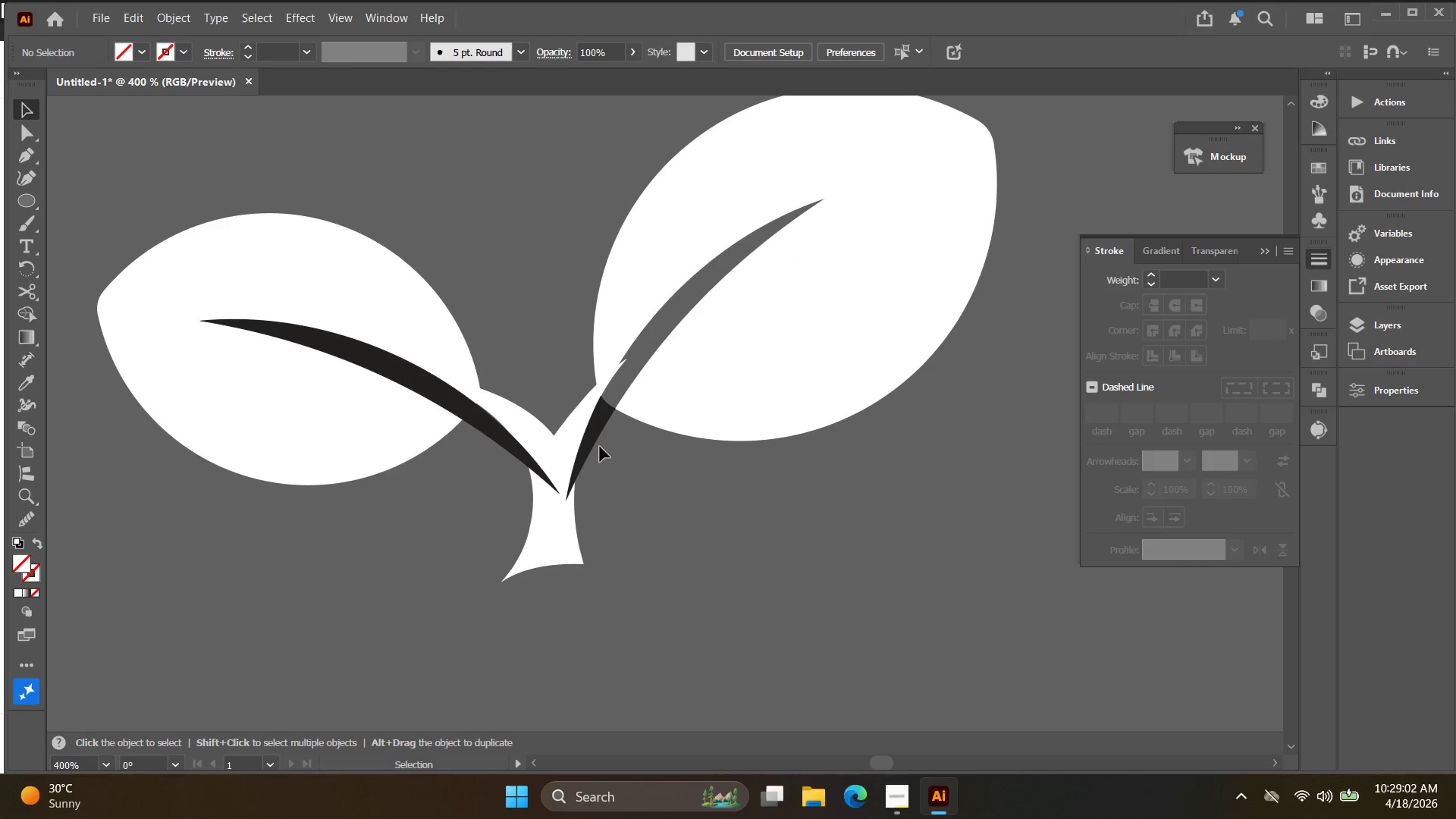 
left_click_drag(start_coordinate=[592, 430], to_coordinate=[652, 514])
 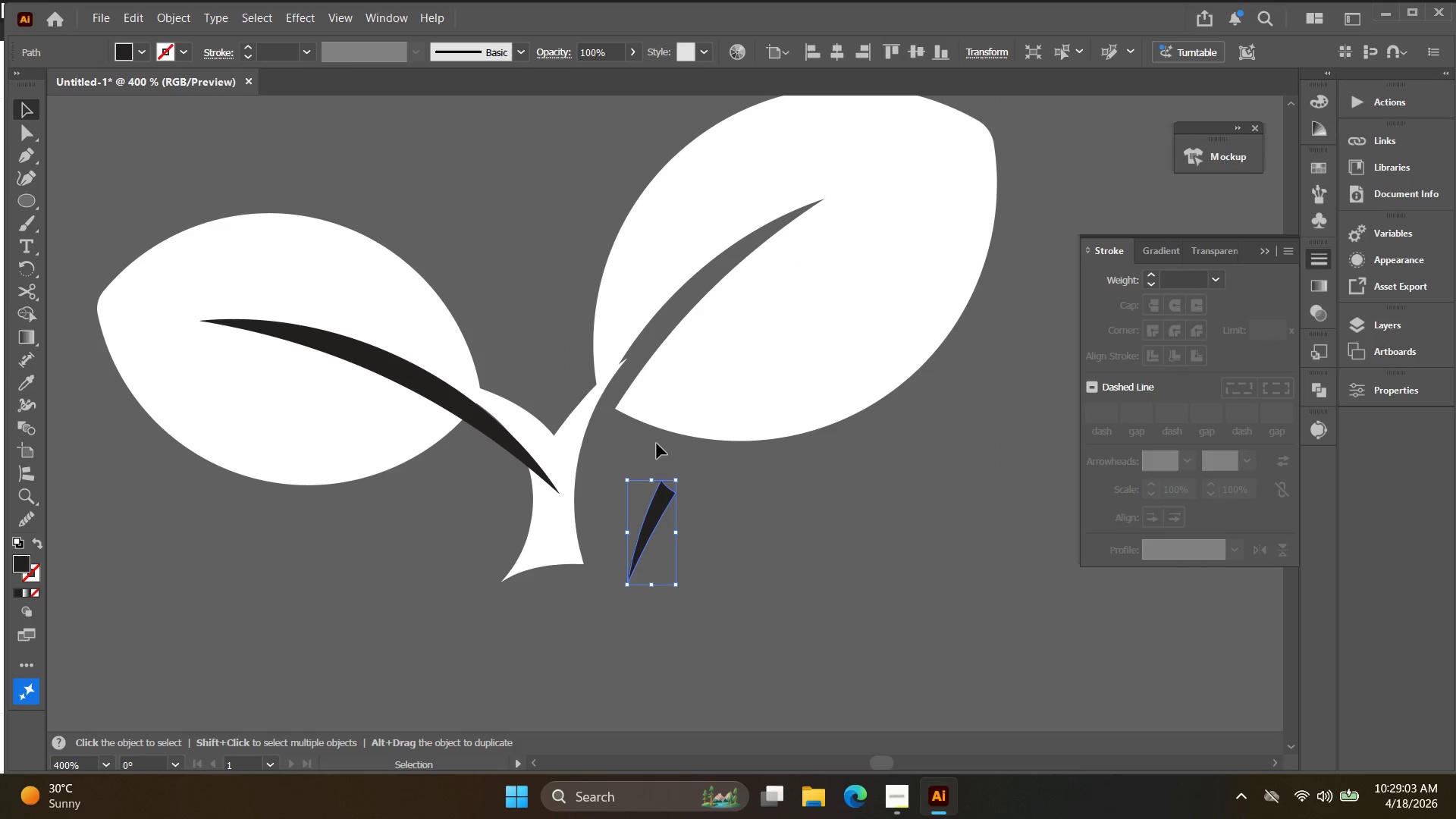 
key(Backspace)
 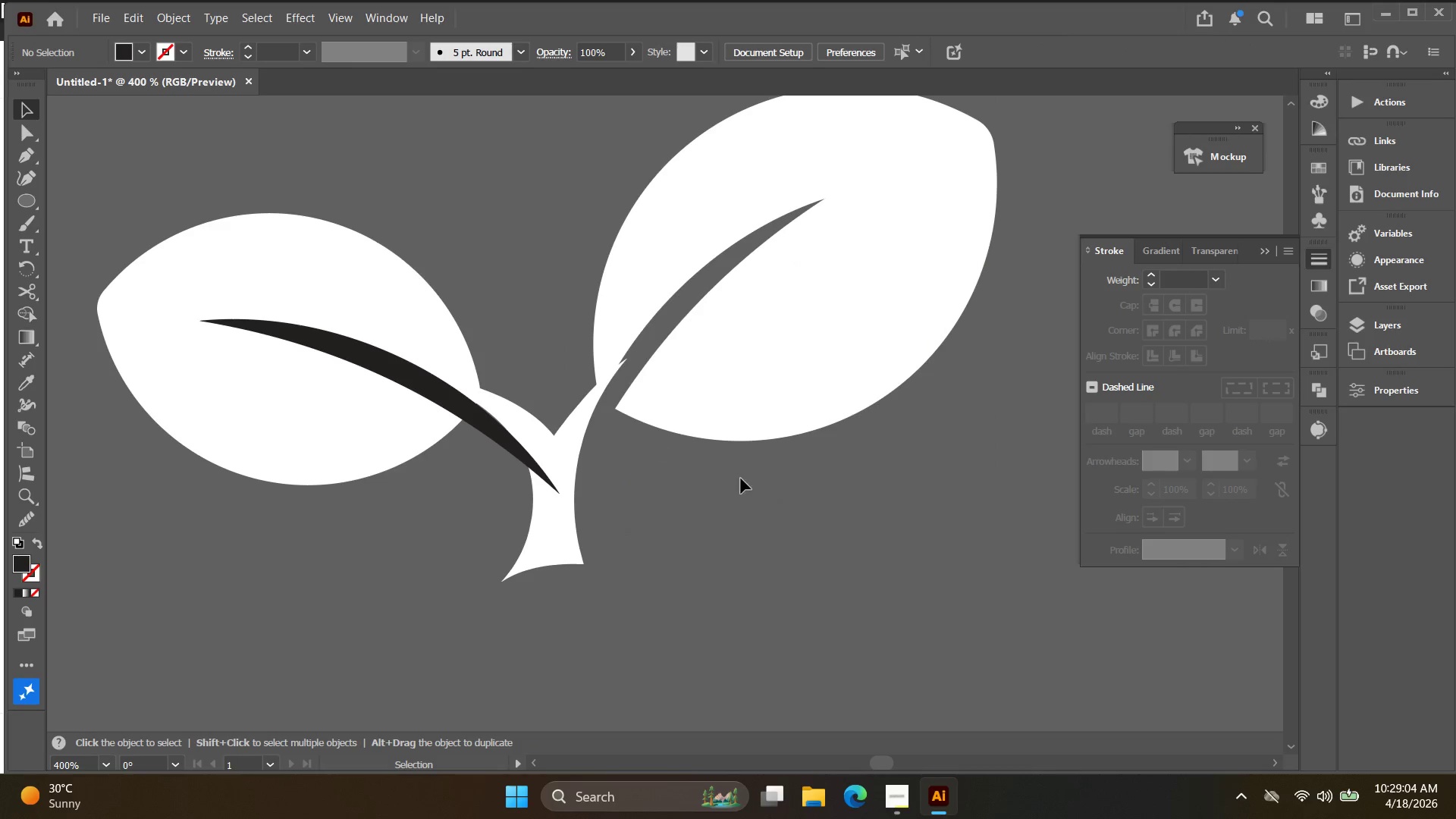 
left_click_drag(start_coordinate=[741, 469], to_coordinate=[617, 246])
 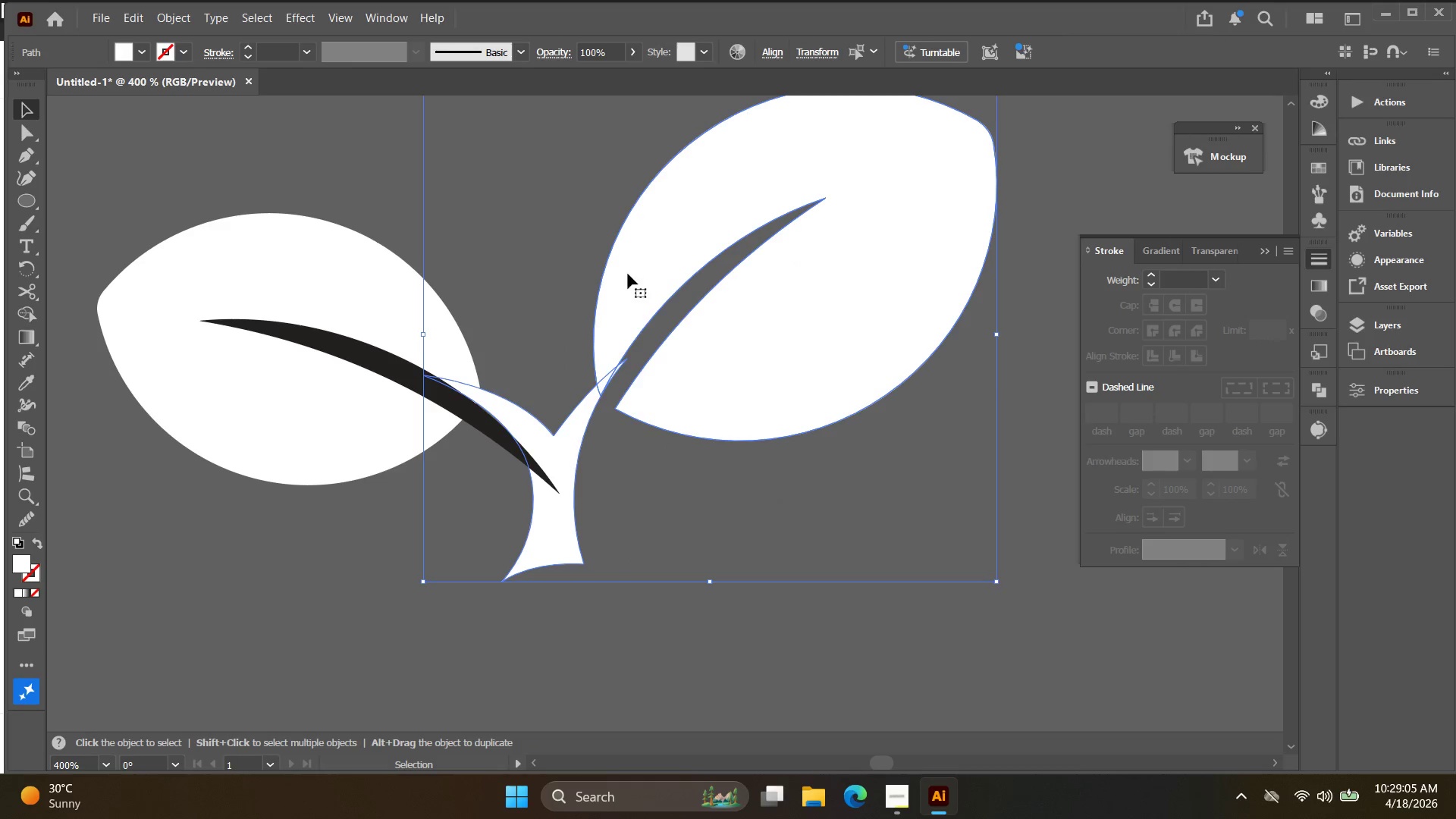 
key(Alt+AltLeft)
 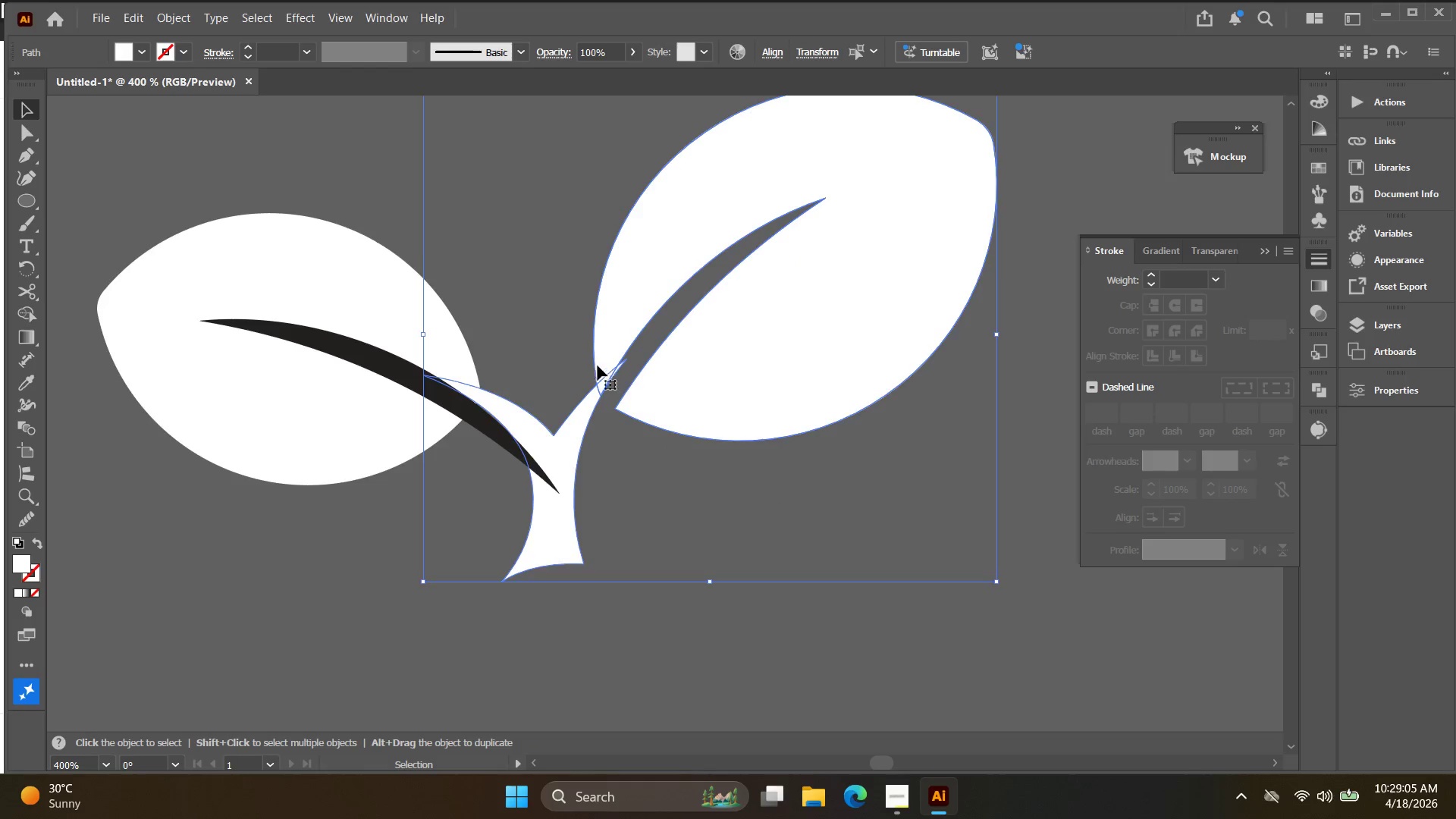 
key(Alt+AltLeft)
 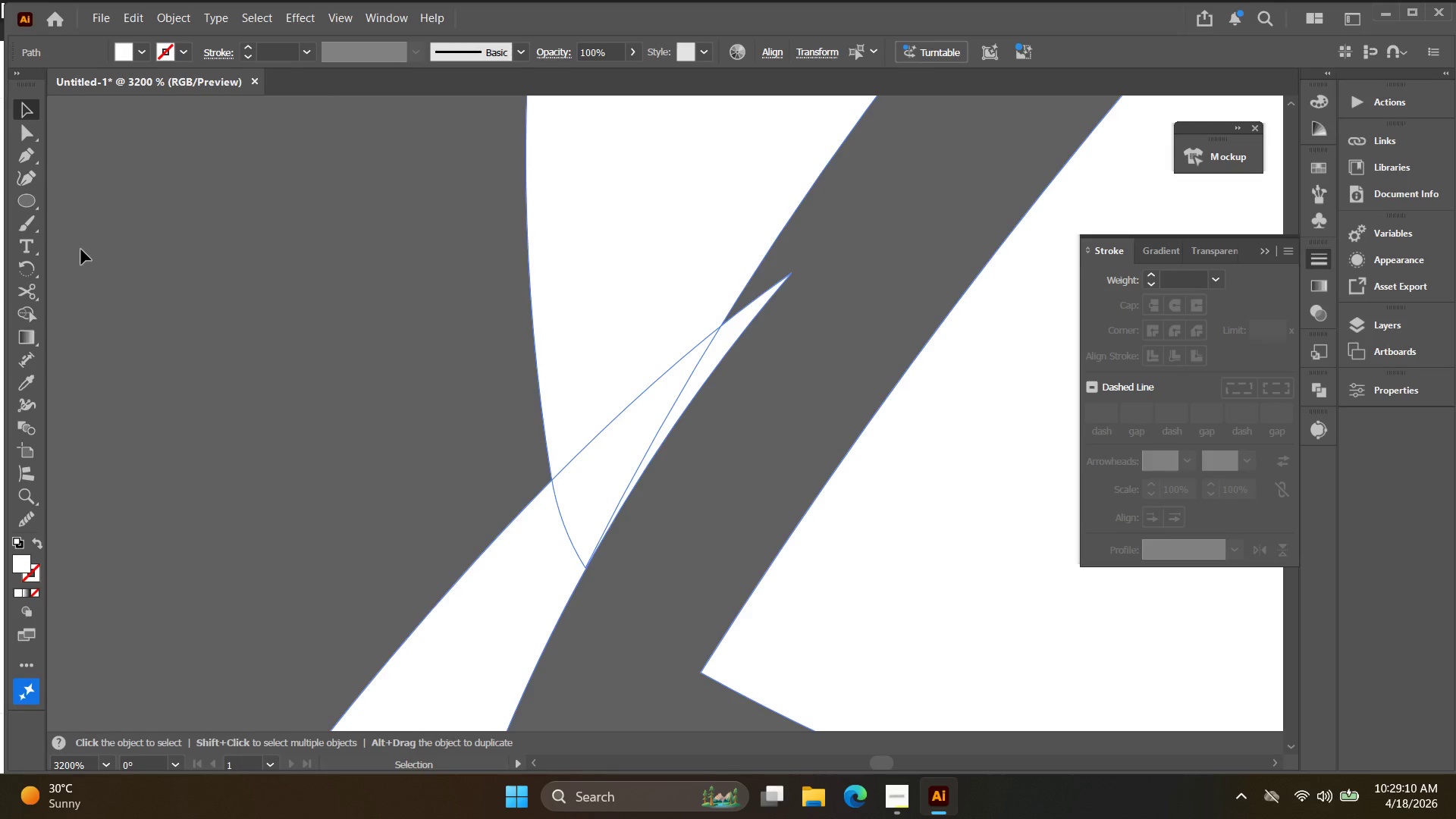 
scroll: coordinate [621, 389], scroll_direction: up, amount: 6.0
 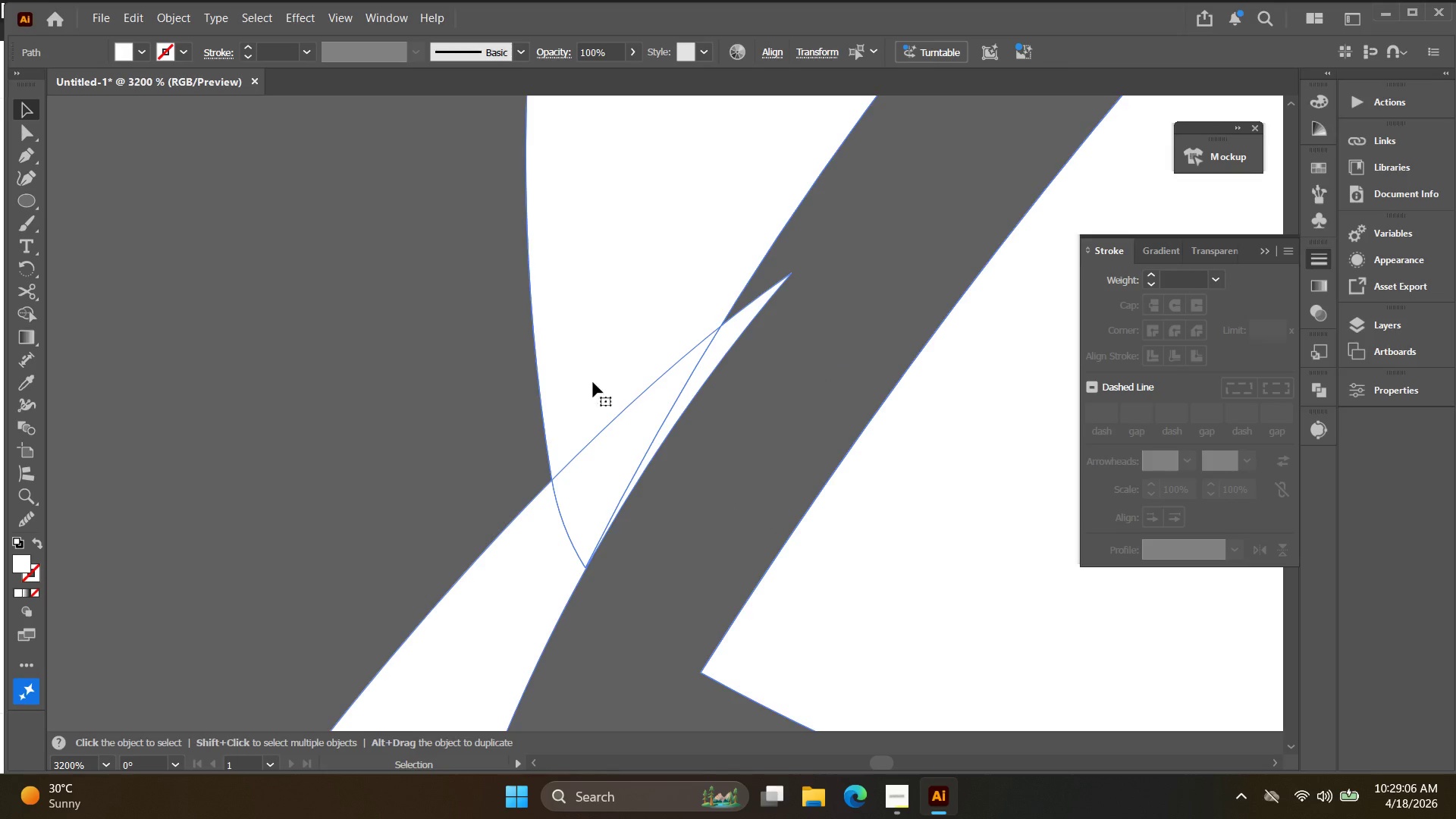 
wait(5.32)
 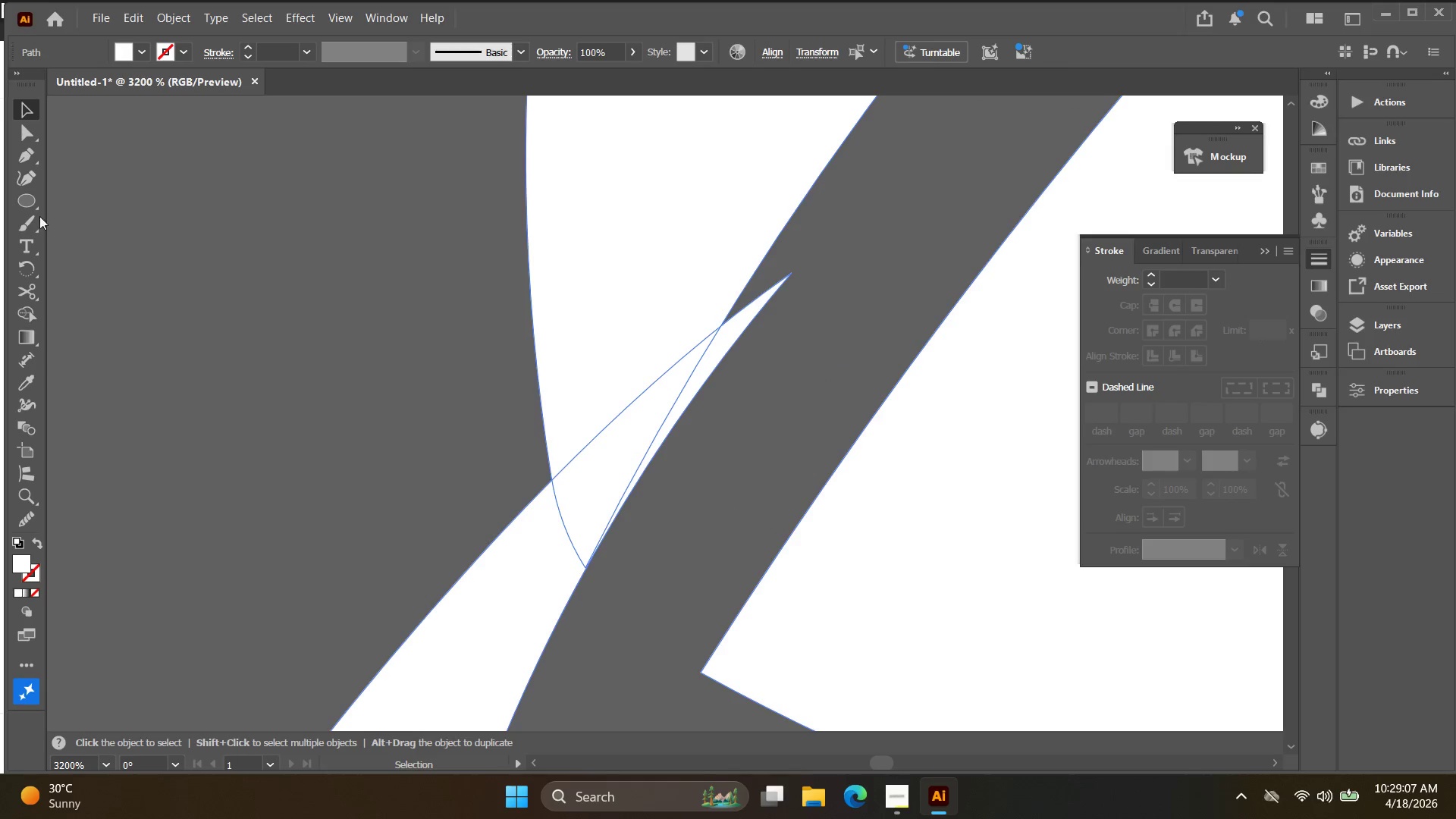 
left_click([30, 314])
 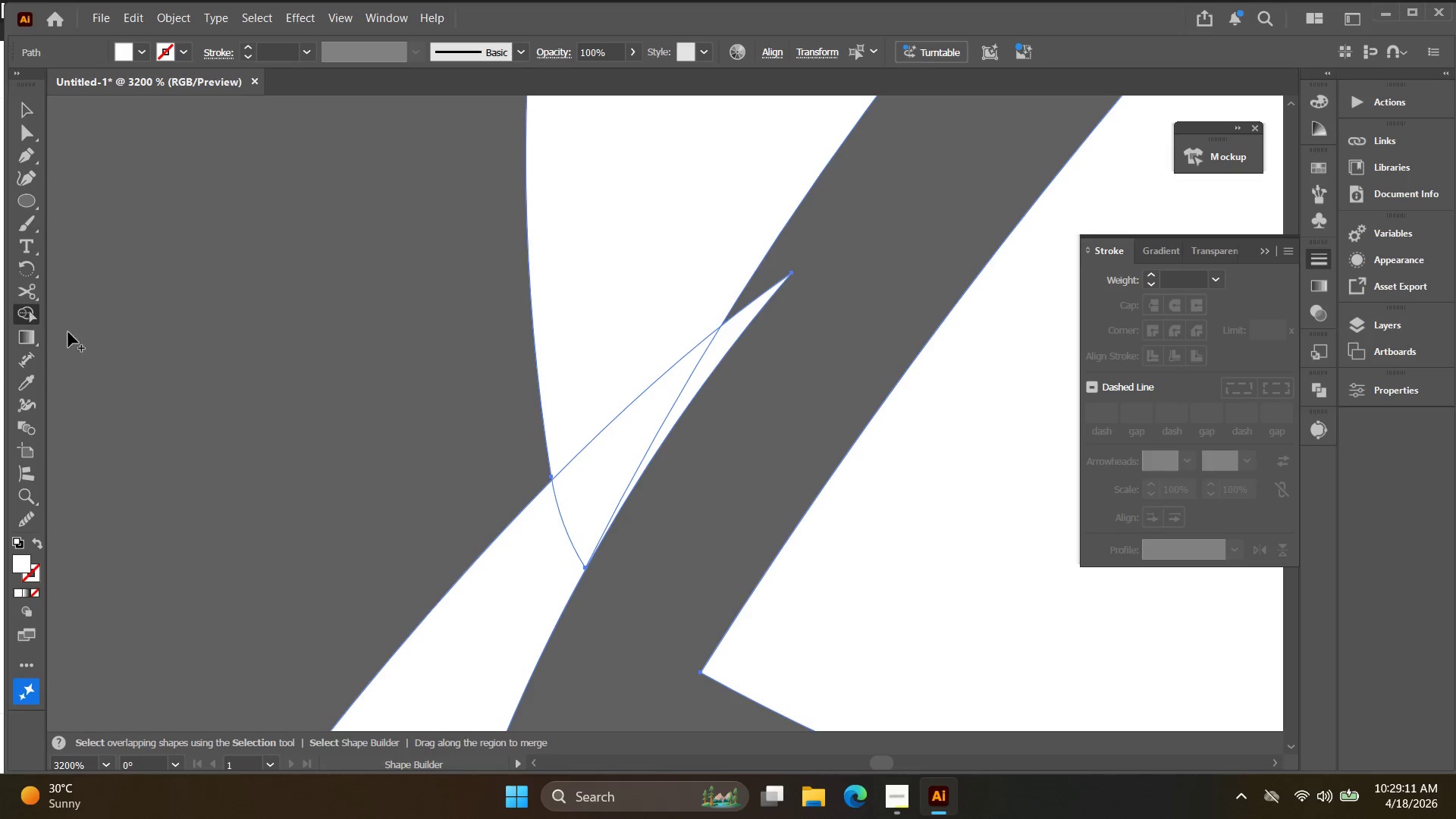 
hold_key(key=AltLeft, duration=1.05)
left_click([726, 348])
 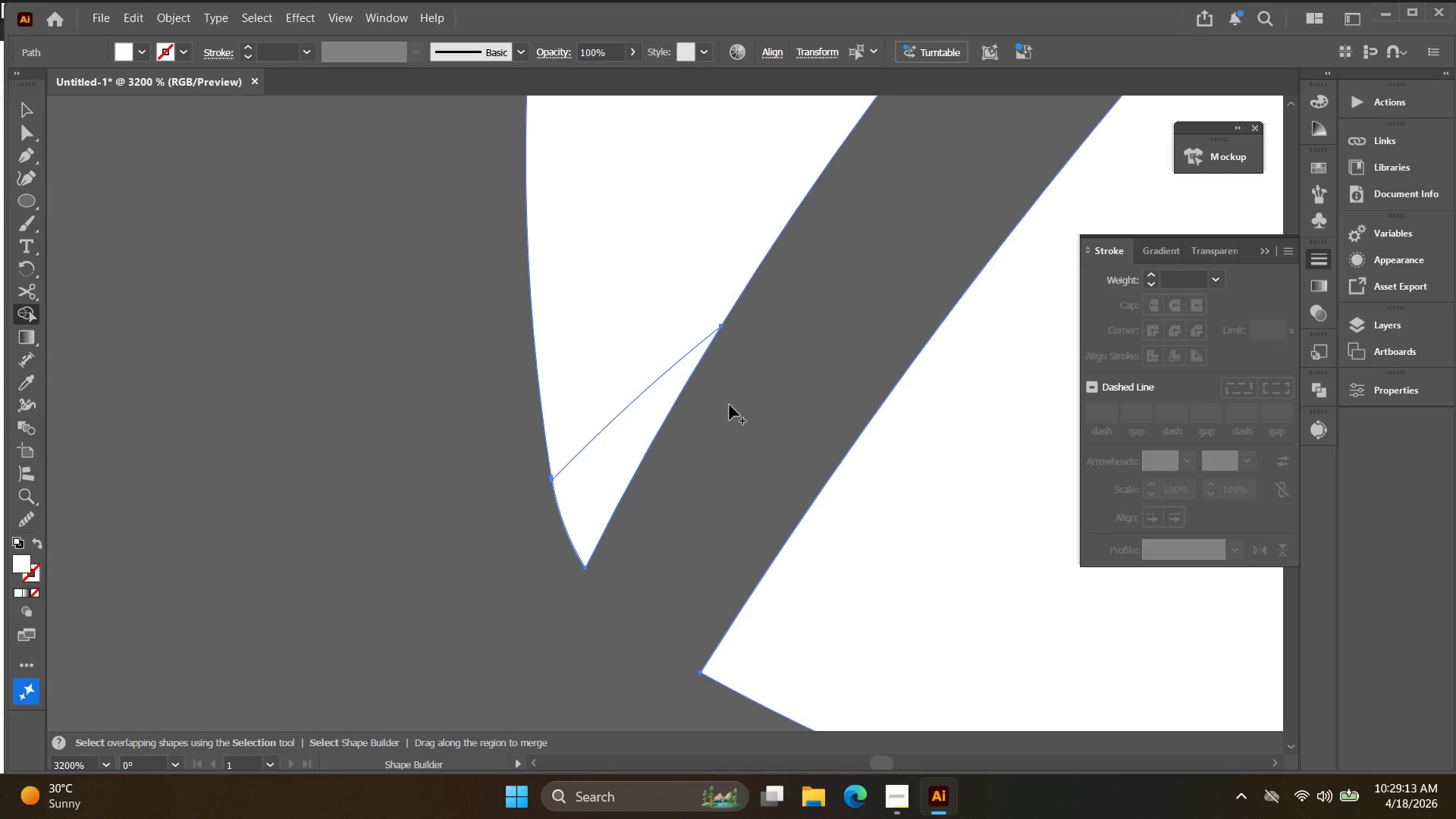 
key(Control+ControlLeft)
 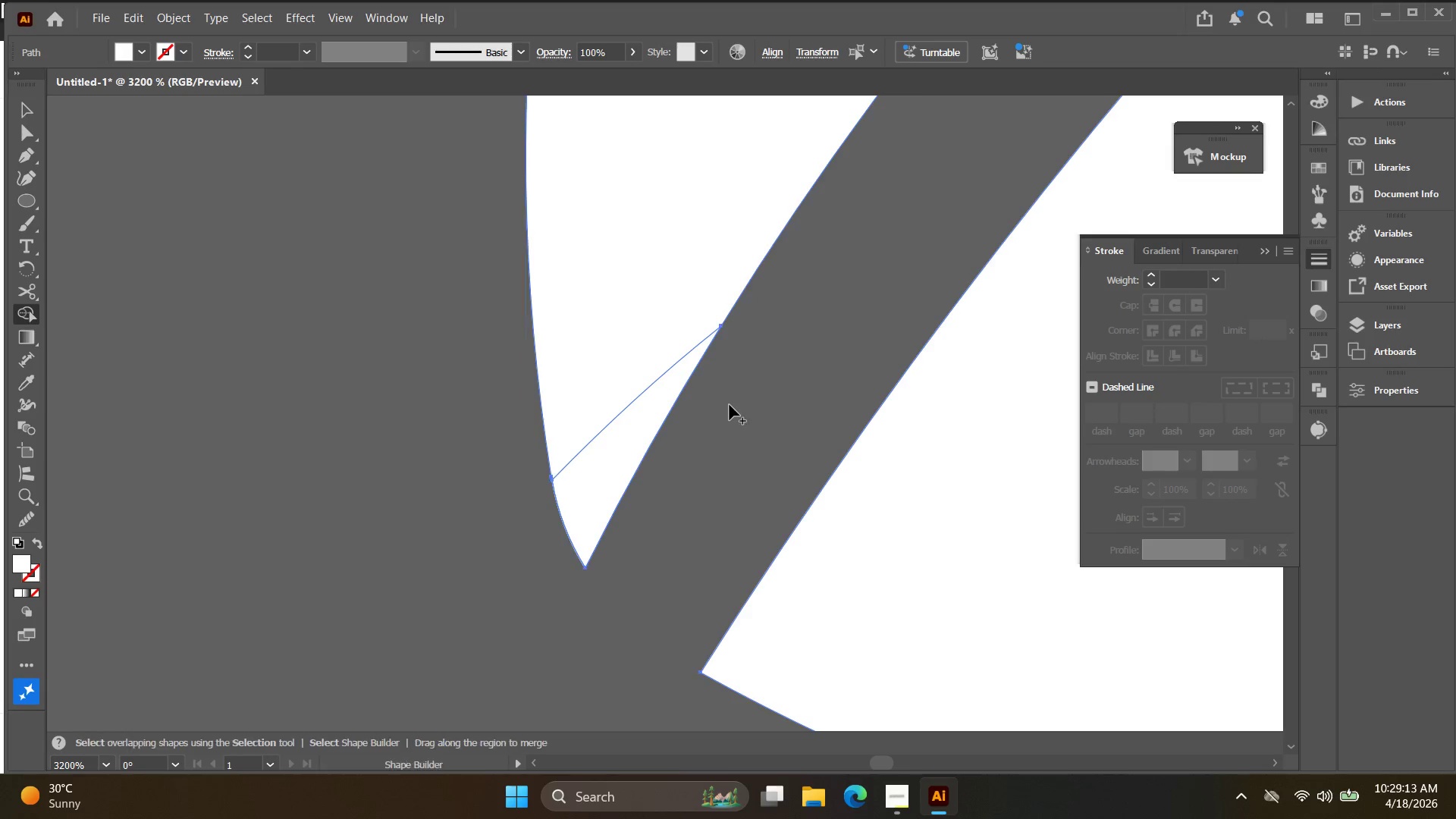 
key(Control+Z)
 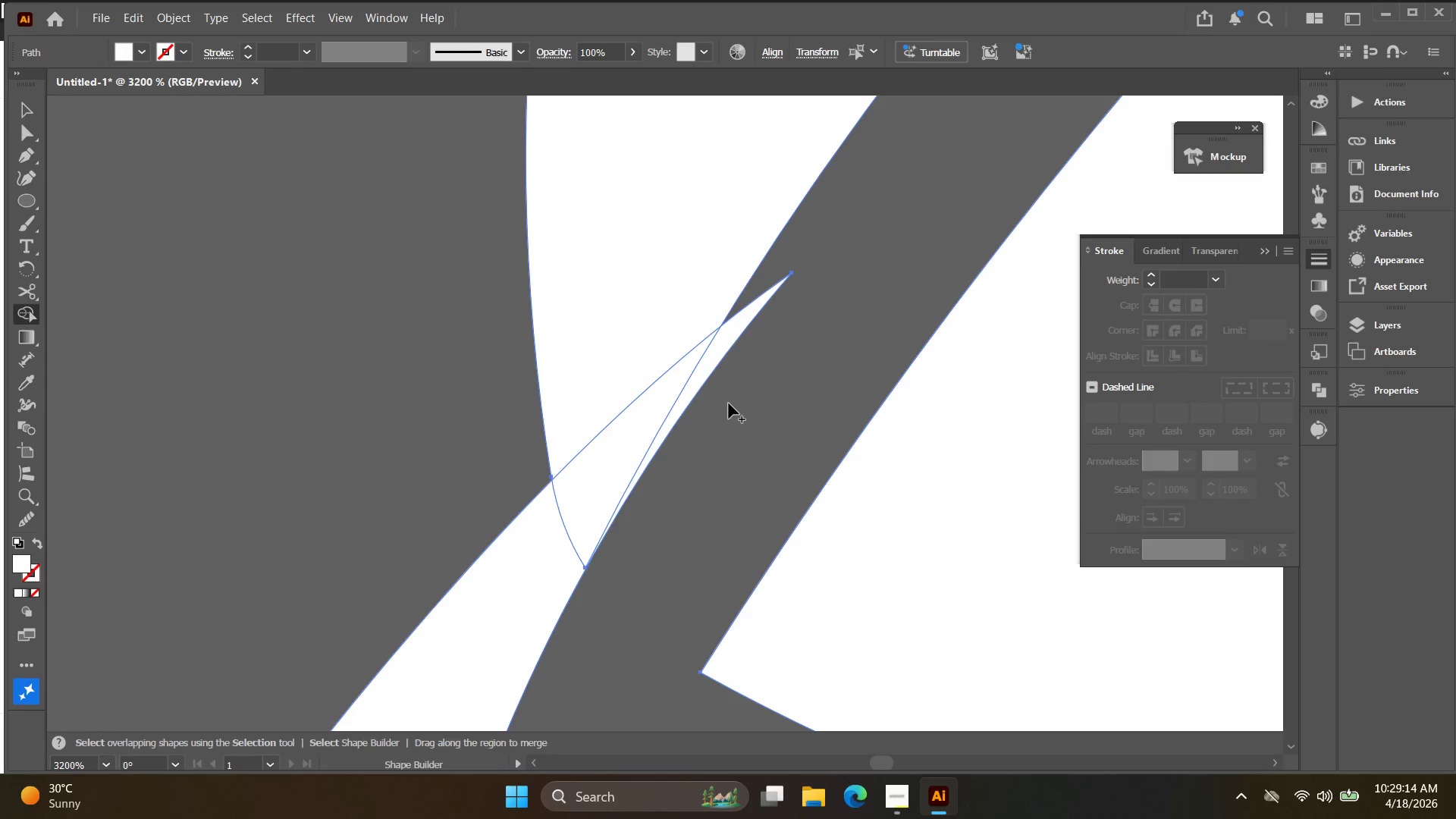 
key(V)
 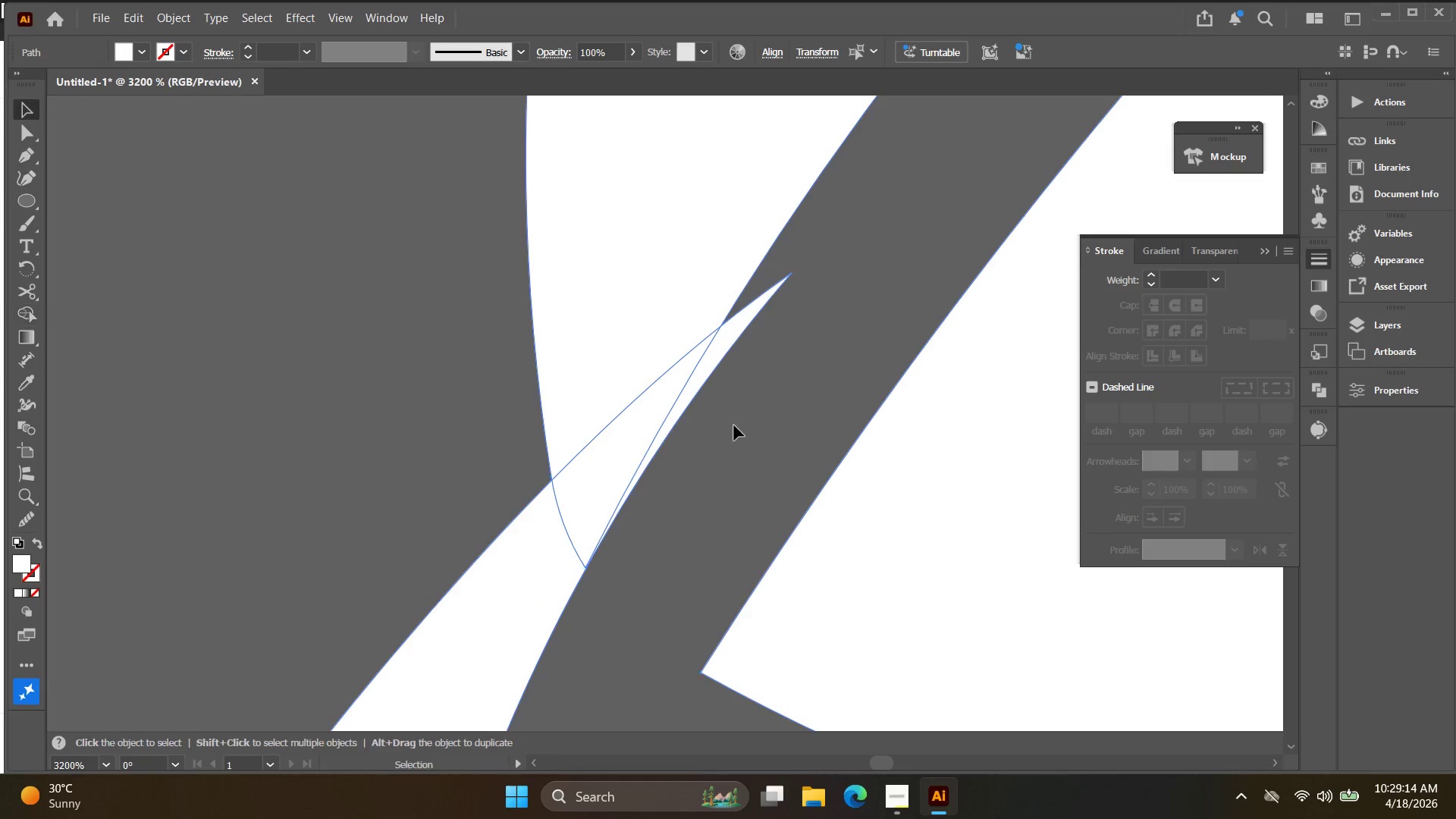 
left_click([734, 425])
 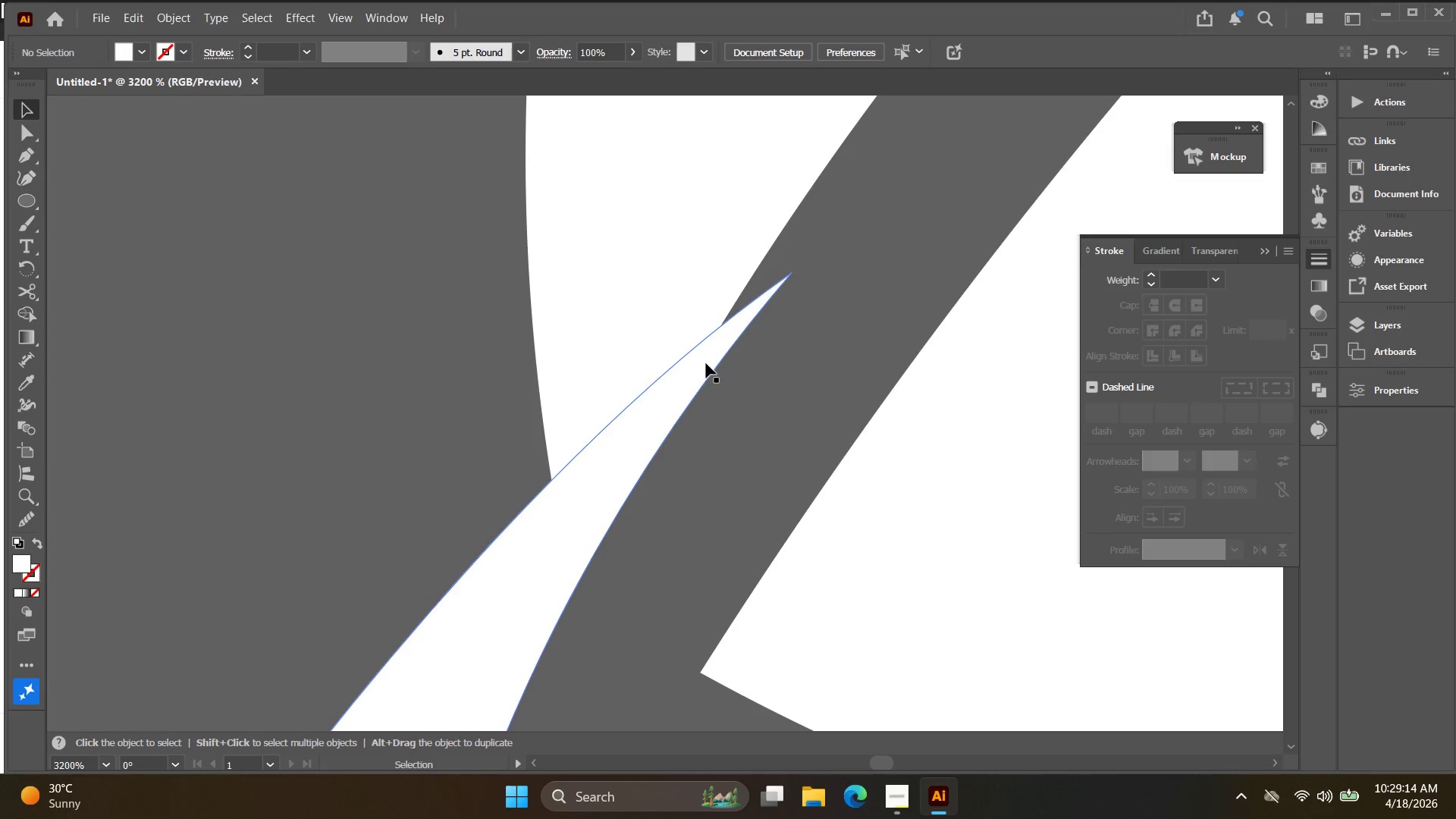 
left_click([711, 368])
 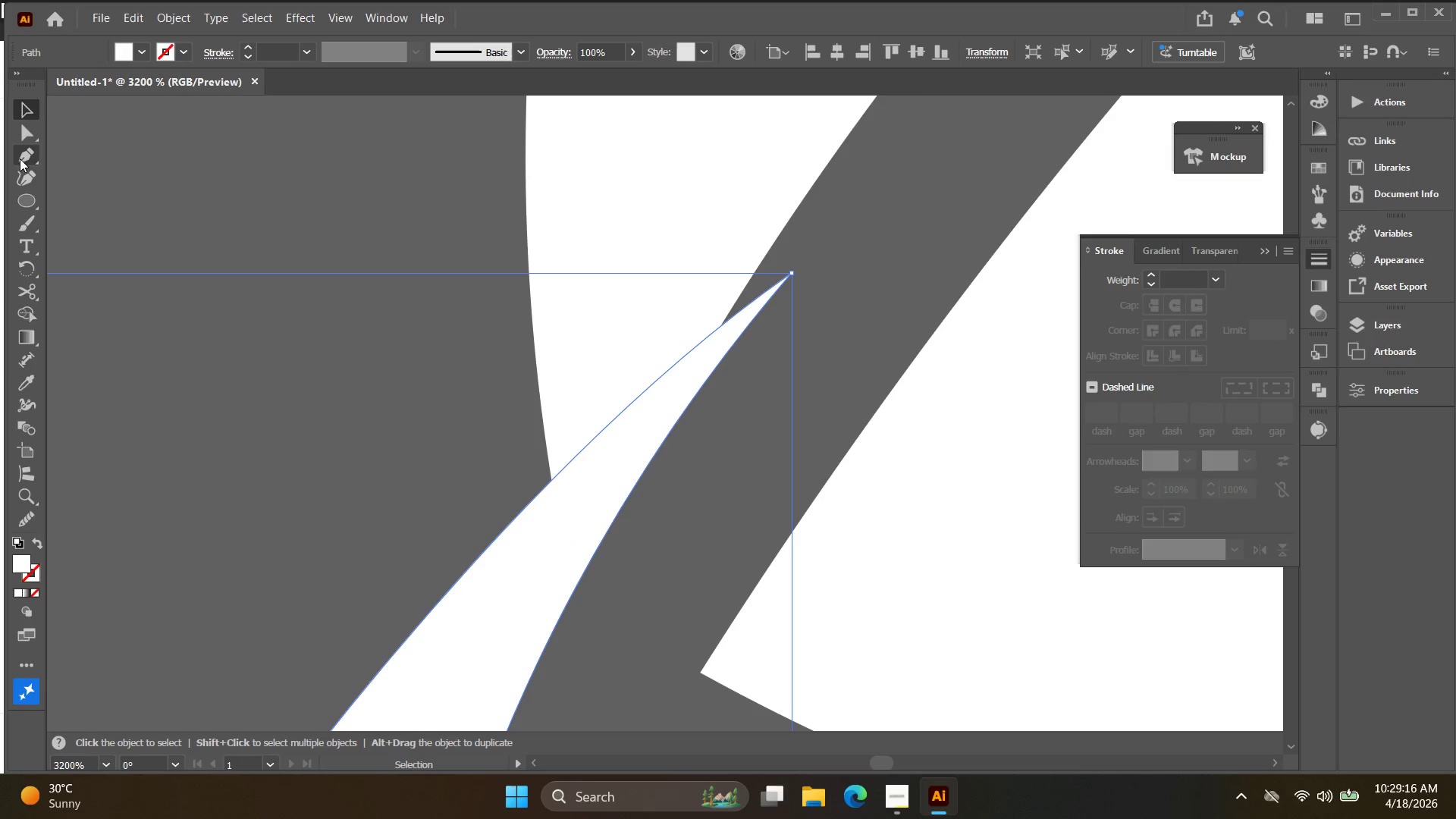 
left_click([27, 174])
 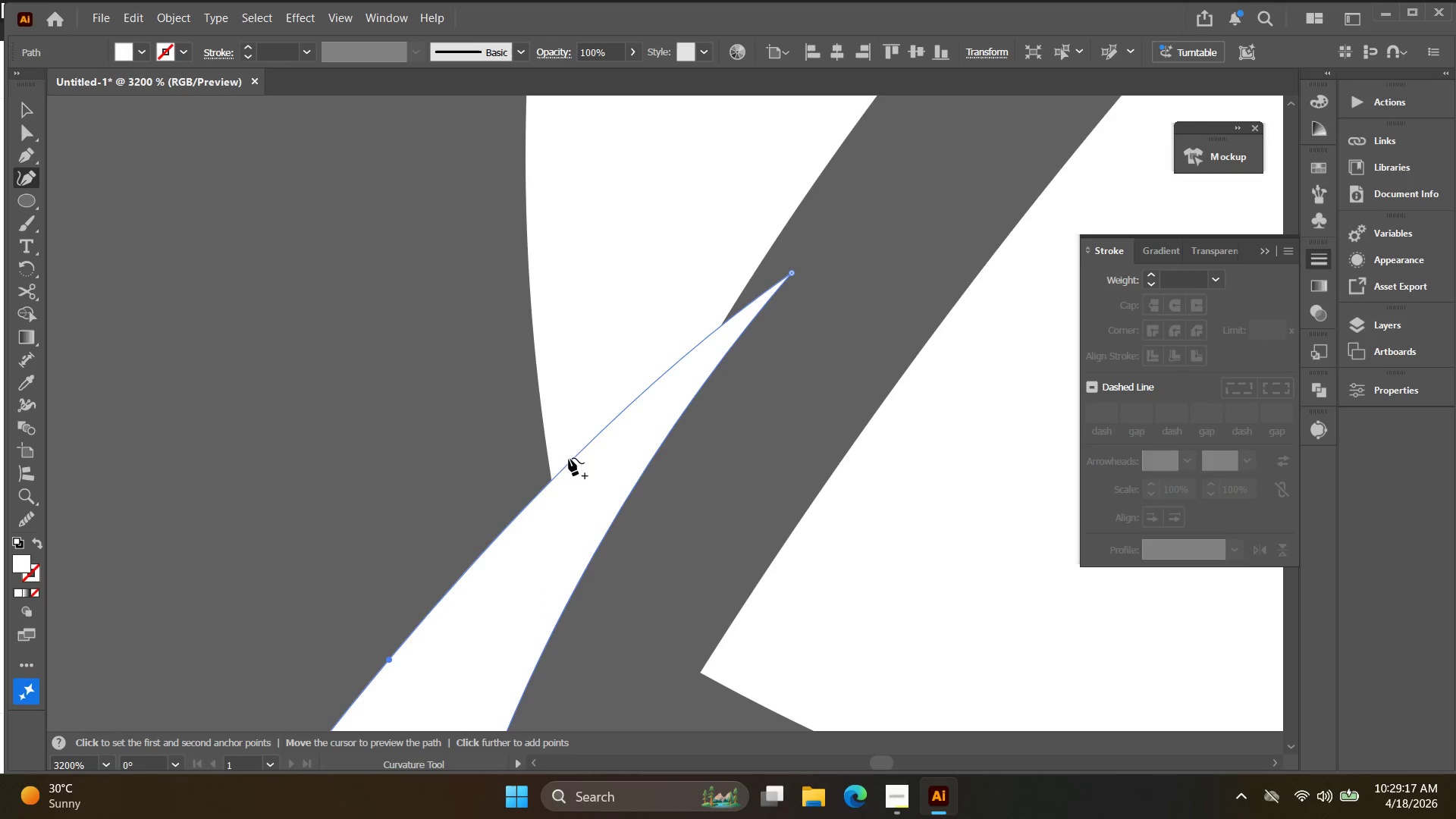 
left_click_drag(start_coordinate=[572, 458], to_coordinate=[679, 313])
 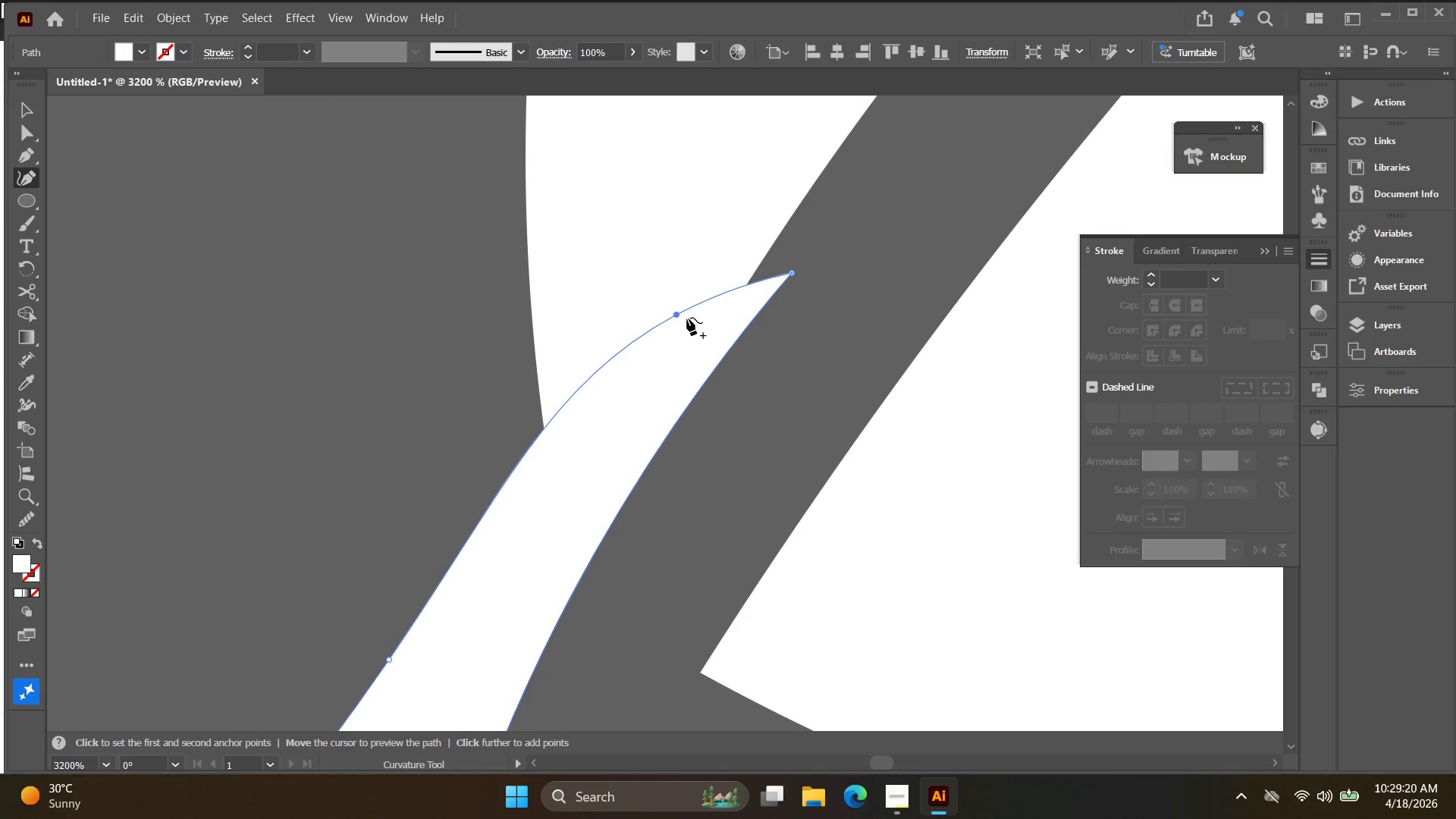 
key(V)
 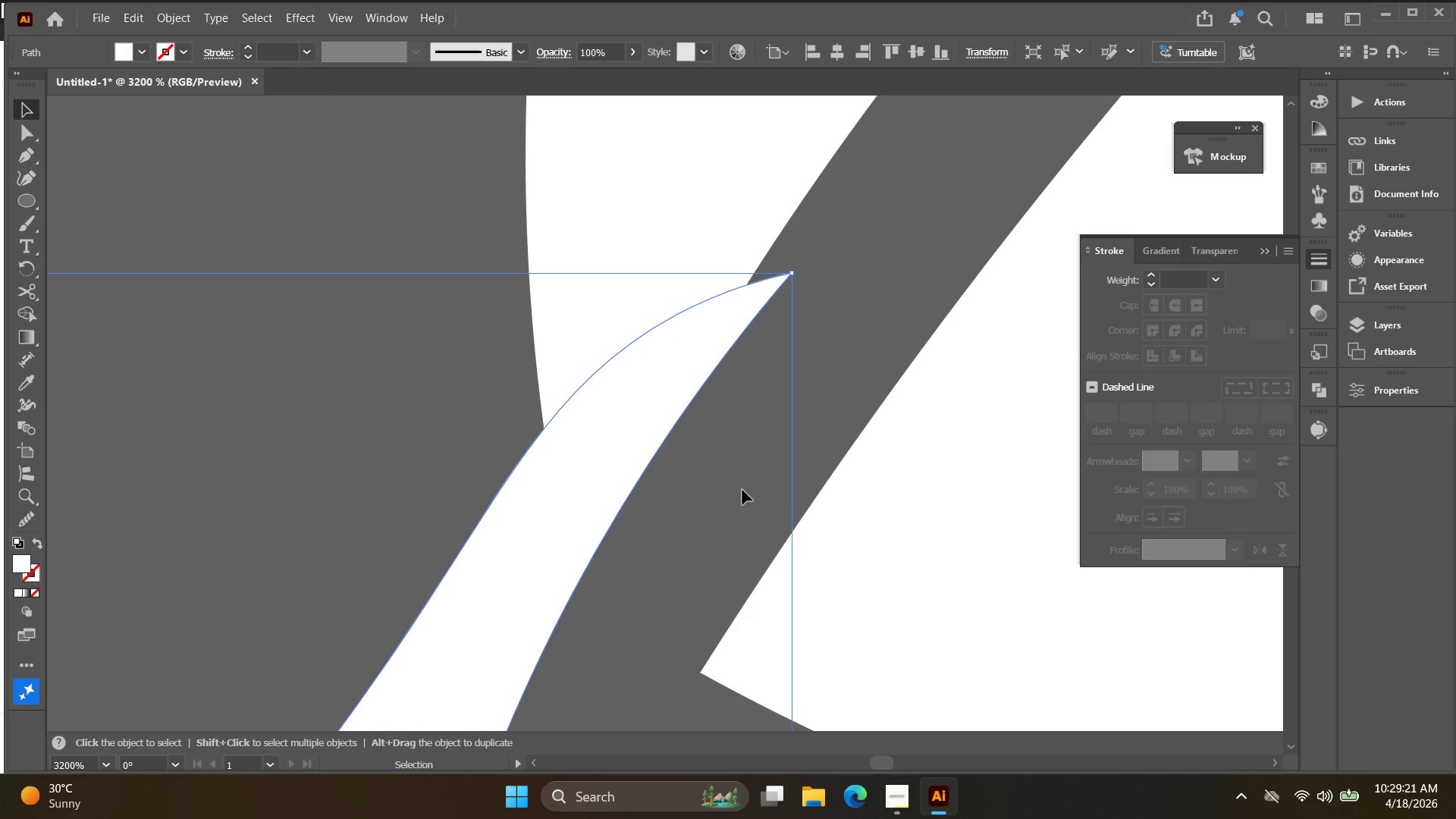 
left_click_drag(start_coordinate=[745, 494], to_coordinate=[611, 346])
 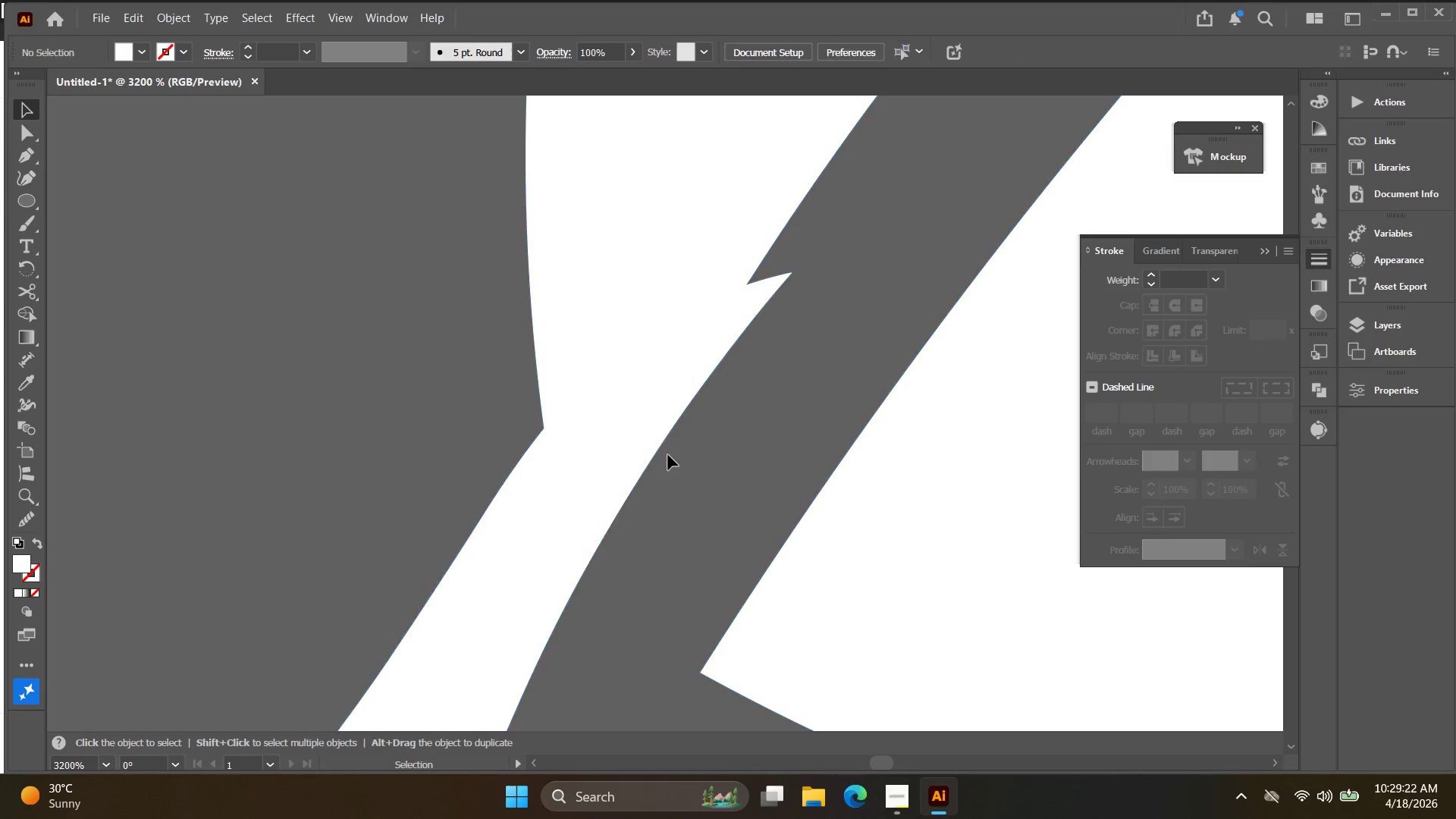 
double_click([661, 430])
 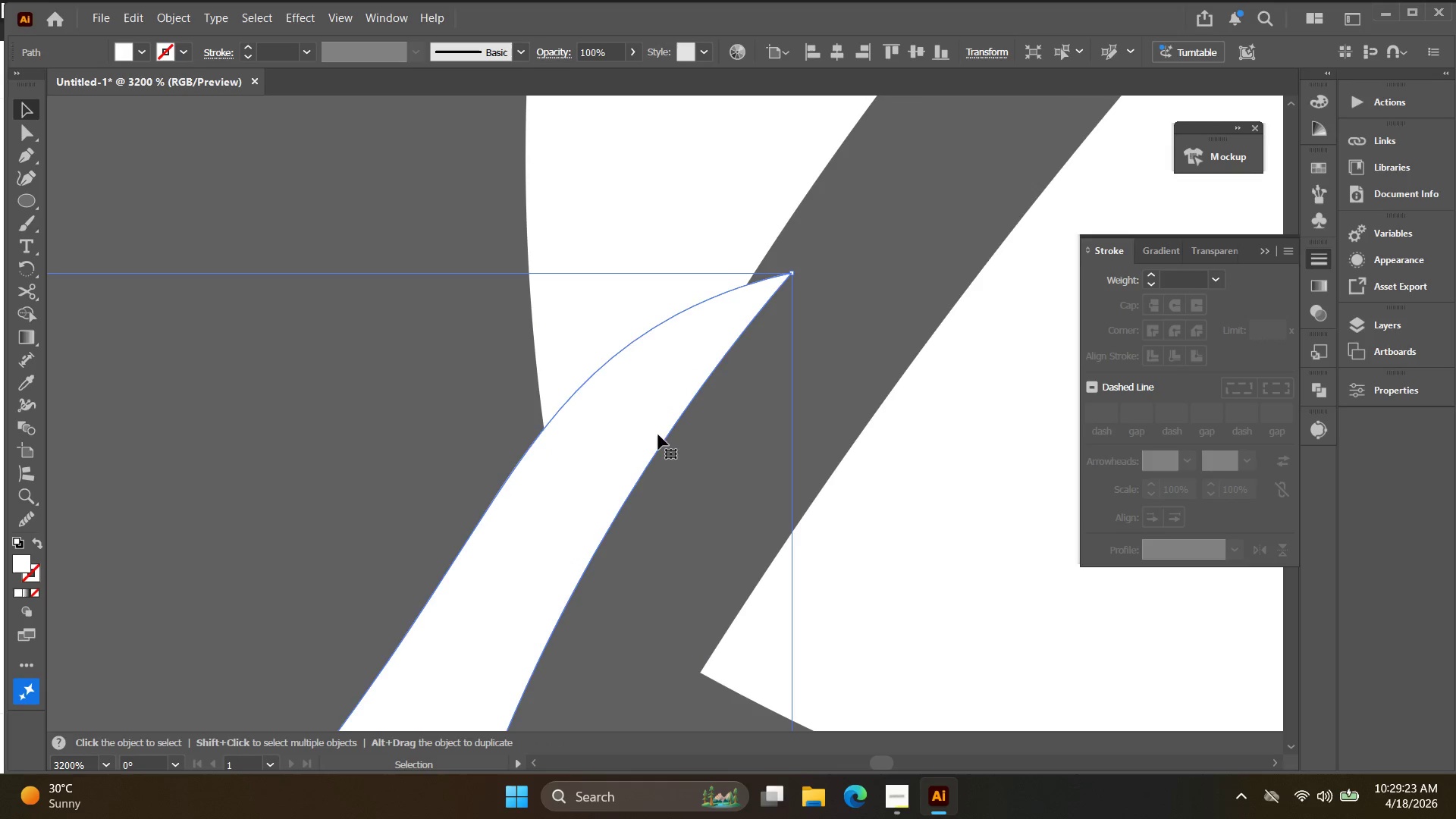 
left_click_drag(start_coordinate=[657, 435], to_coordinate=[658, 422])
 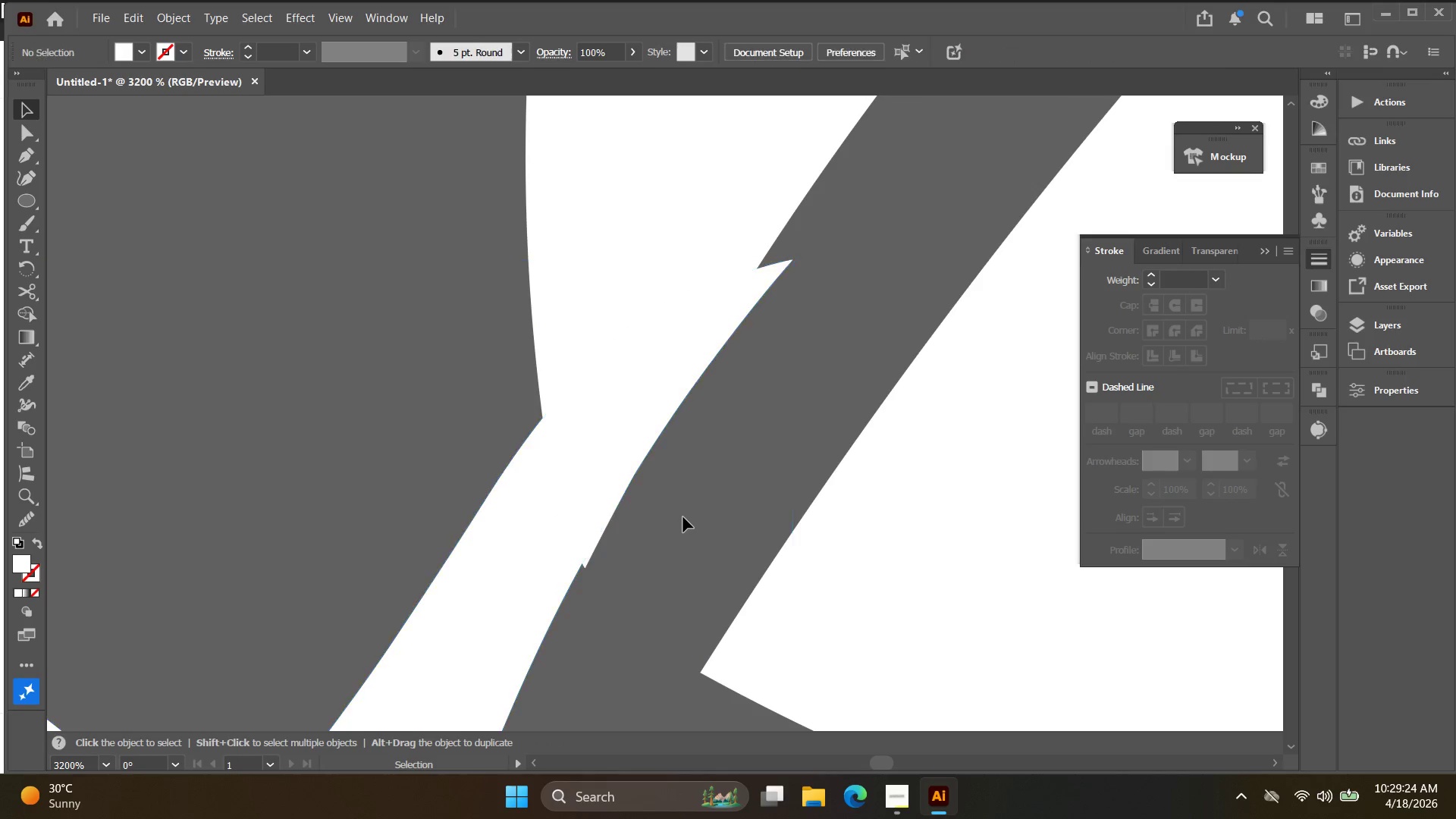 
left_click_drag(start_coordinate=[686, 525], to_coordinate=[519, 319])
 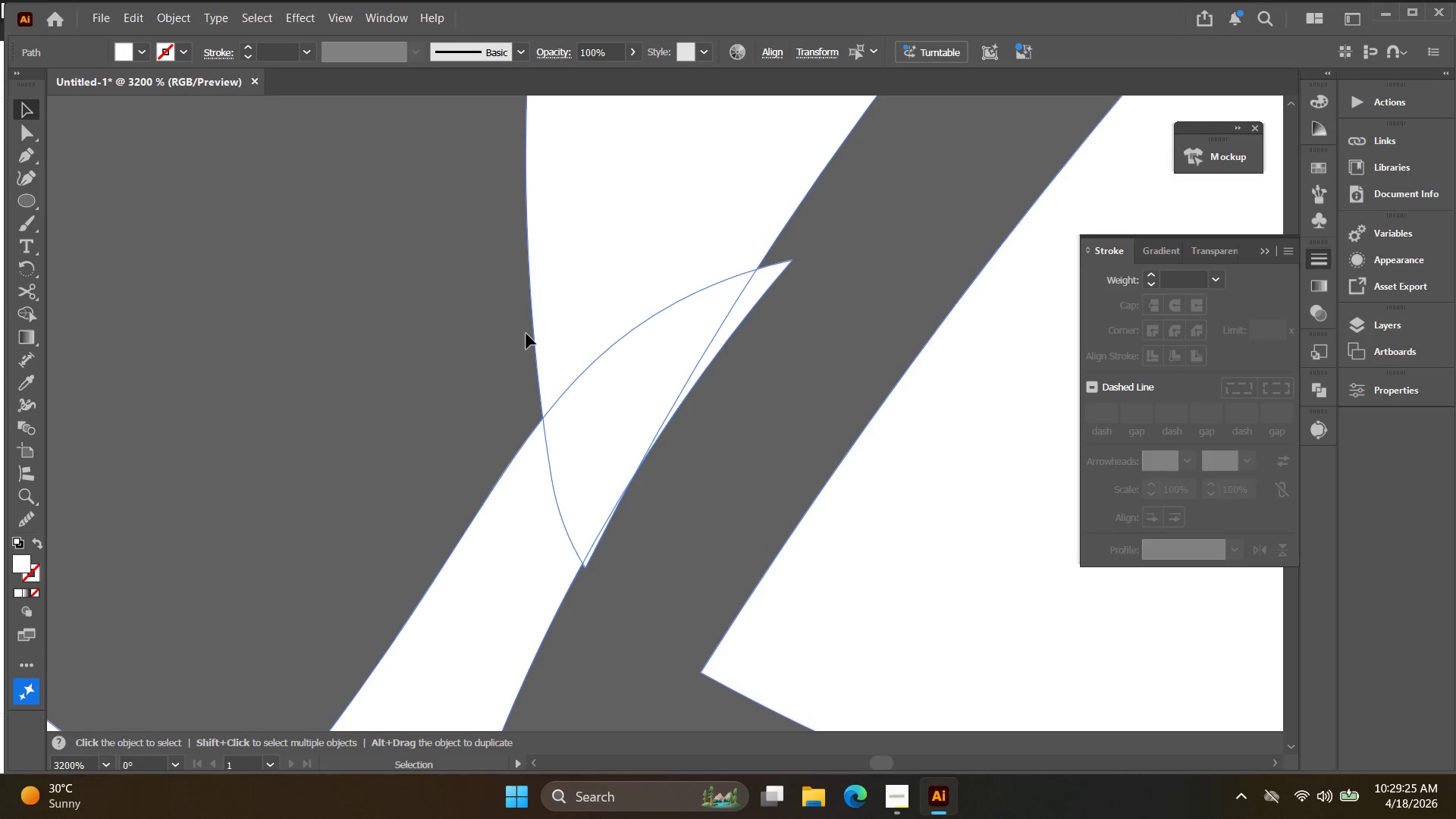 
hold_key(key=AltLeft, duration=0.61)
 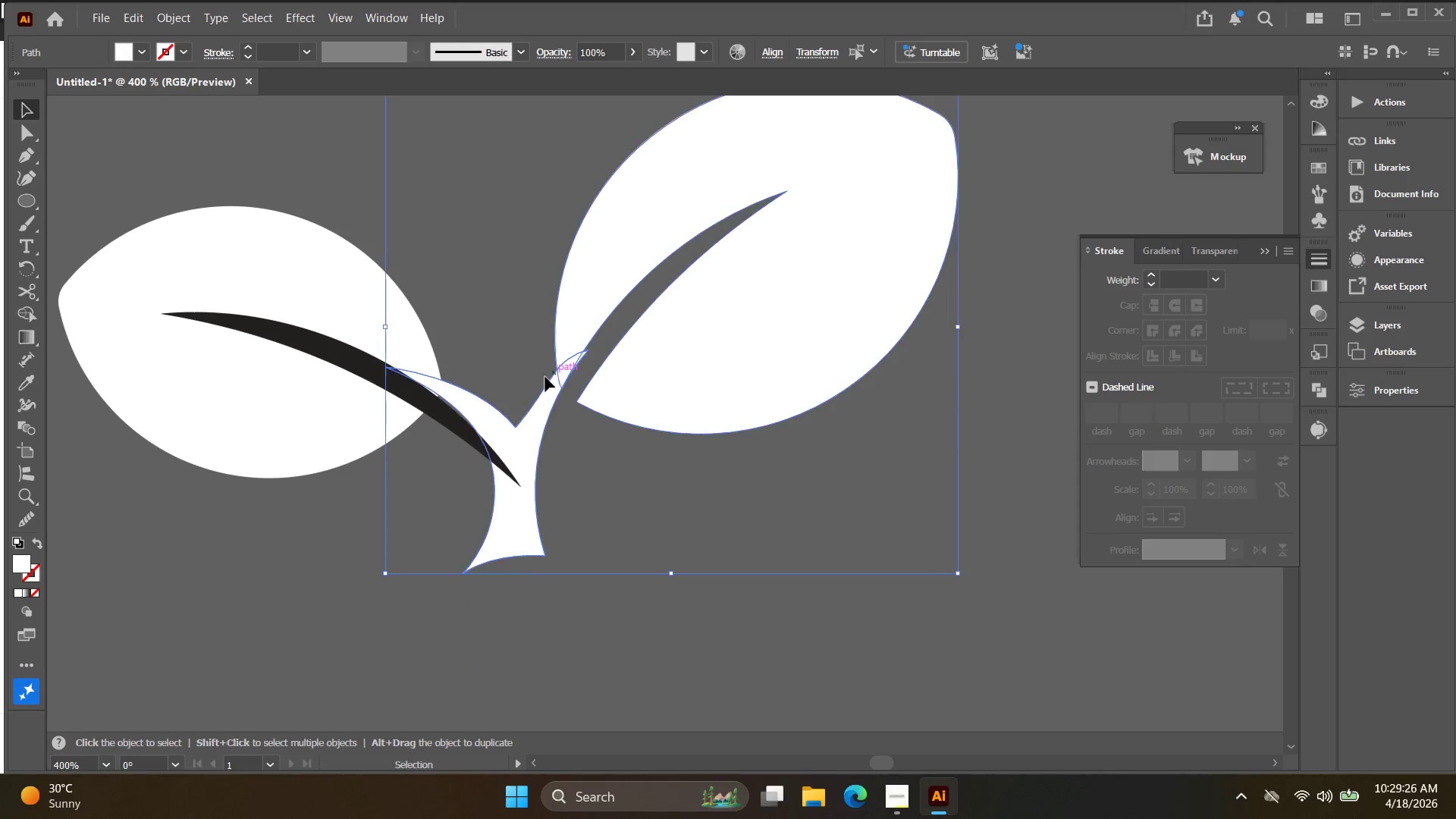 
hold_key(key=Space, duration=0.33)
 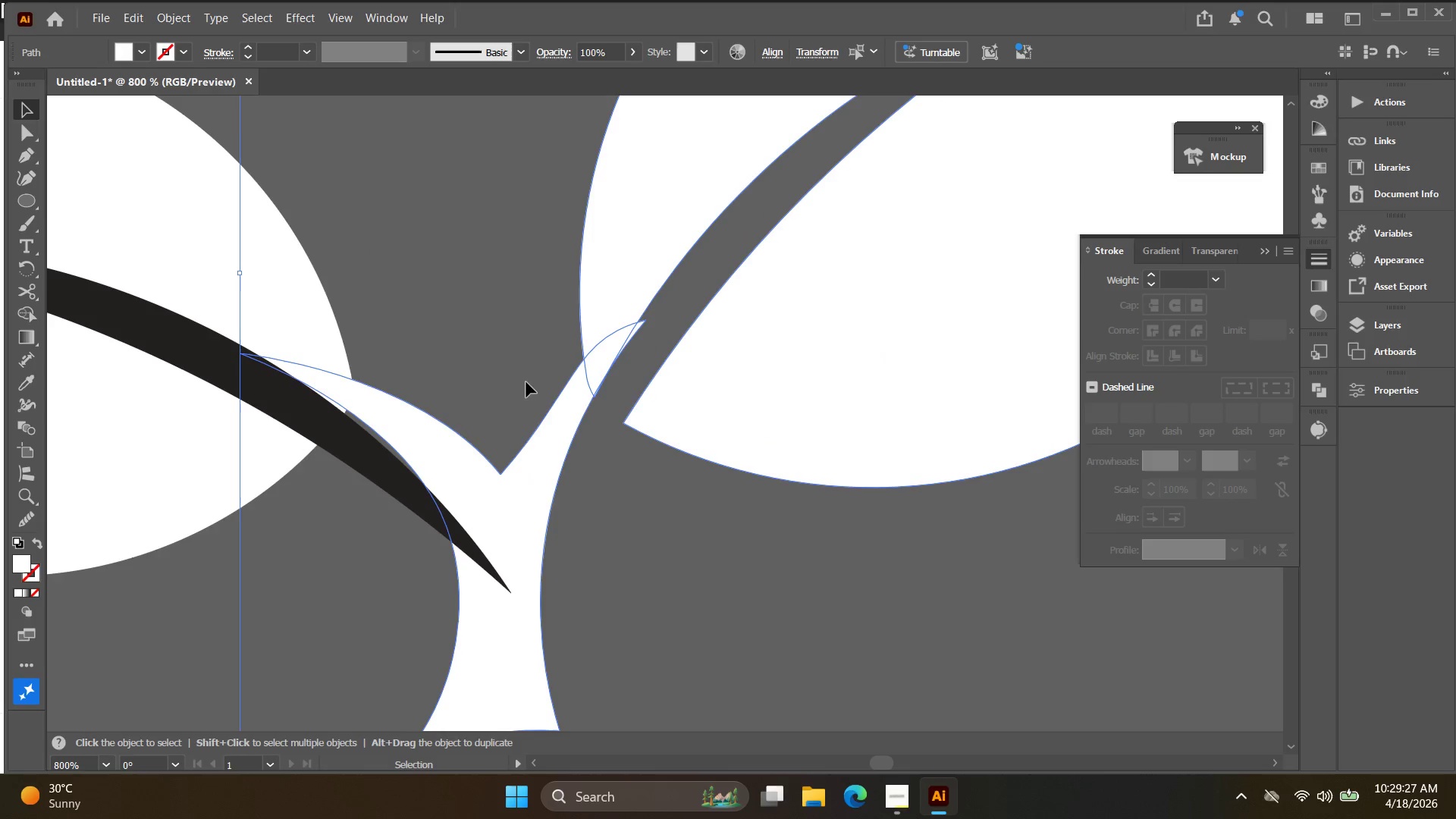 
left_click_drag(start_coordinate=[532, 350], to_coordinate=[560, 366])
 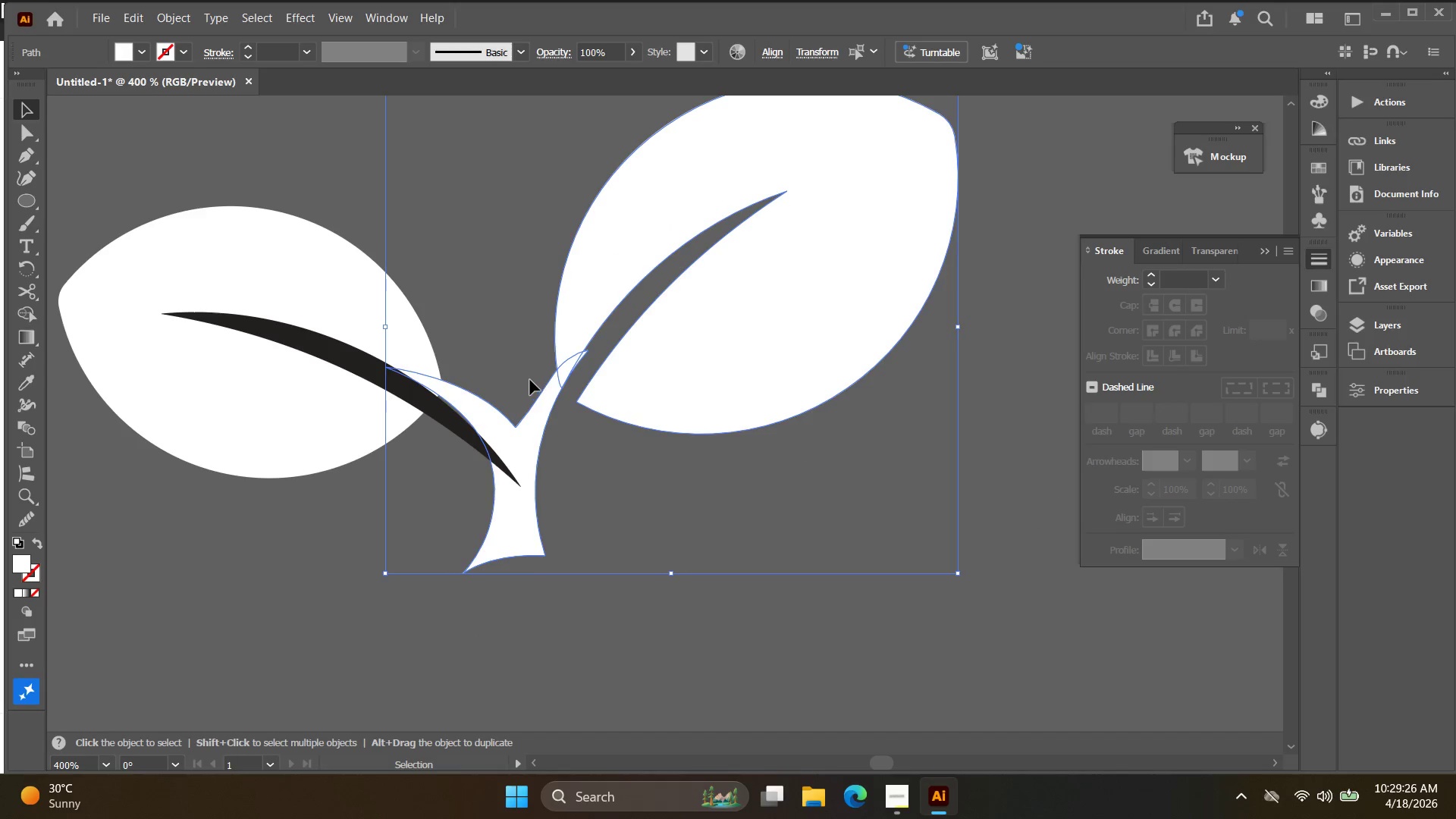 
scroll: coordinate [529, 347], scroll_direction: down, amount: 5.0
 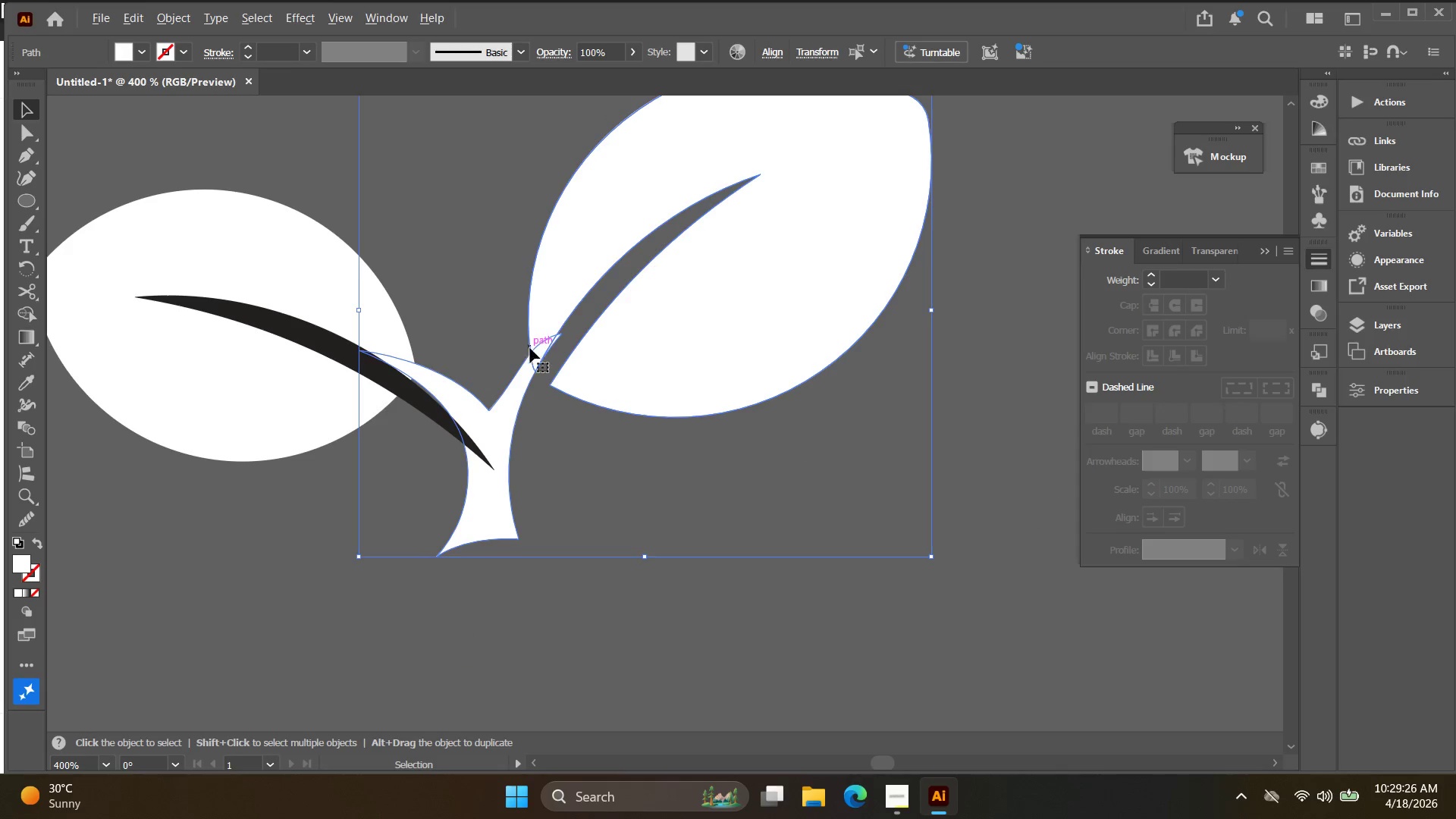 
key(Alt+AltLeft)
 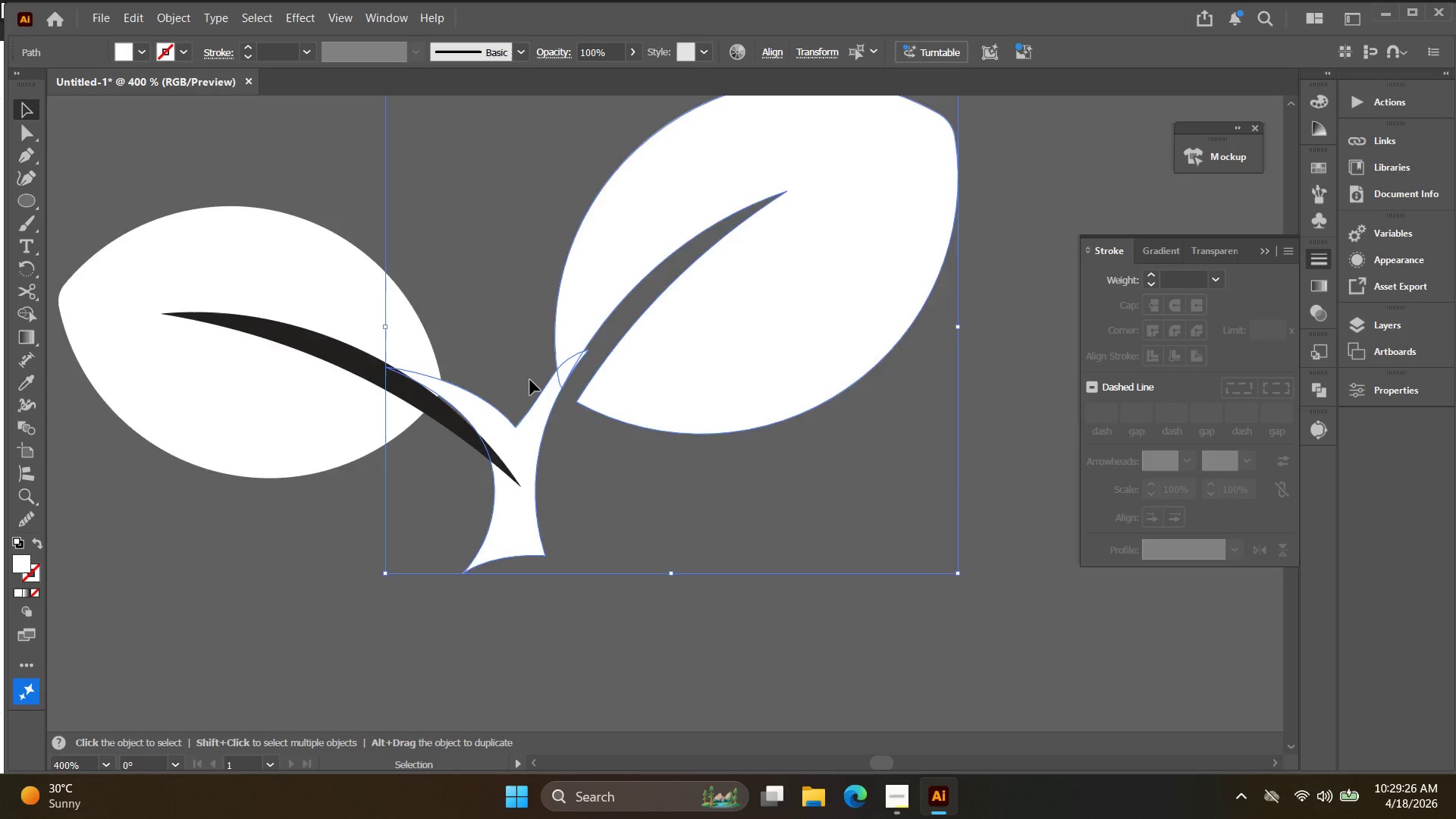 
scroll: coordinate [530, 381], scroll_direction: up, amount: 2.0
 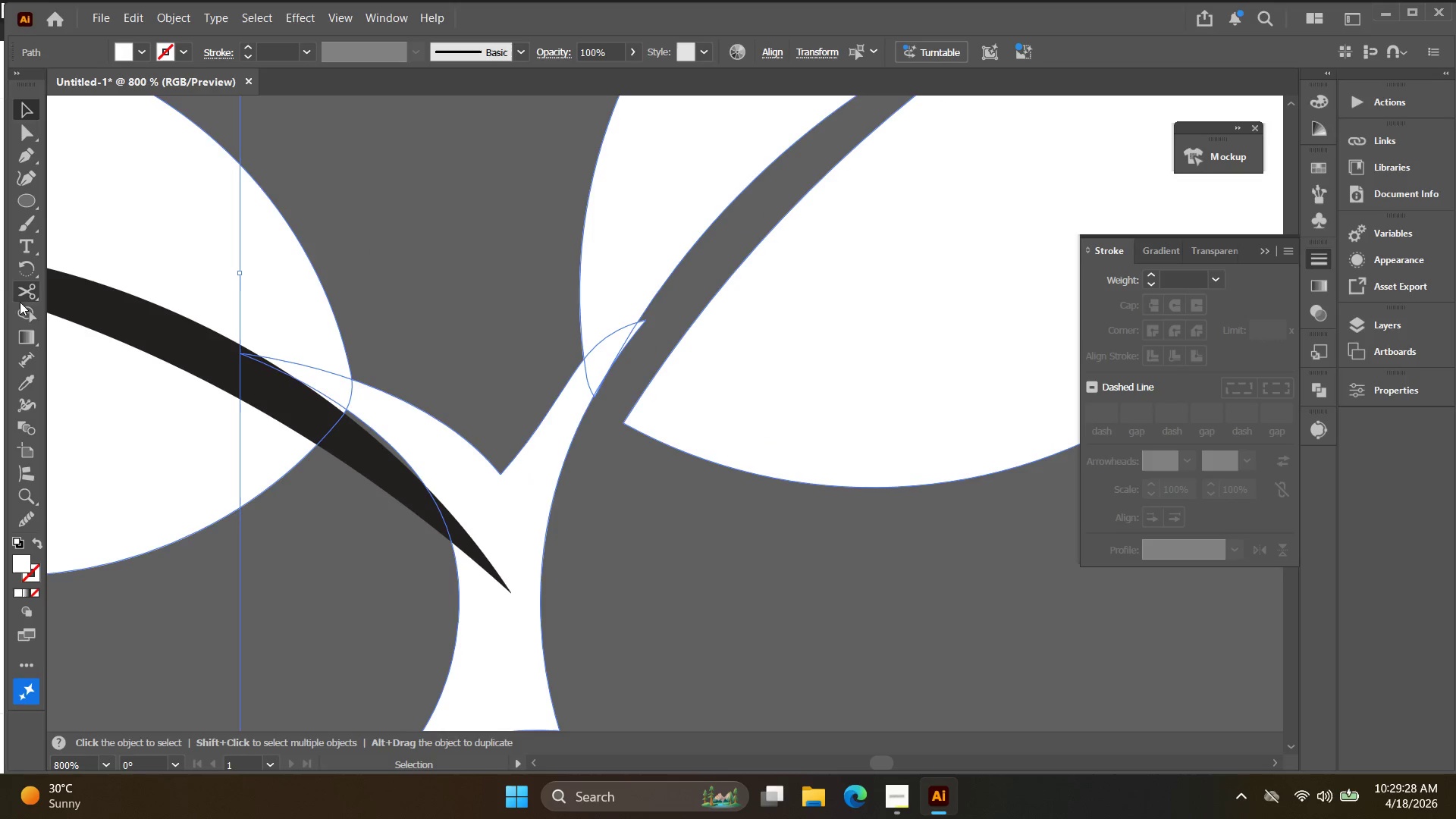 
hold_key(key=AltLeft, duration=3.45)
left_click([637, 328])
 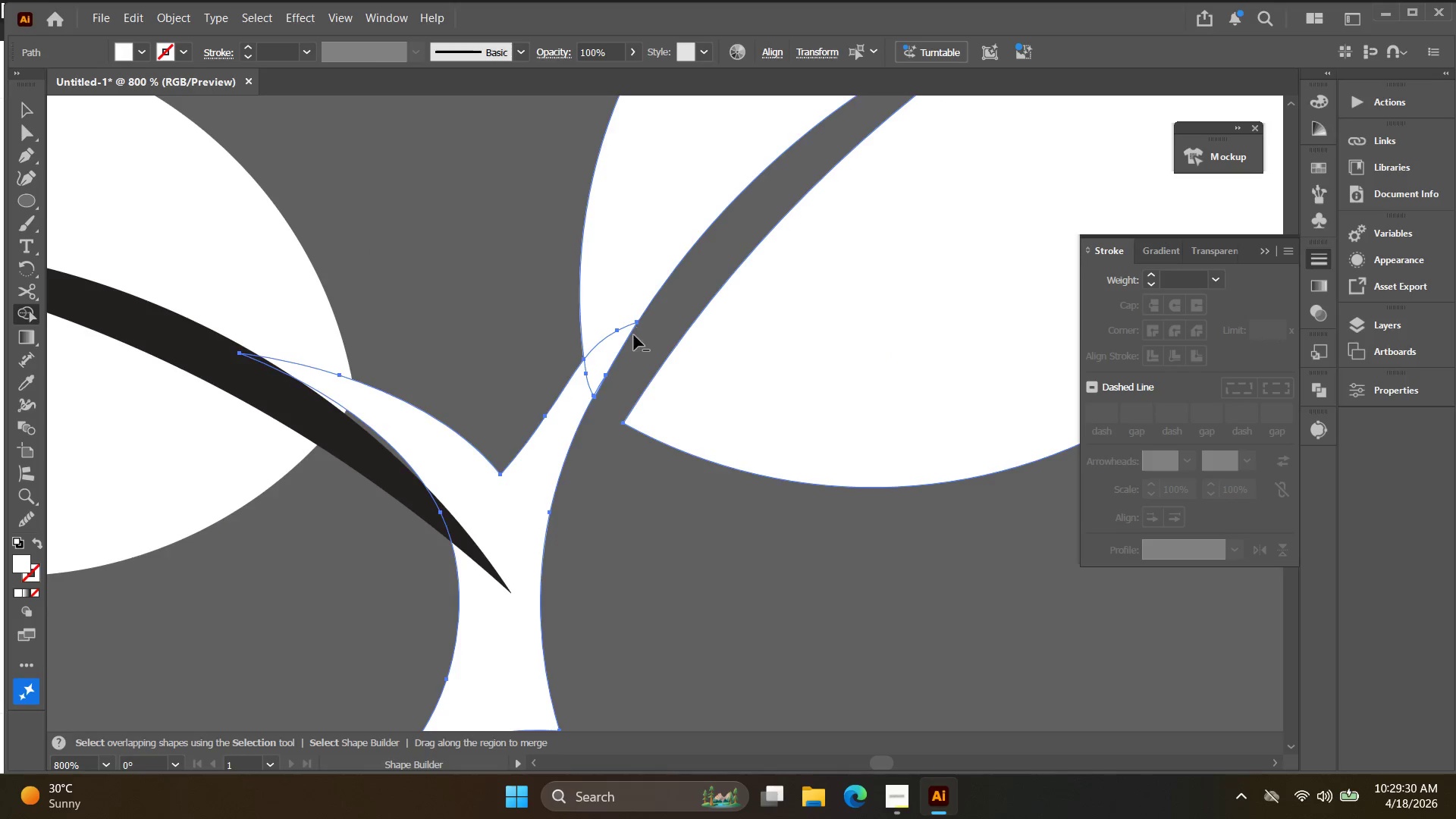 
scroll: coordinate [607, 372], scroll_direction: up, amount: 4.0
 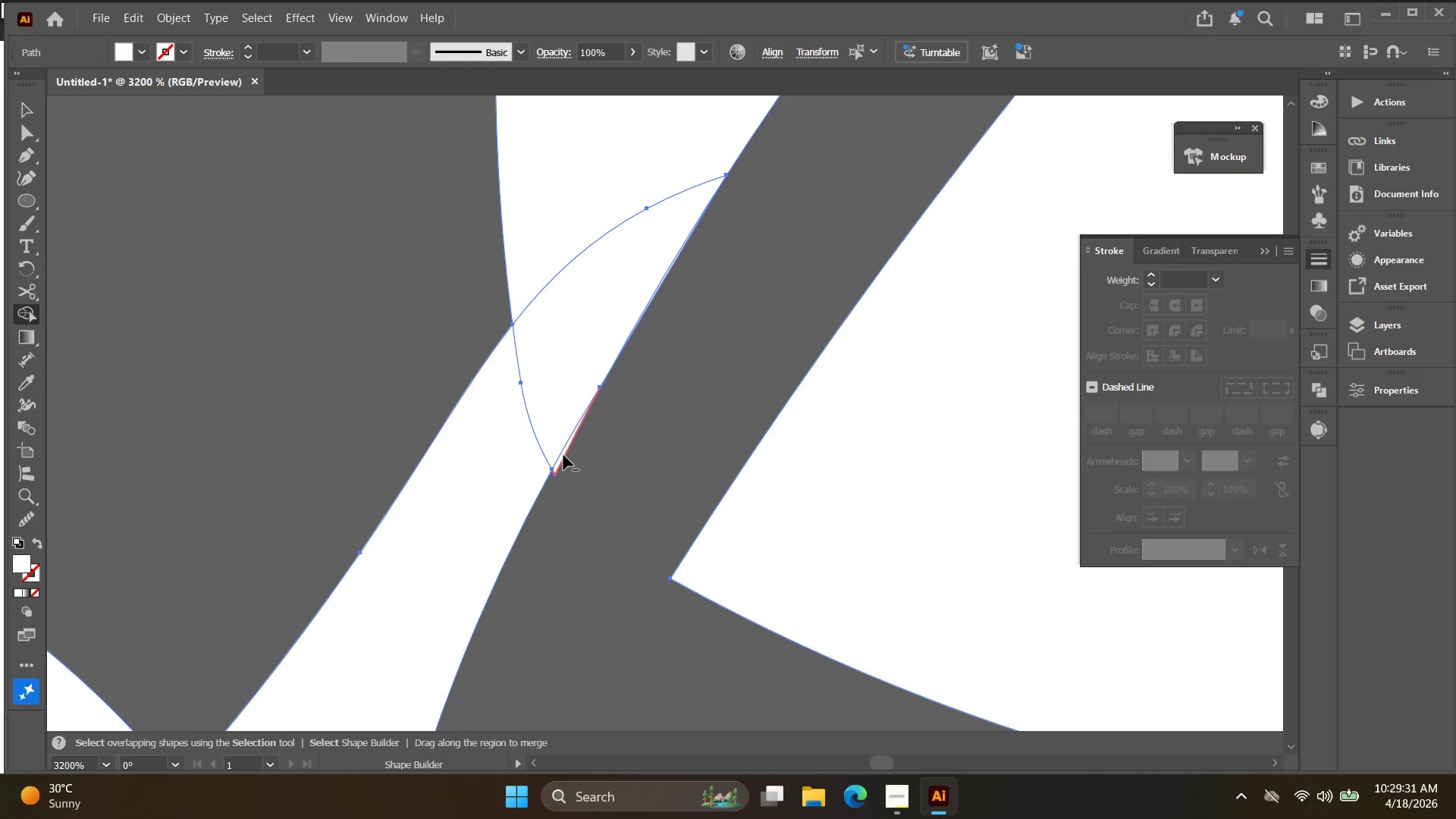 
left_click([563, 455])
 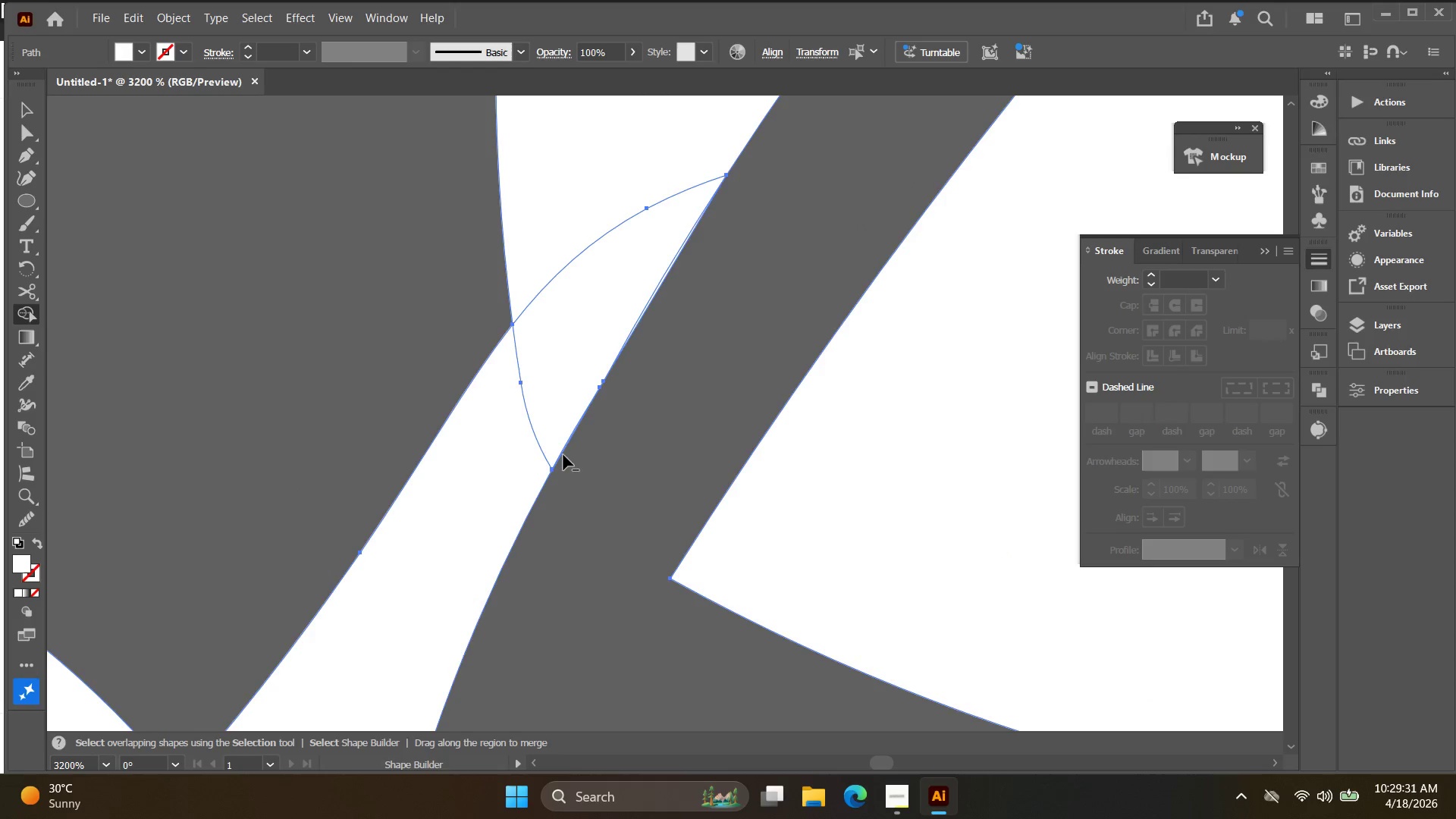 
key(V)
 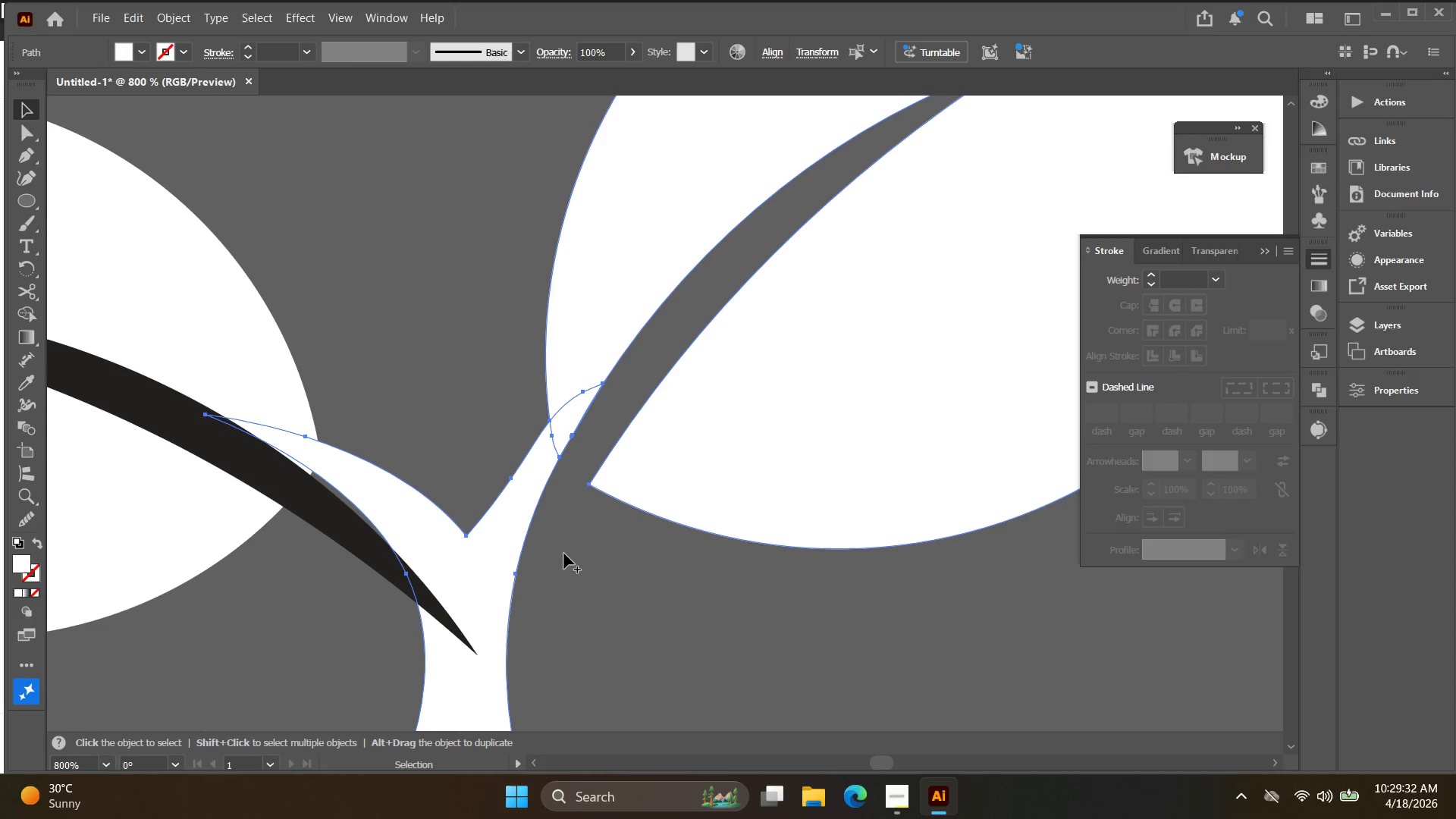 
scroll: coordinate [561, 453], scroll_direction: down, amount: 4.0
 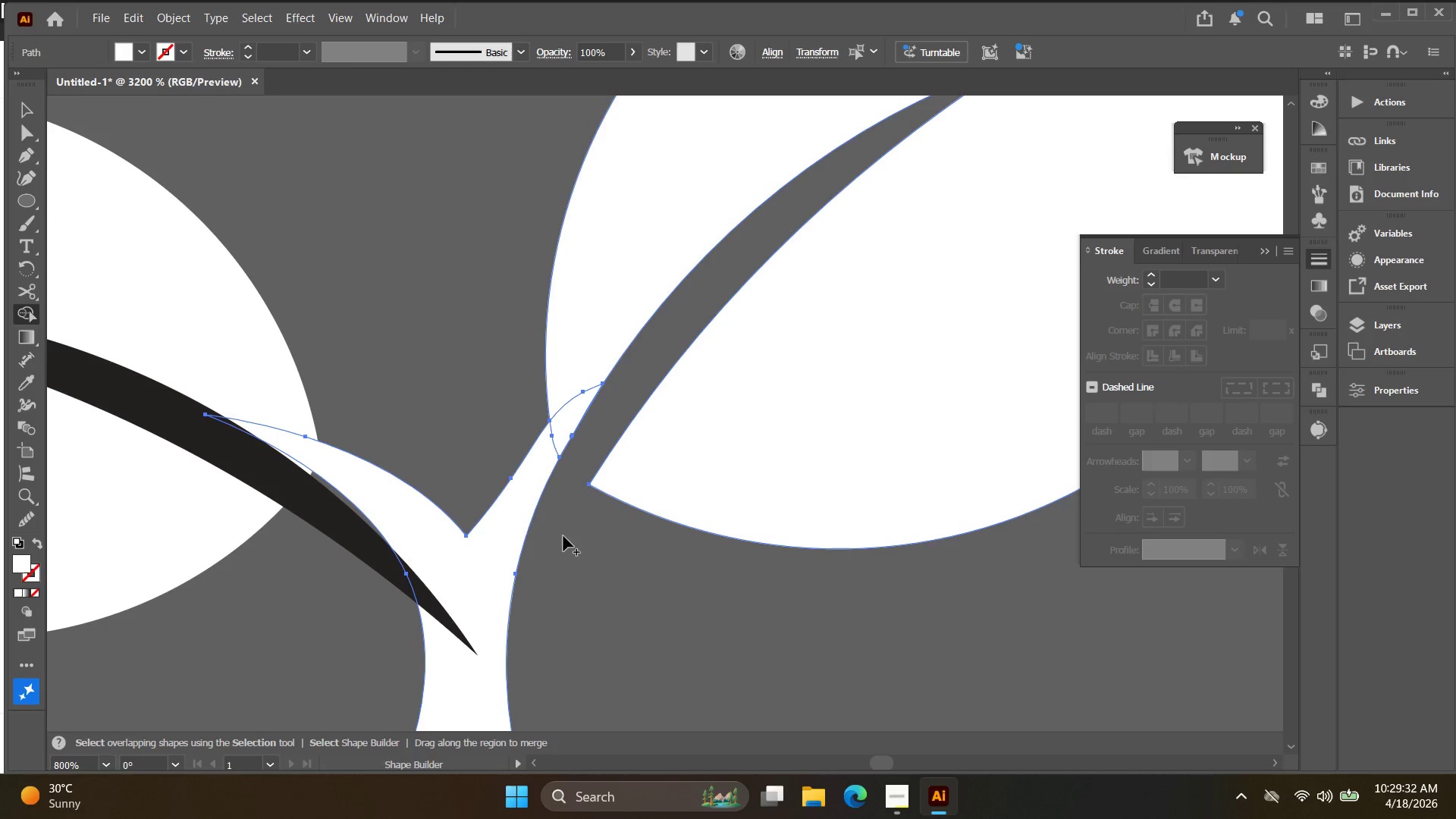 
left_click([572, 554])
 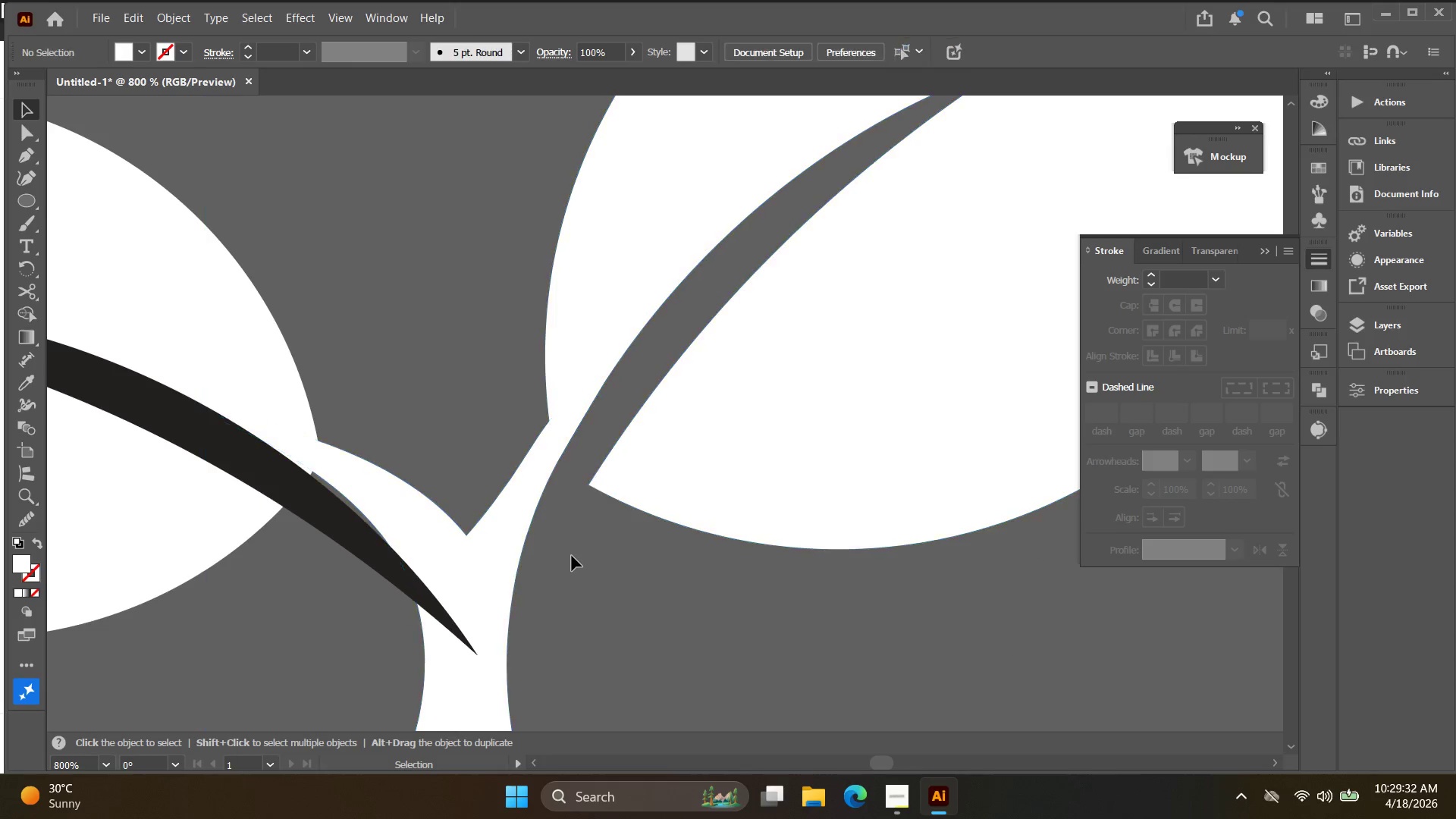 
key(Alt+AltLeft)
 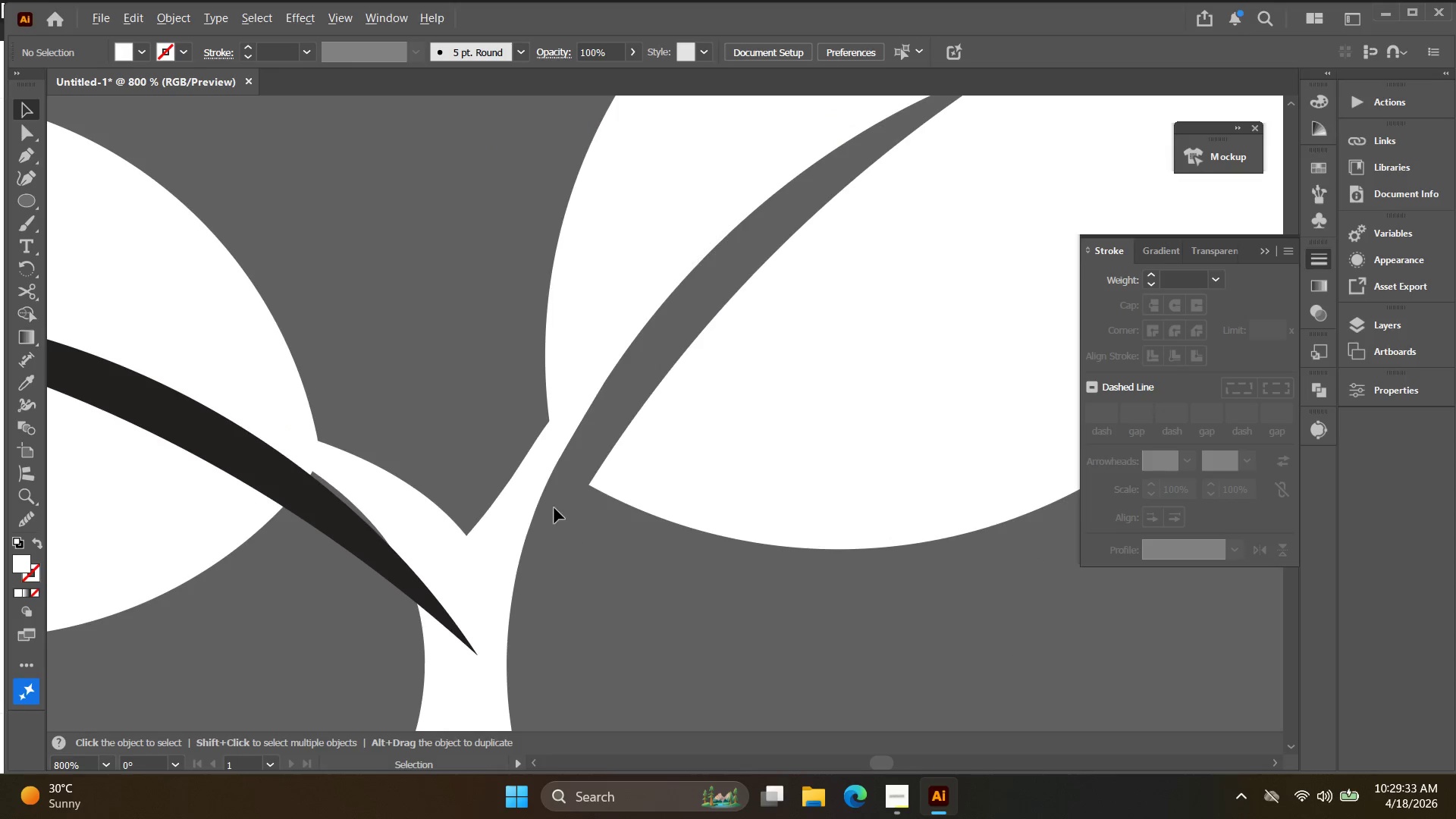 
hold_key(key=Space, duration=0.42)
 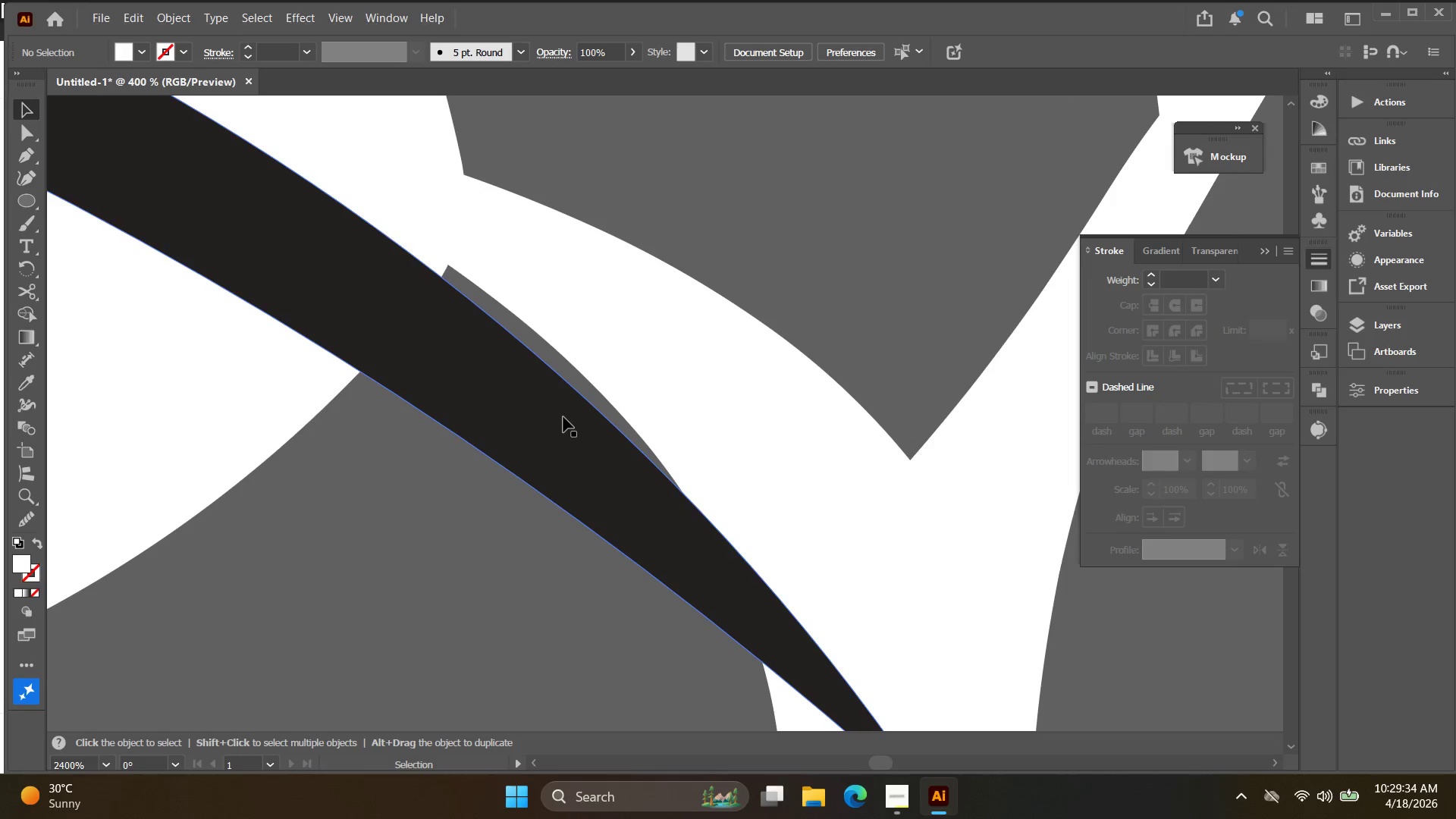 
left_click_drag(start_coordinate=[560, 510], to_coordinate=[668, 412])
 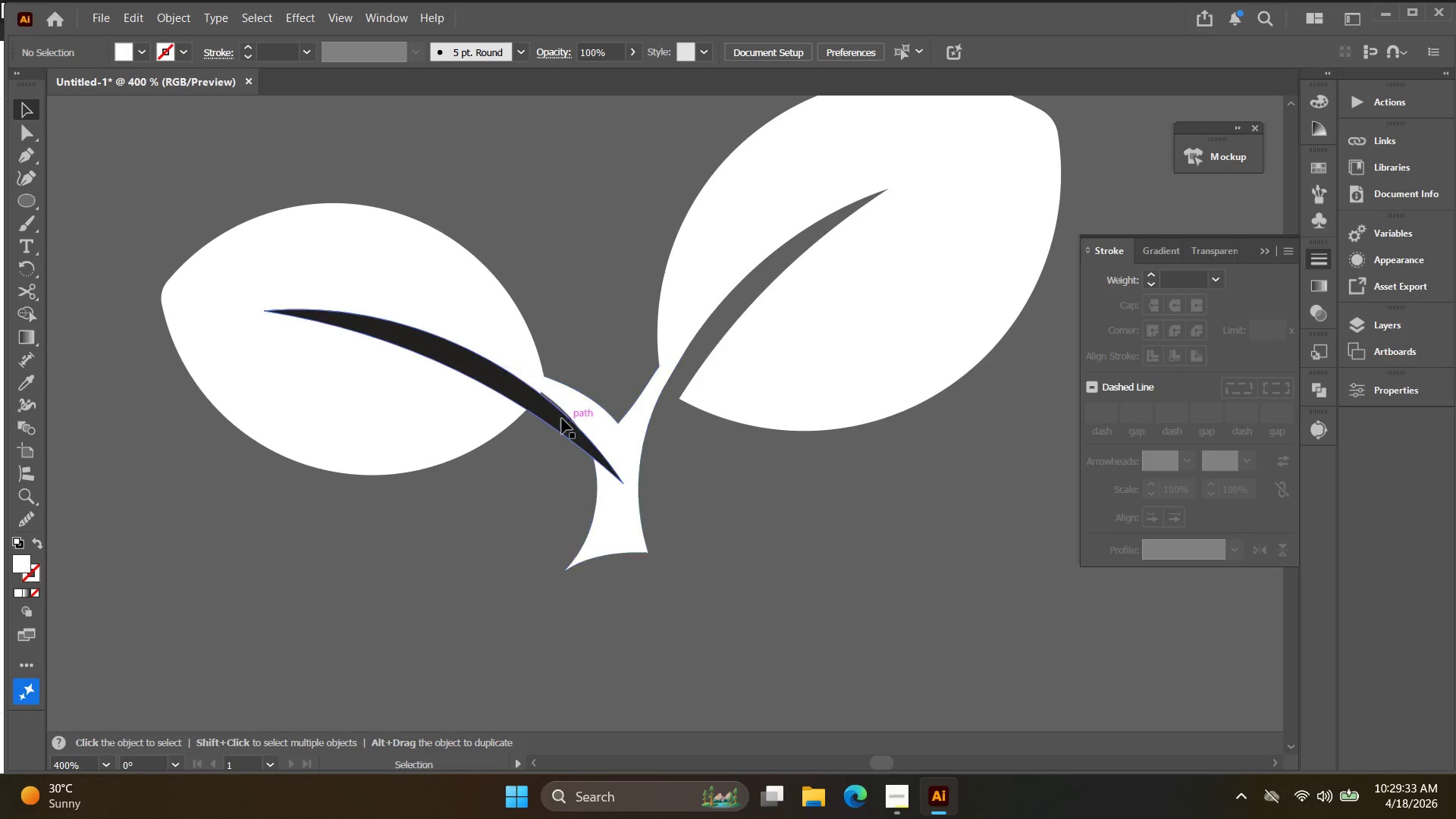 
scroll: coordinate [554, 508], scroll_direction: down, amount: 2.0
 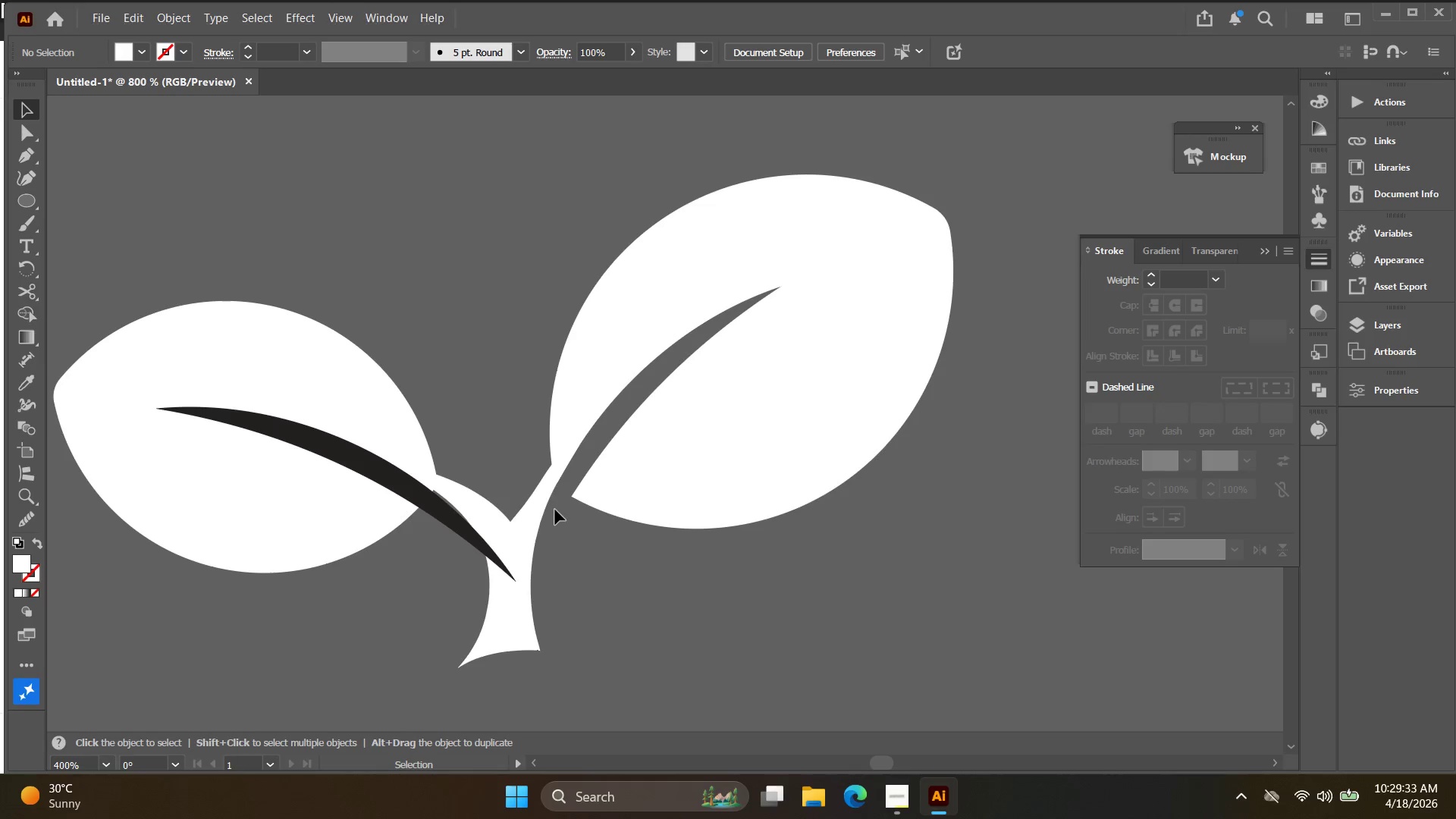 
key(Alt+AltLeft)
 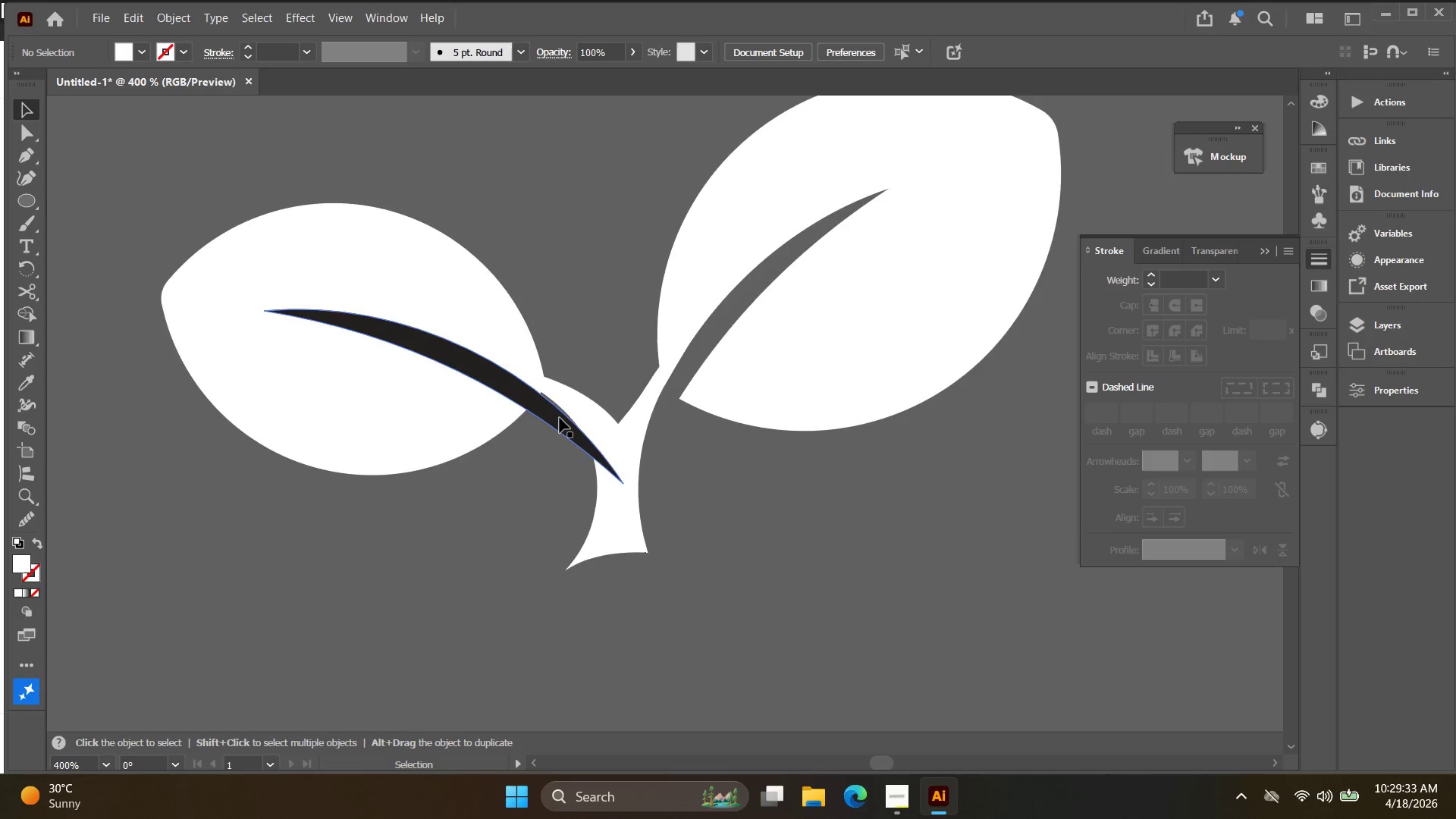 
key(Alt+AltLeft)
 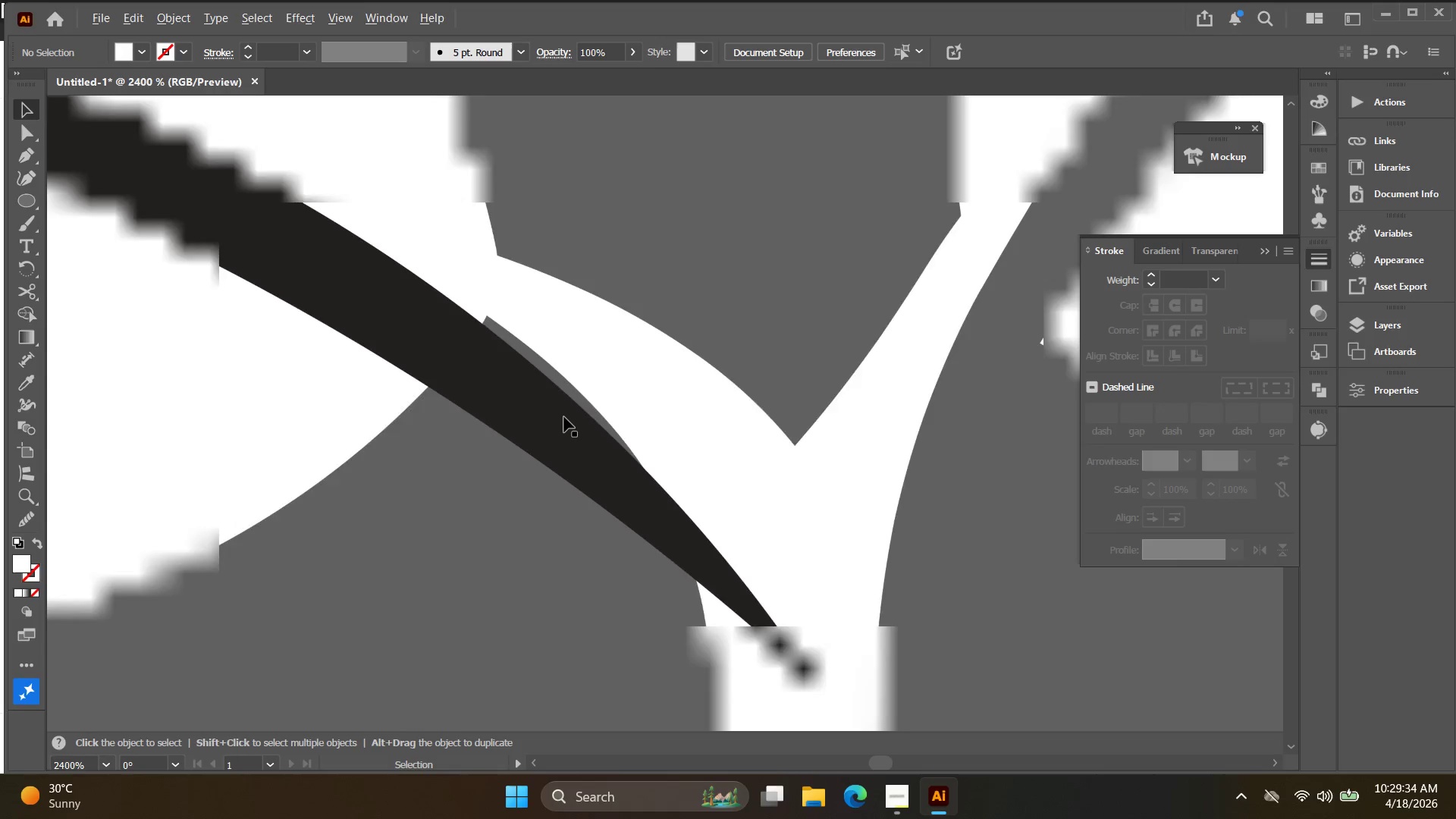 
scroll: coordinate [560, 417], scroll_direction: up, amount: 3.0
 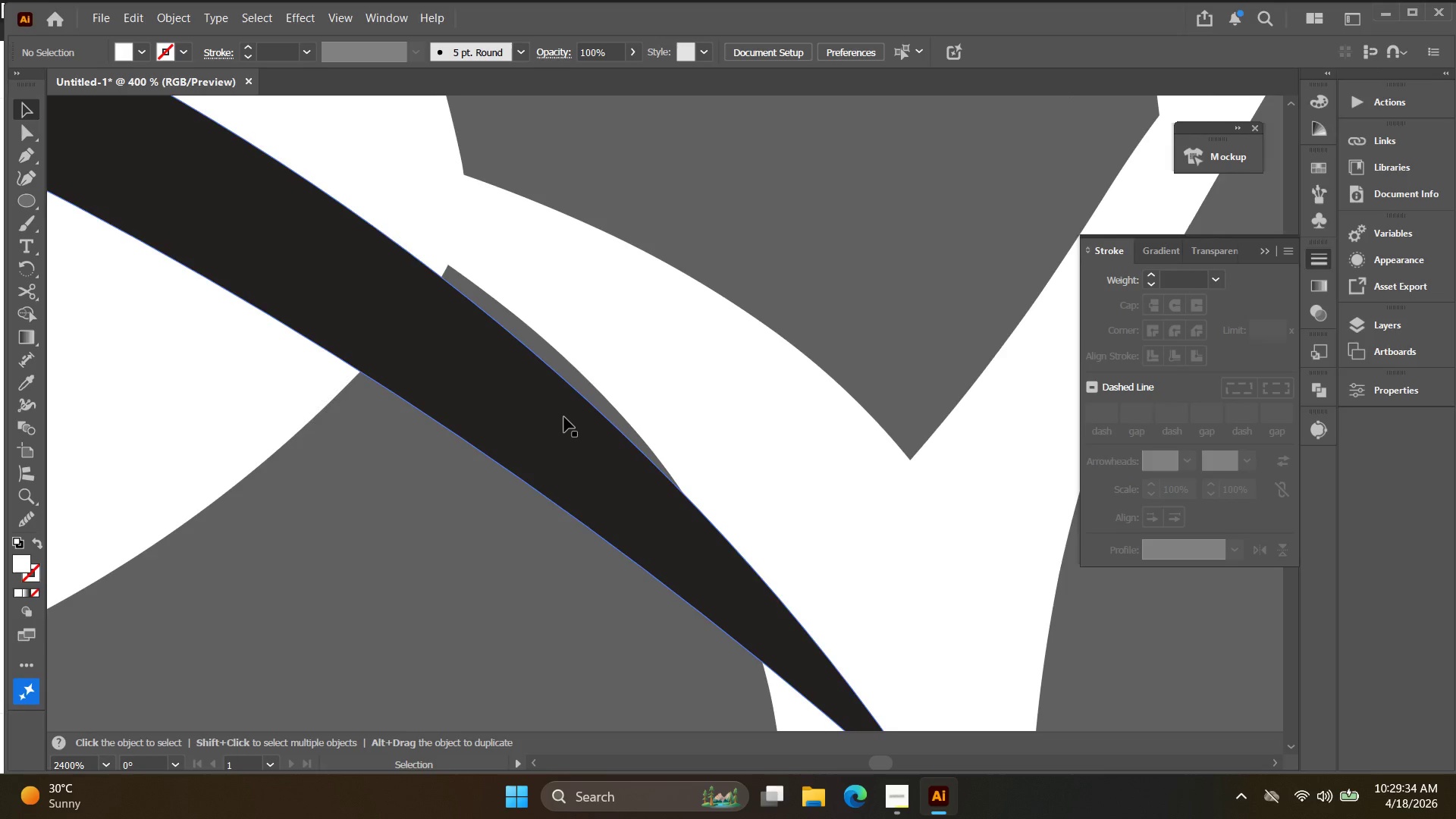 
scroll: coordinate [564, 417], scroll_direction: down, amount: 2.0
 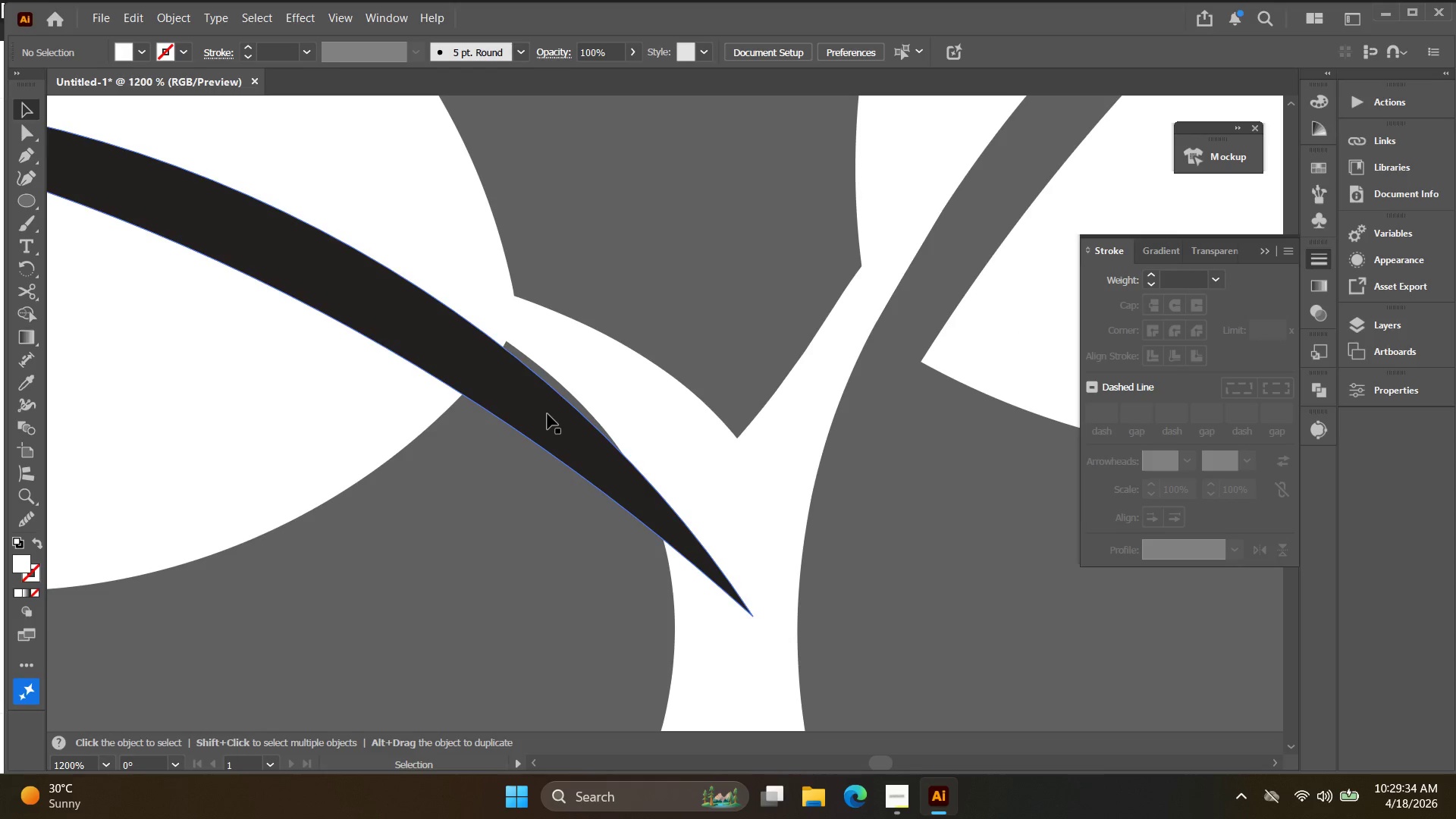 
left_click_drag(start_coordinate=[547, 414], to_coordinate=[540, 394])
 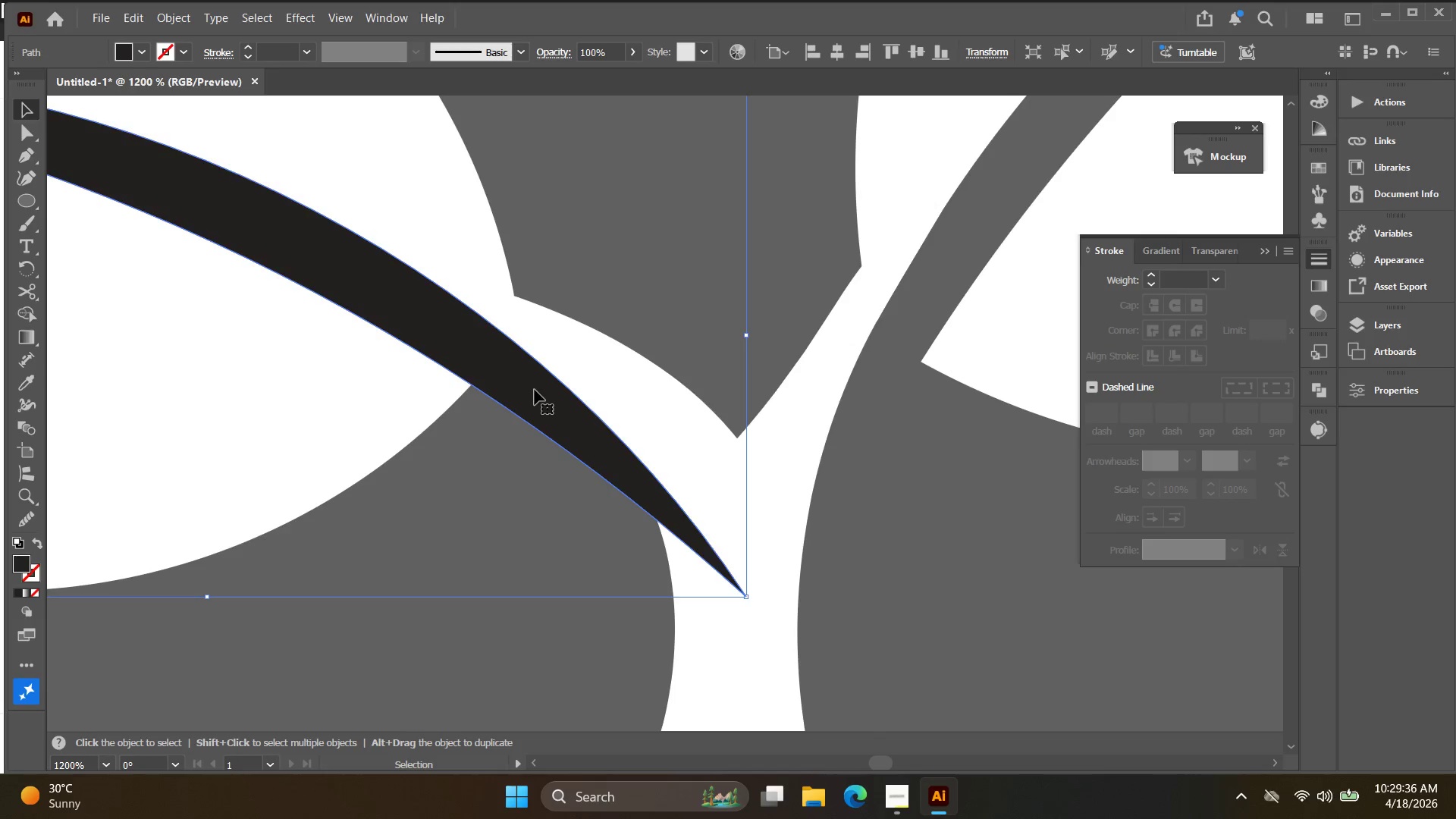 
key(Alt+AltLeft)
 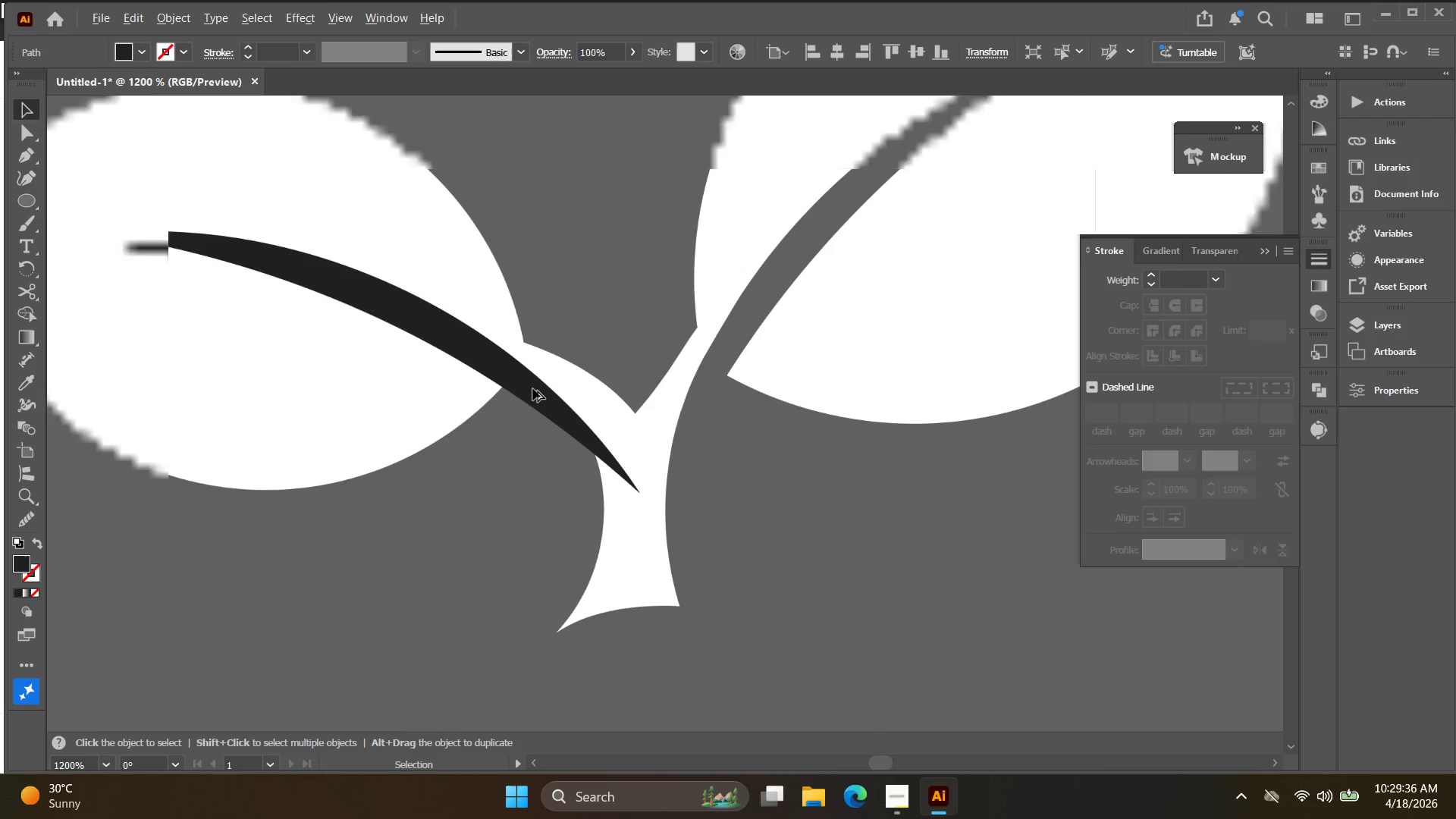 
left_click_drag(start_coordinate=[489, 500], to_coordinate=[307, 230])
 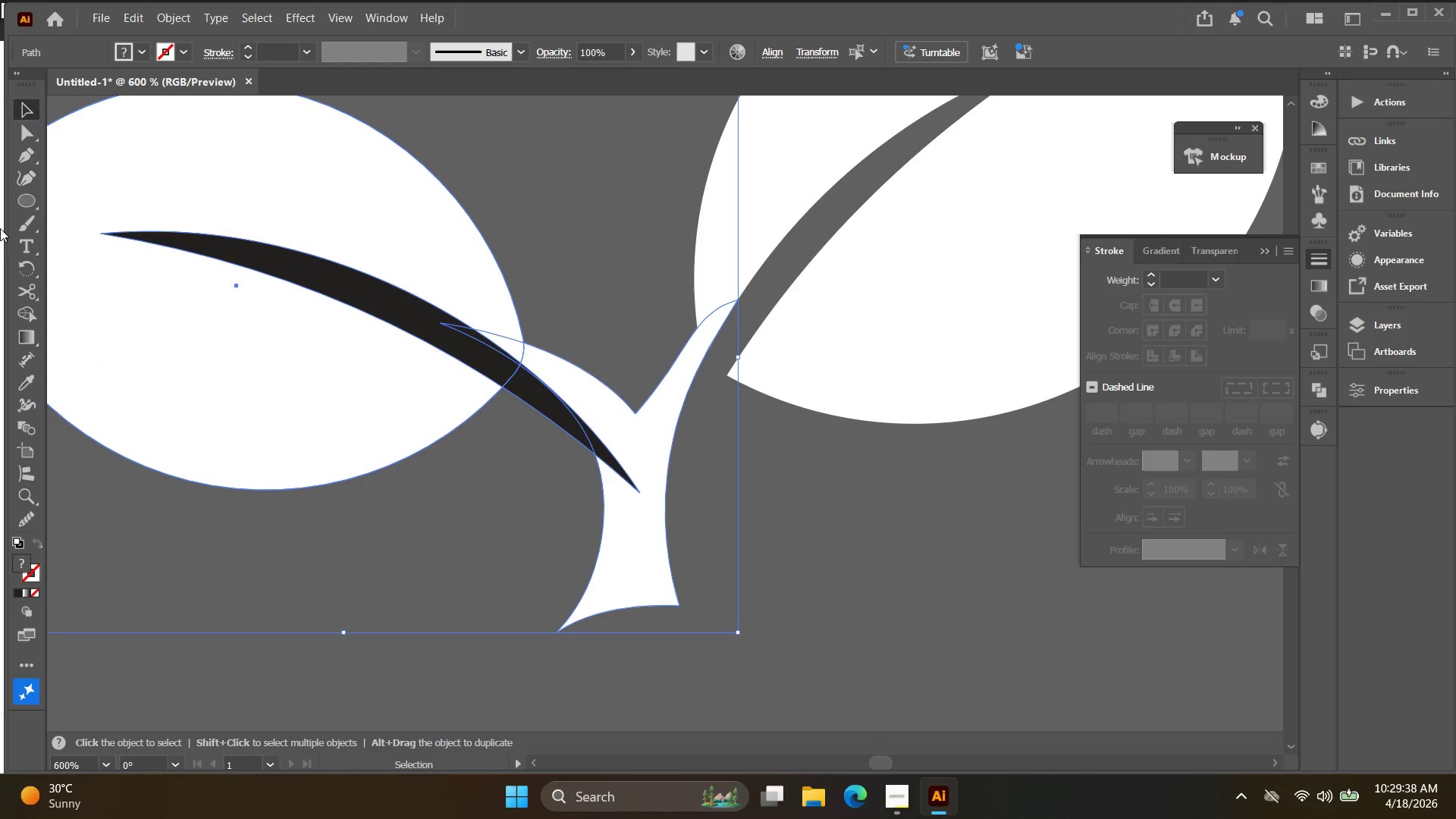 
scroll: coordinate [533, 389], scroll_direction: down, amount: 1.0
 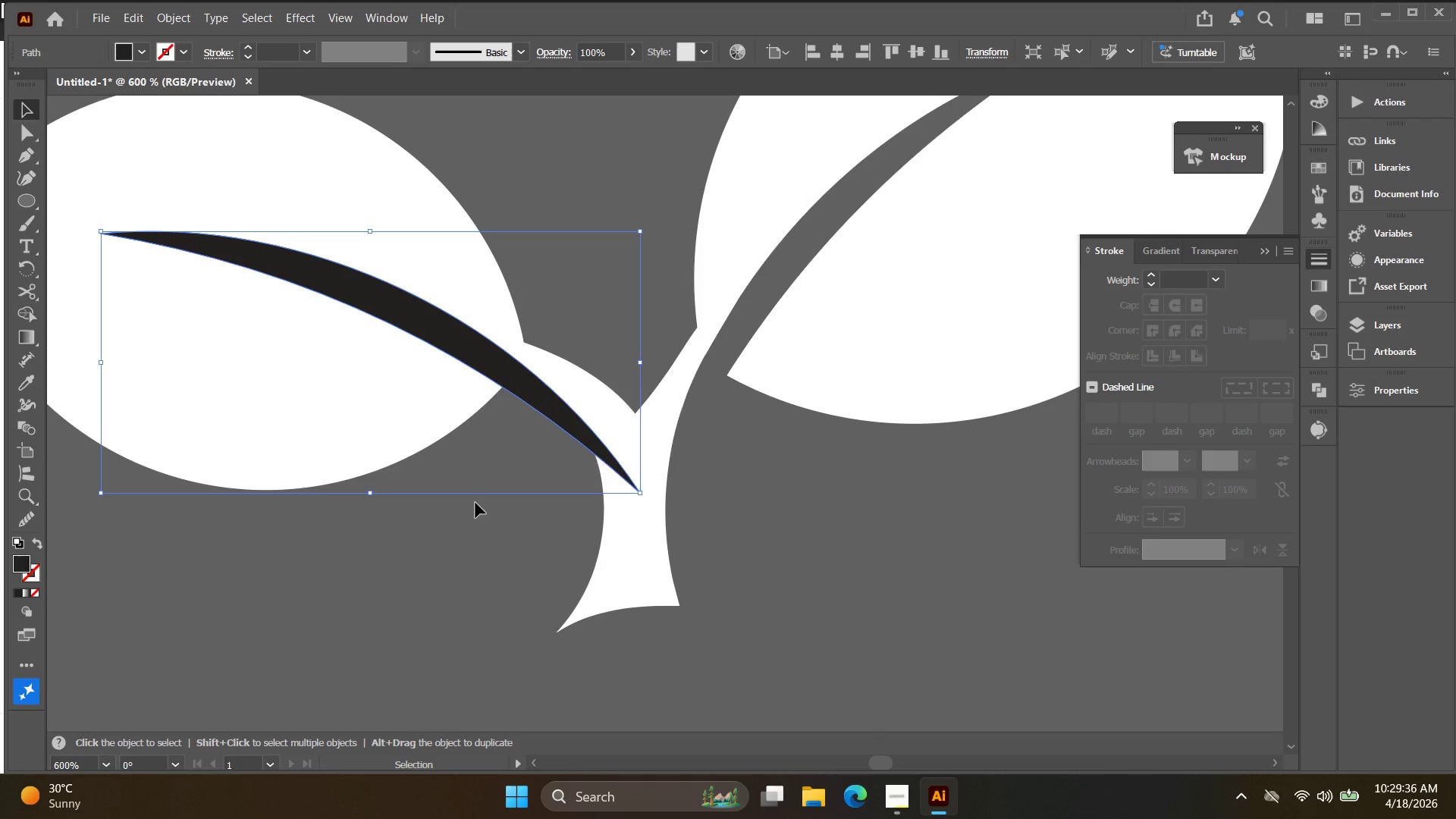 
hold_key(key=AltLeft, duration=4.02)
left_click([25, 313])
 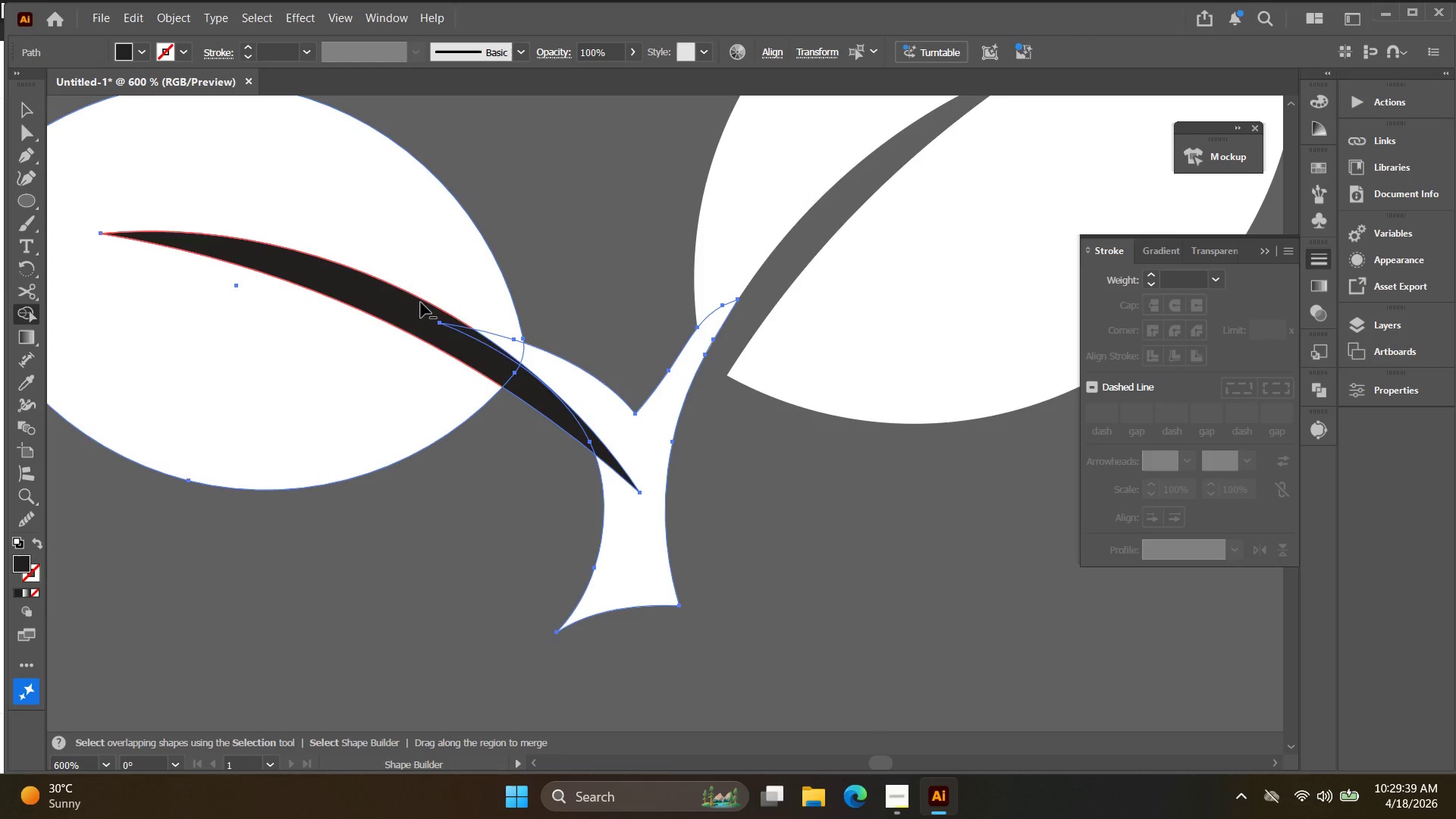 
left_click([413, 314])
 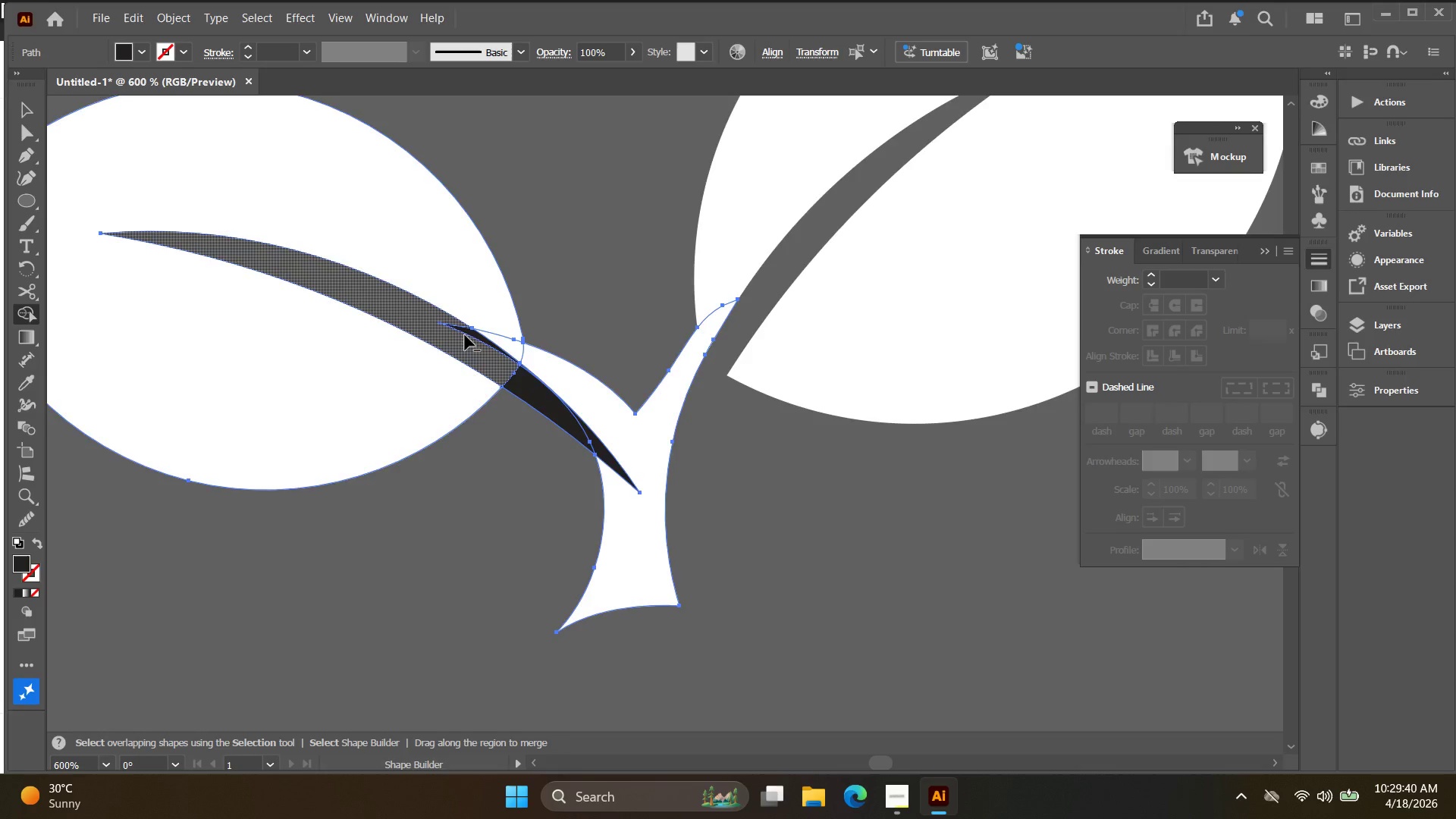 
scroll: coordinate [468, 335], scroll_direction: up, amount: 3.0
 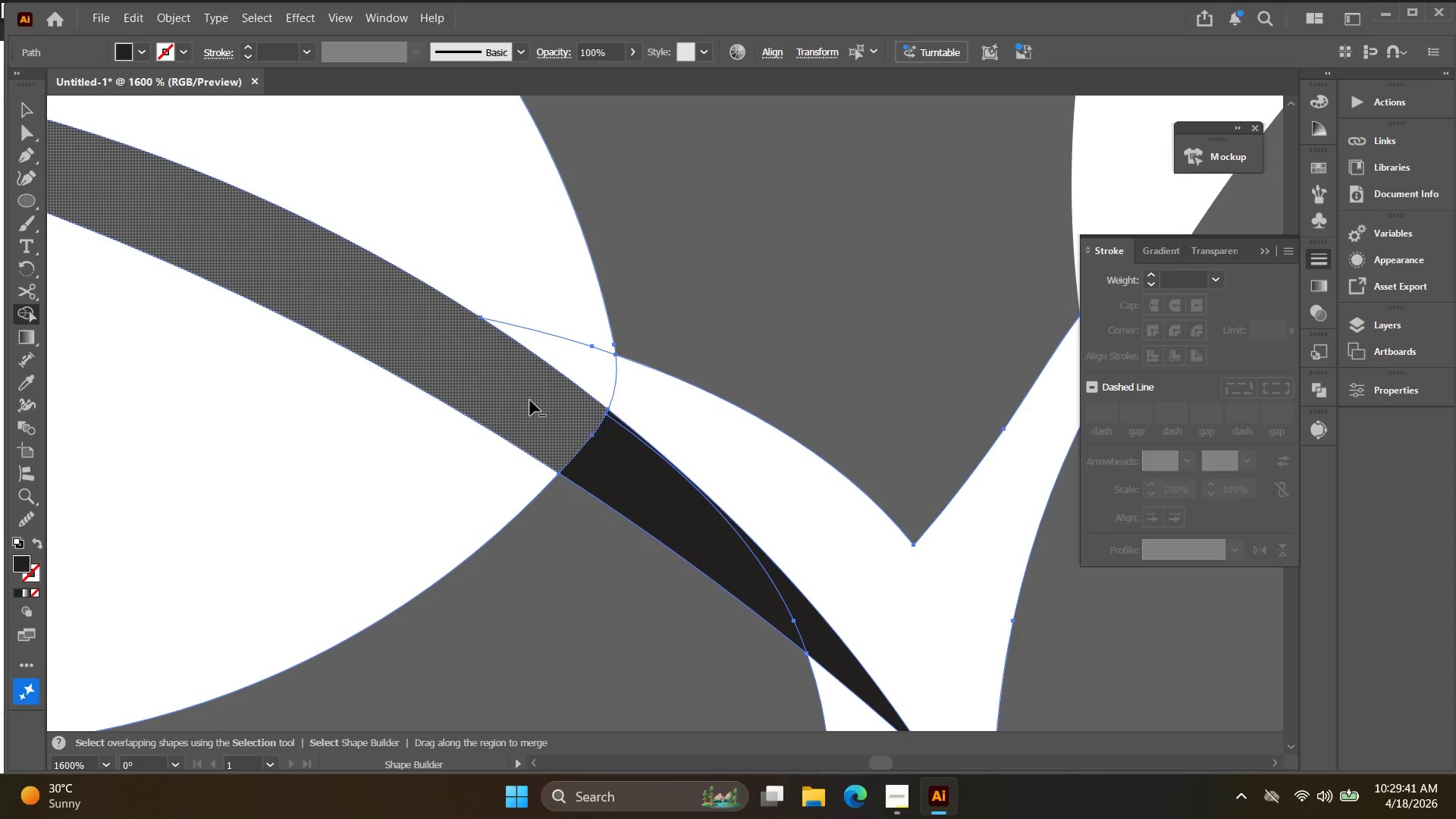 
double_click([619, 464])
 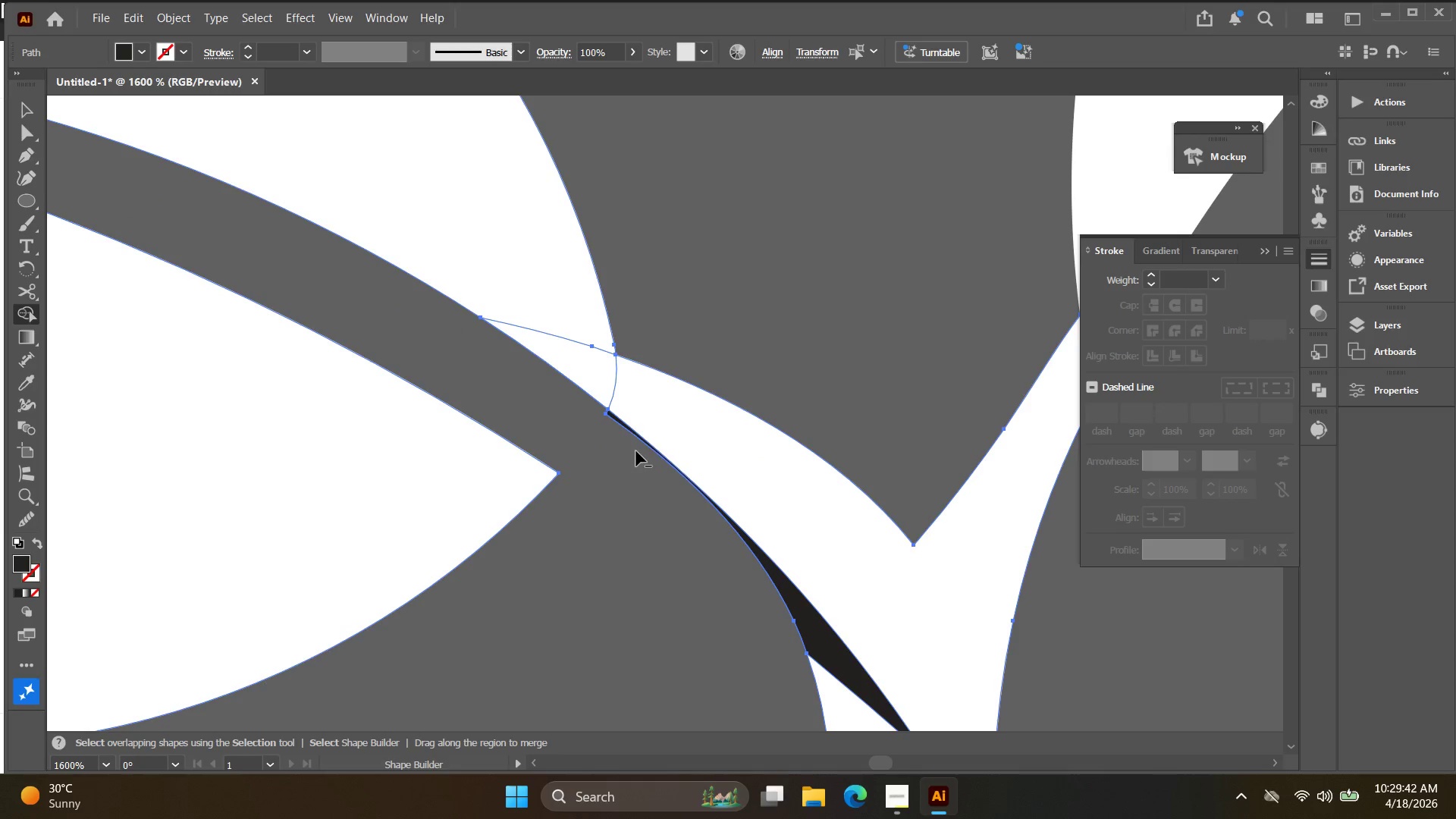 
key(V)
 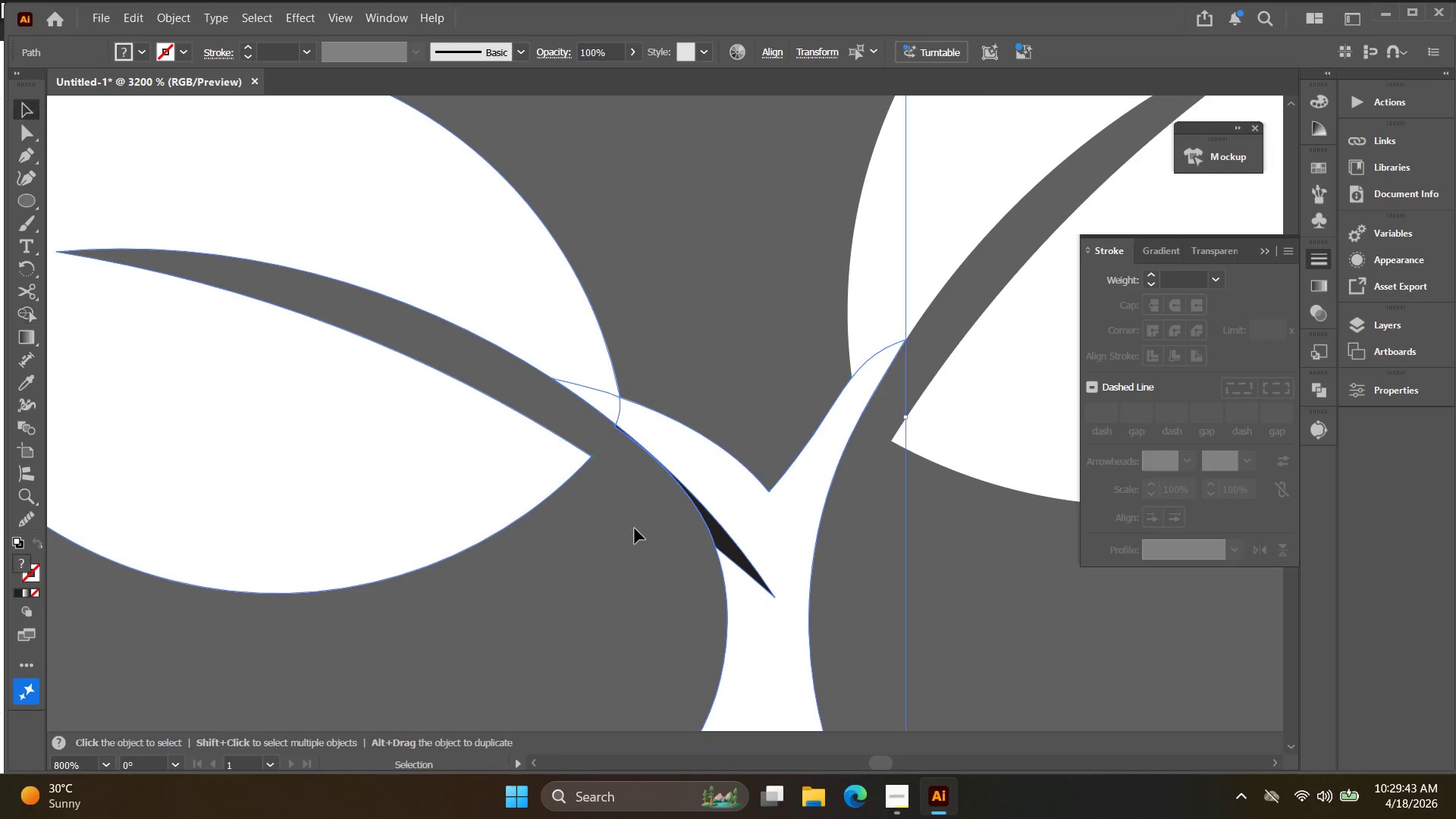 
left_click_drag(start_coordinate=[635, 529], to_coordinate=[638, 532])
 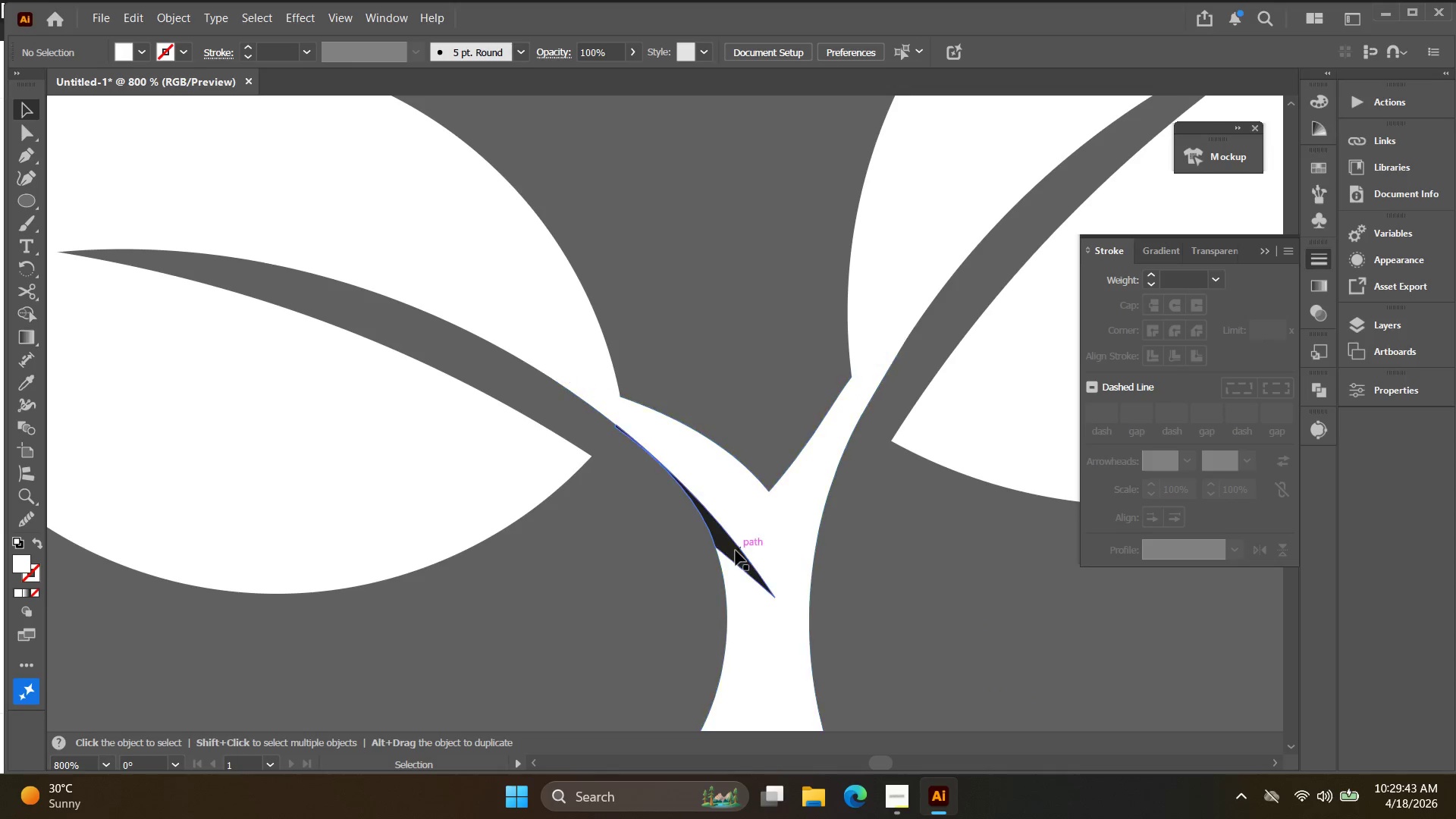 
scroll: coordinate [628, 444], scroll_direction: down, amount: 2.0
 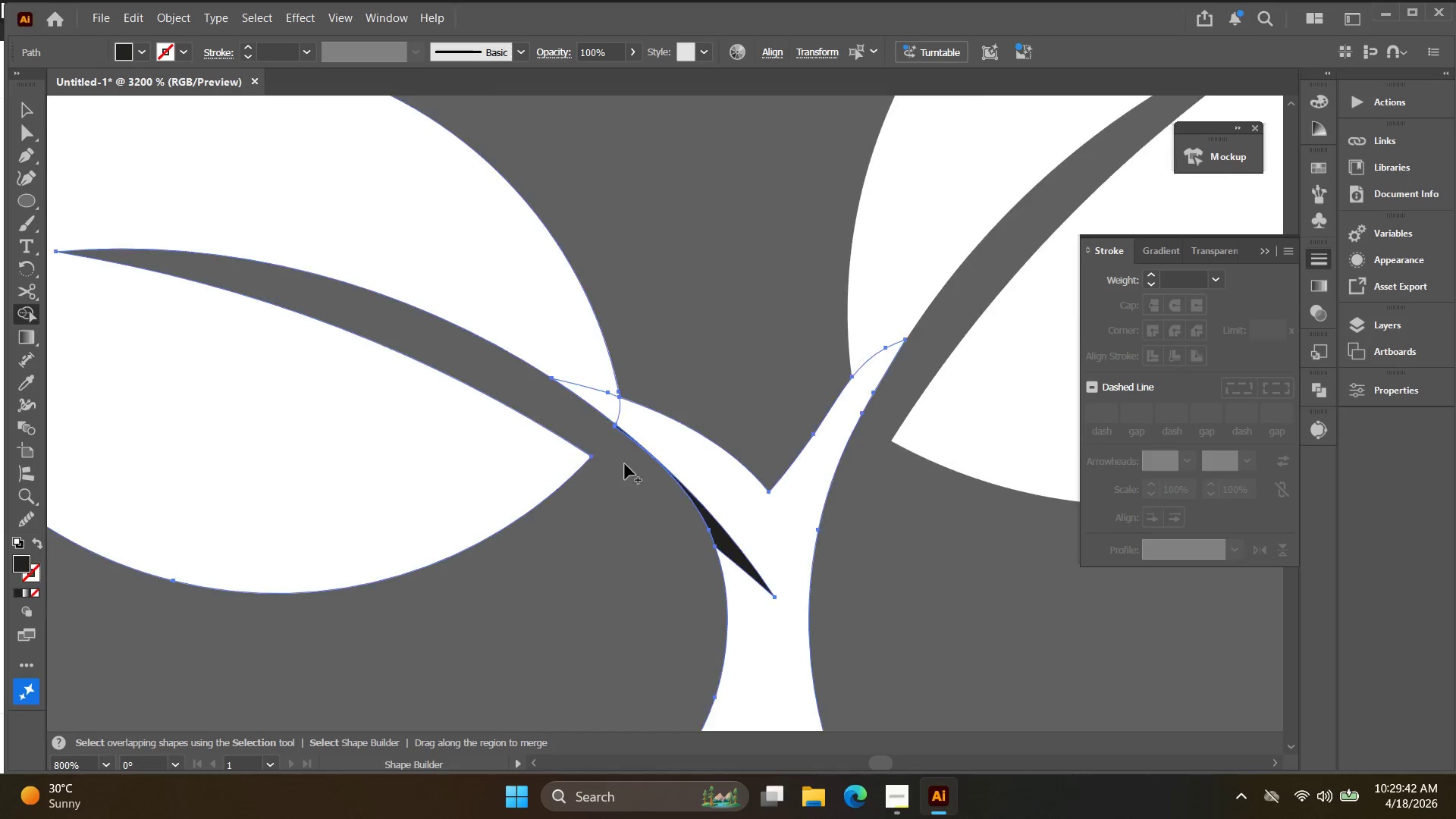 
left_click_drag(start_coordinate=[735, 552], to_coordinate=[654, 620])
 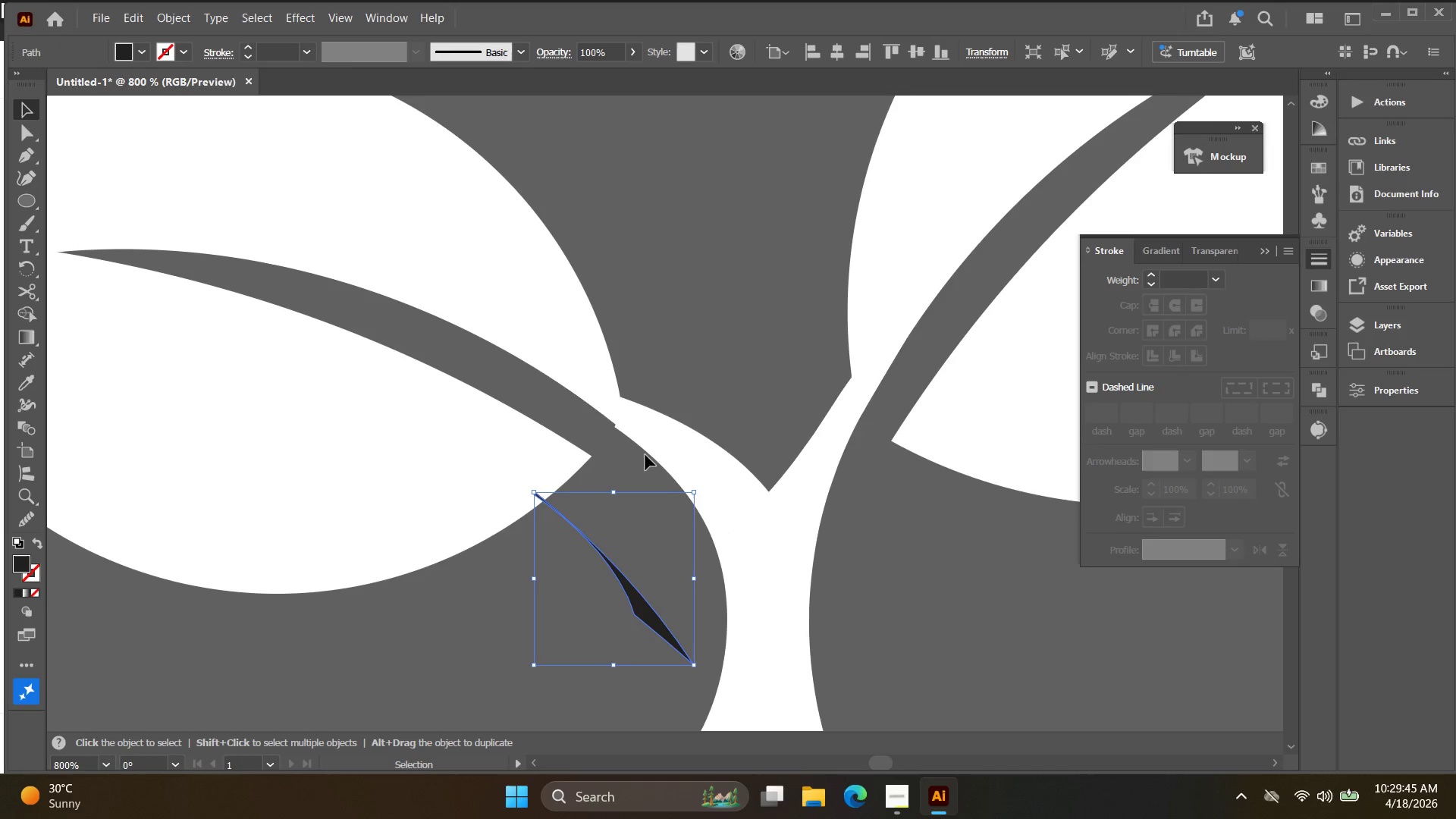 
key(Backspace)
 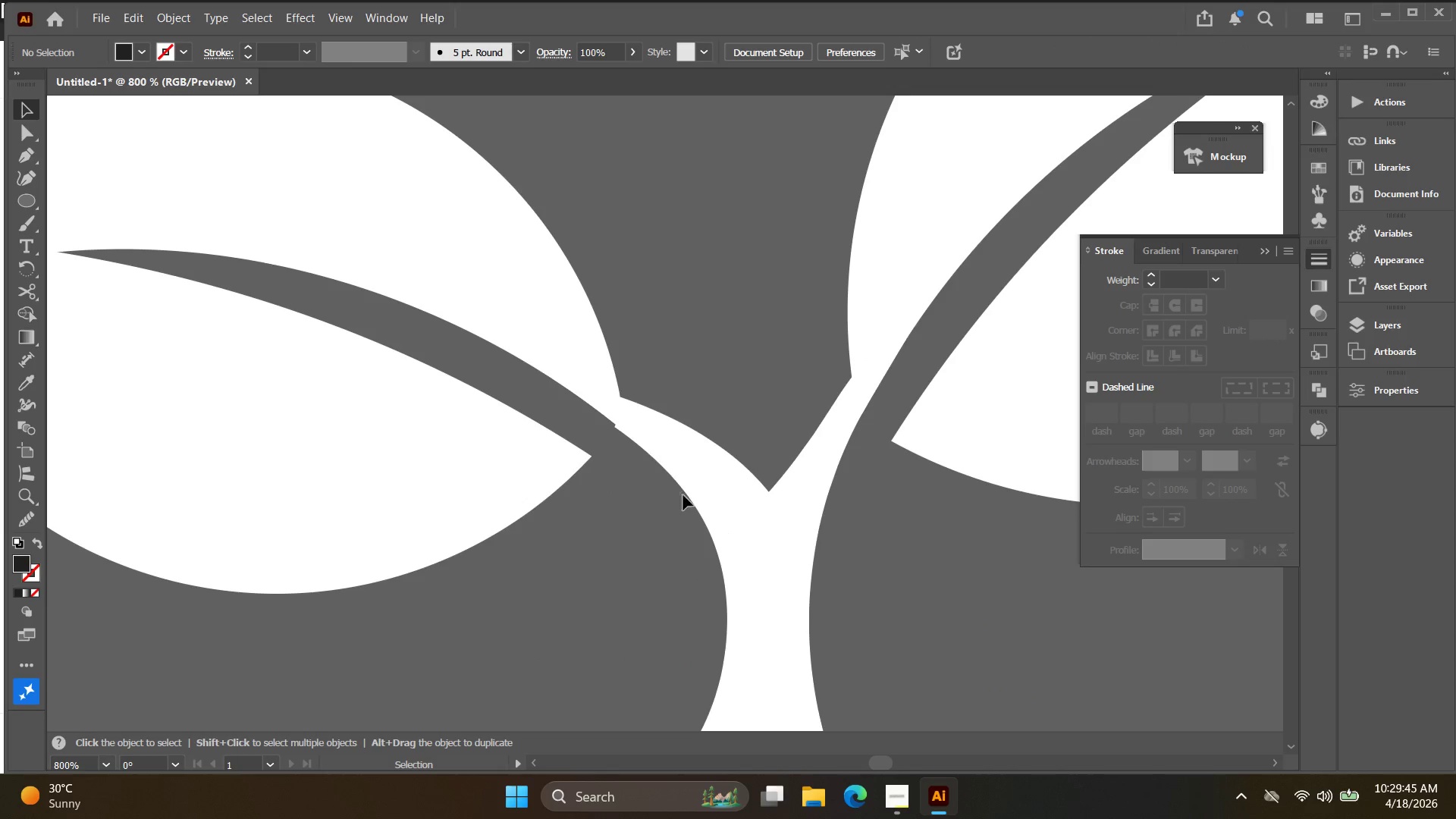 
left_click_drag(start_coordinate=[685, 479], to_coordinate=[534, 331])
 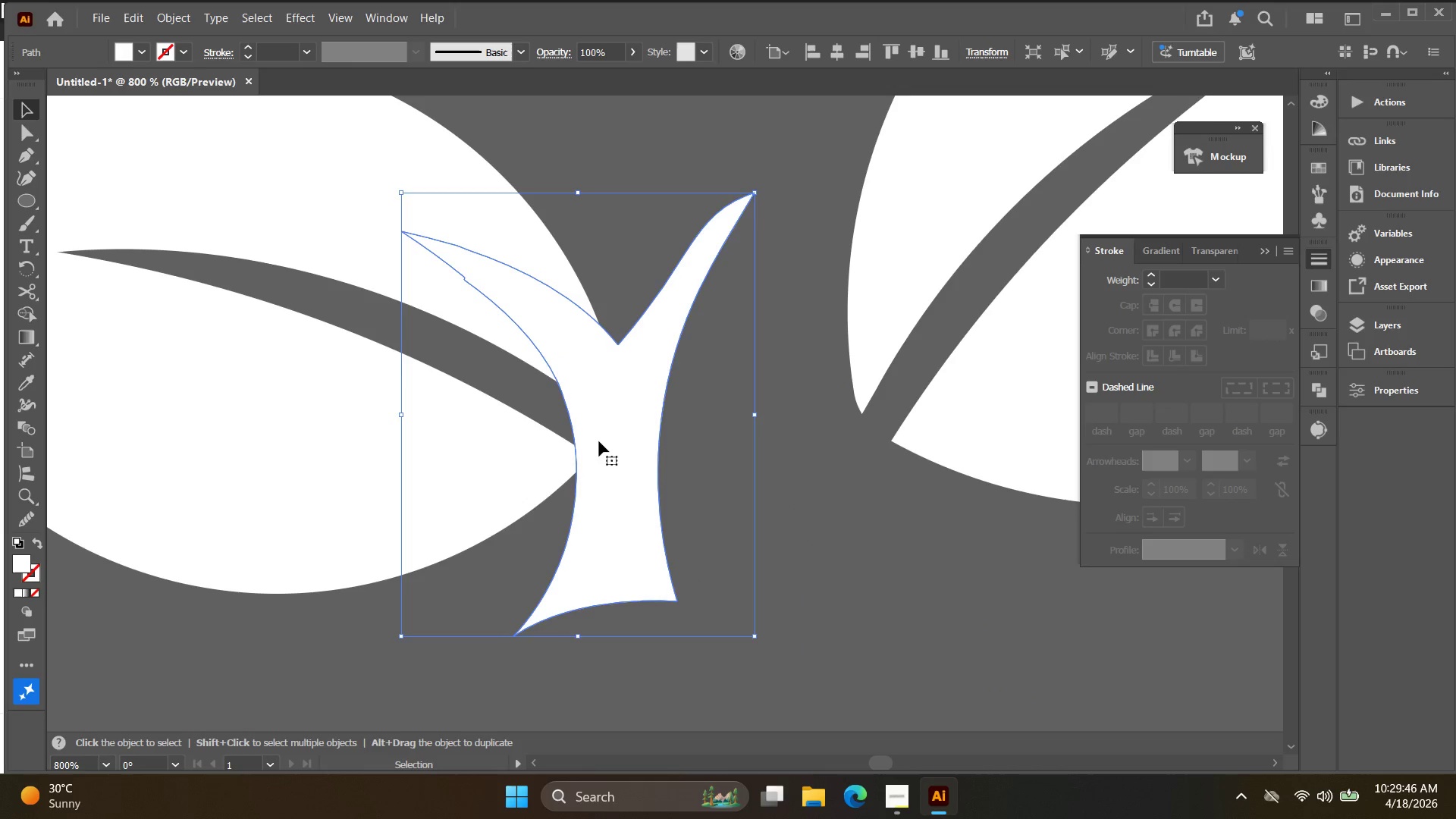 
key(Control+Z)
 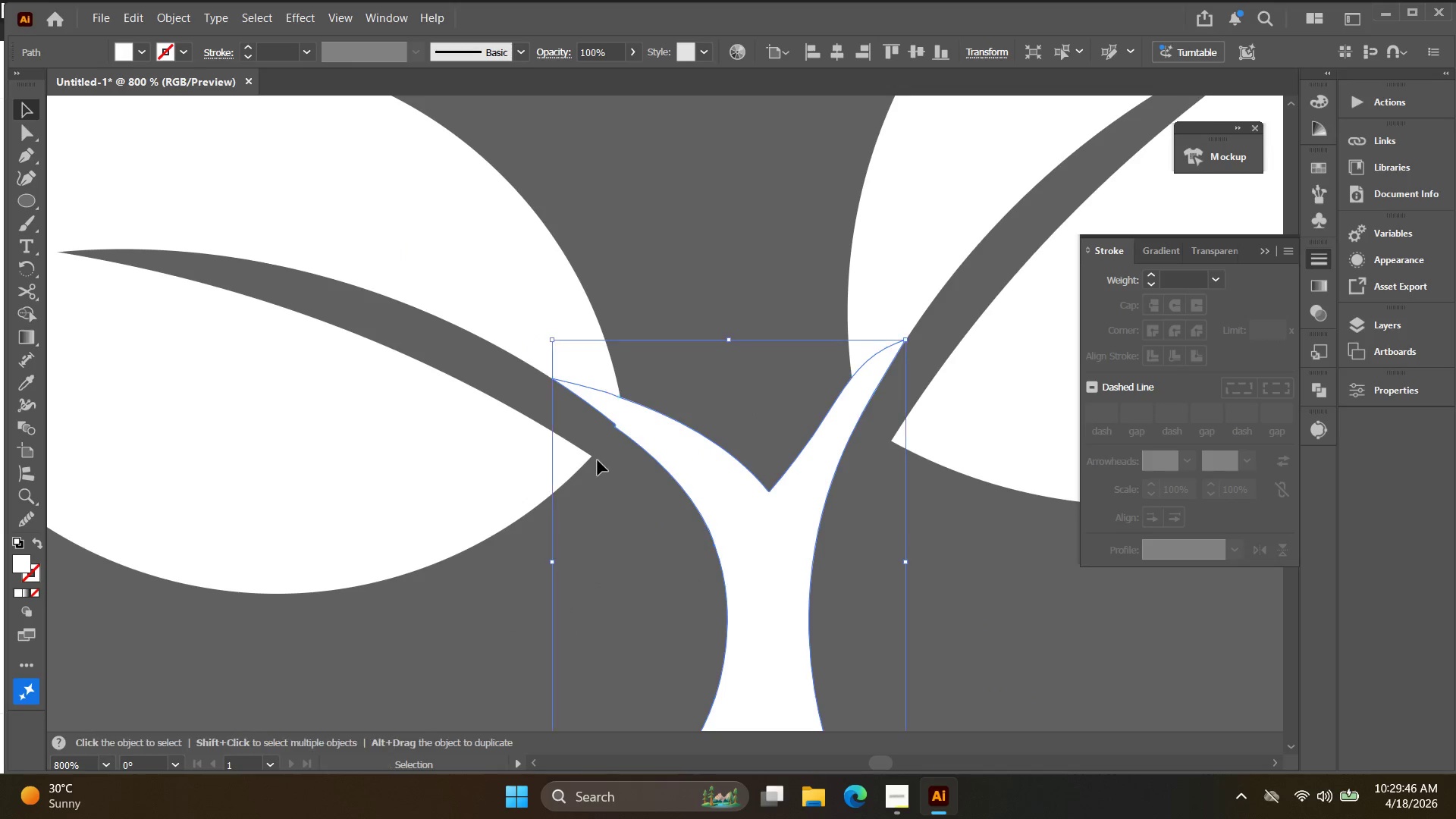 
key(Alt+AltLeft)
 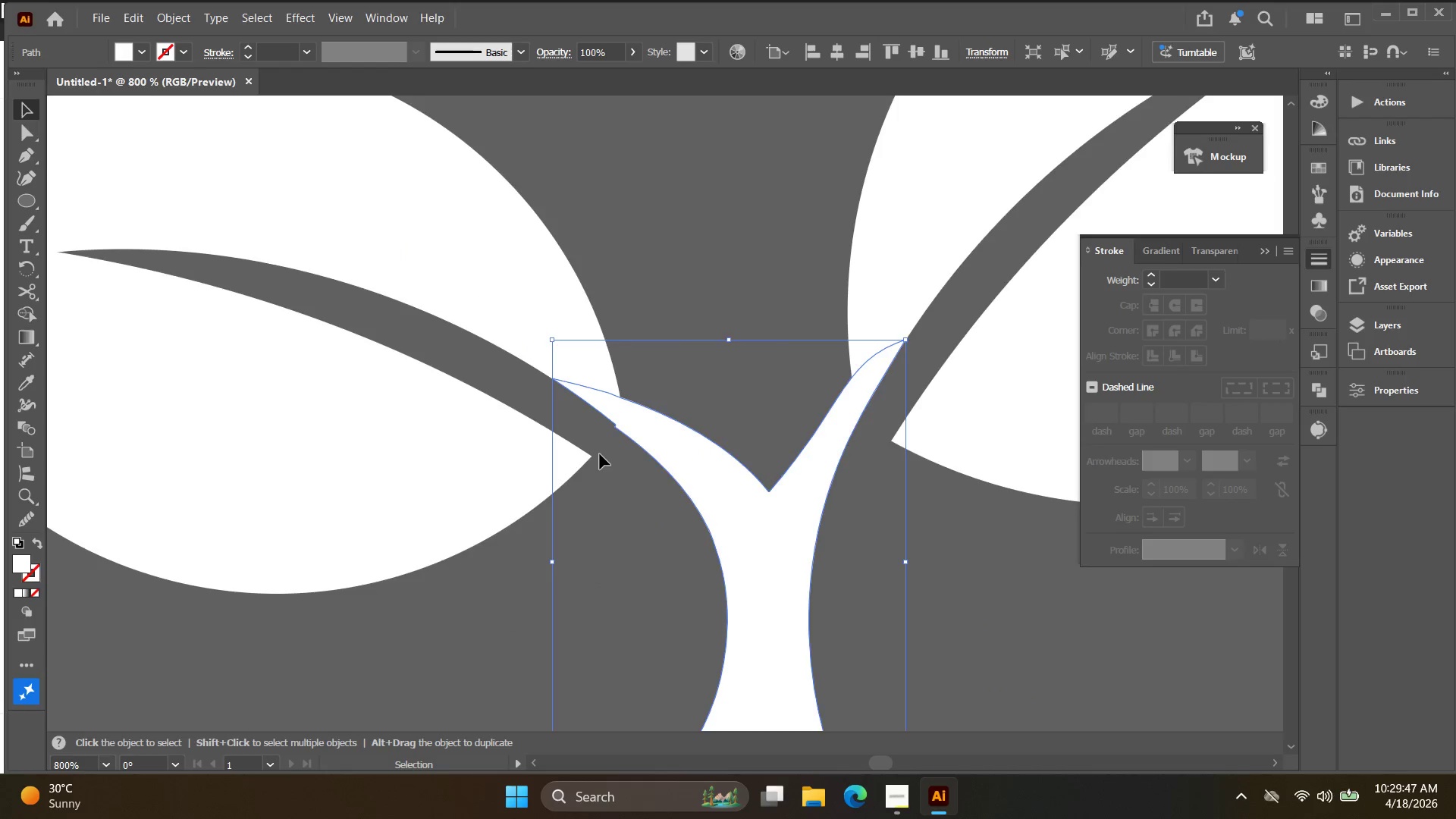 
left_click_drag(start_coordinate=[737, 495], to_coordinate=[660, 179])
 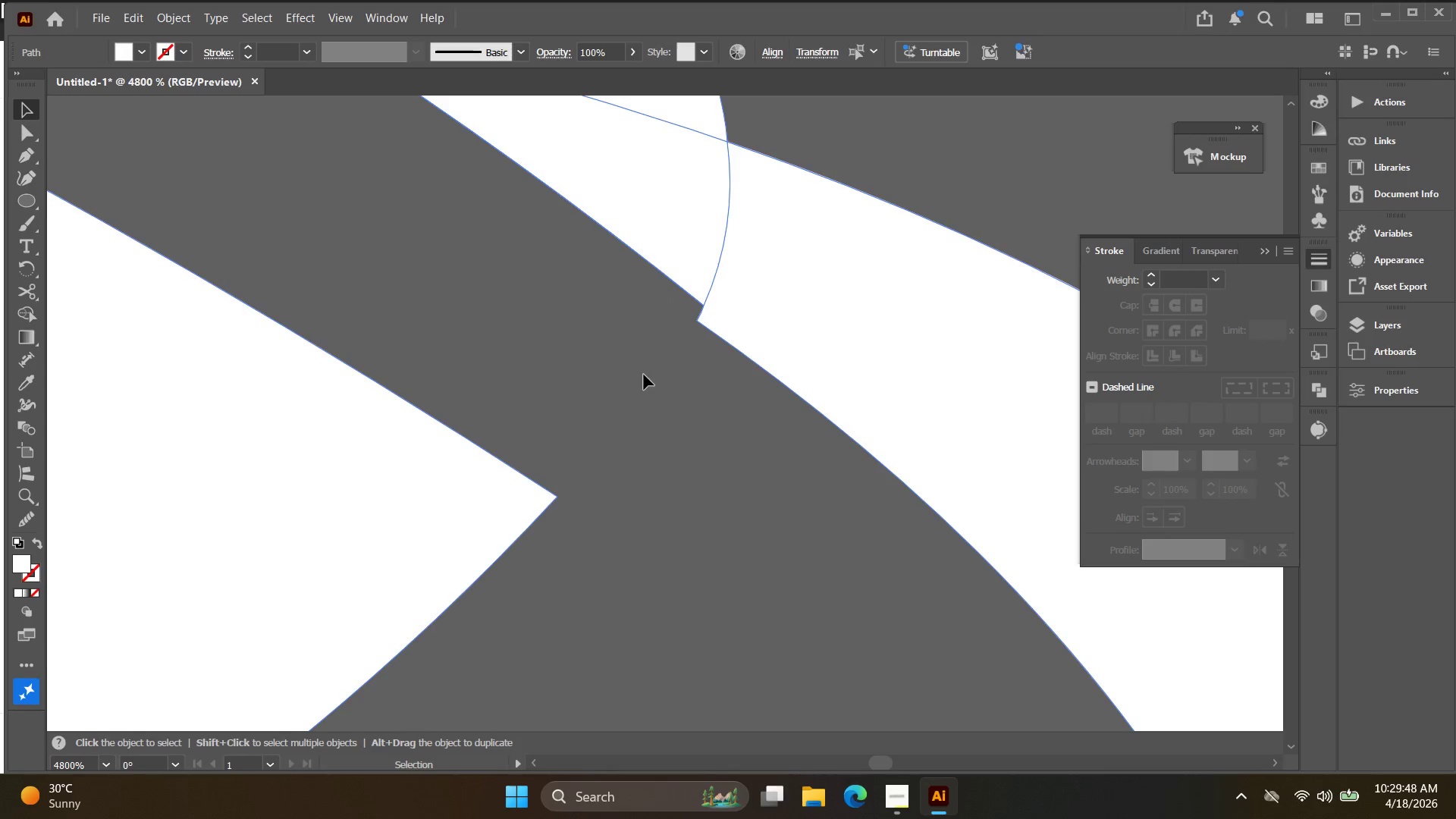 
scroll: coordinate [598, 448], scroll_direction: up, amount: 4.0
 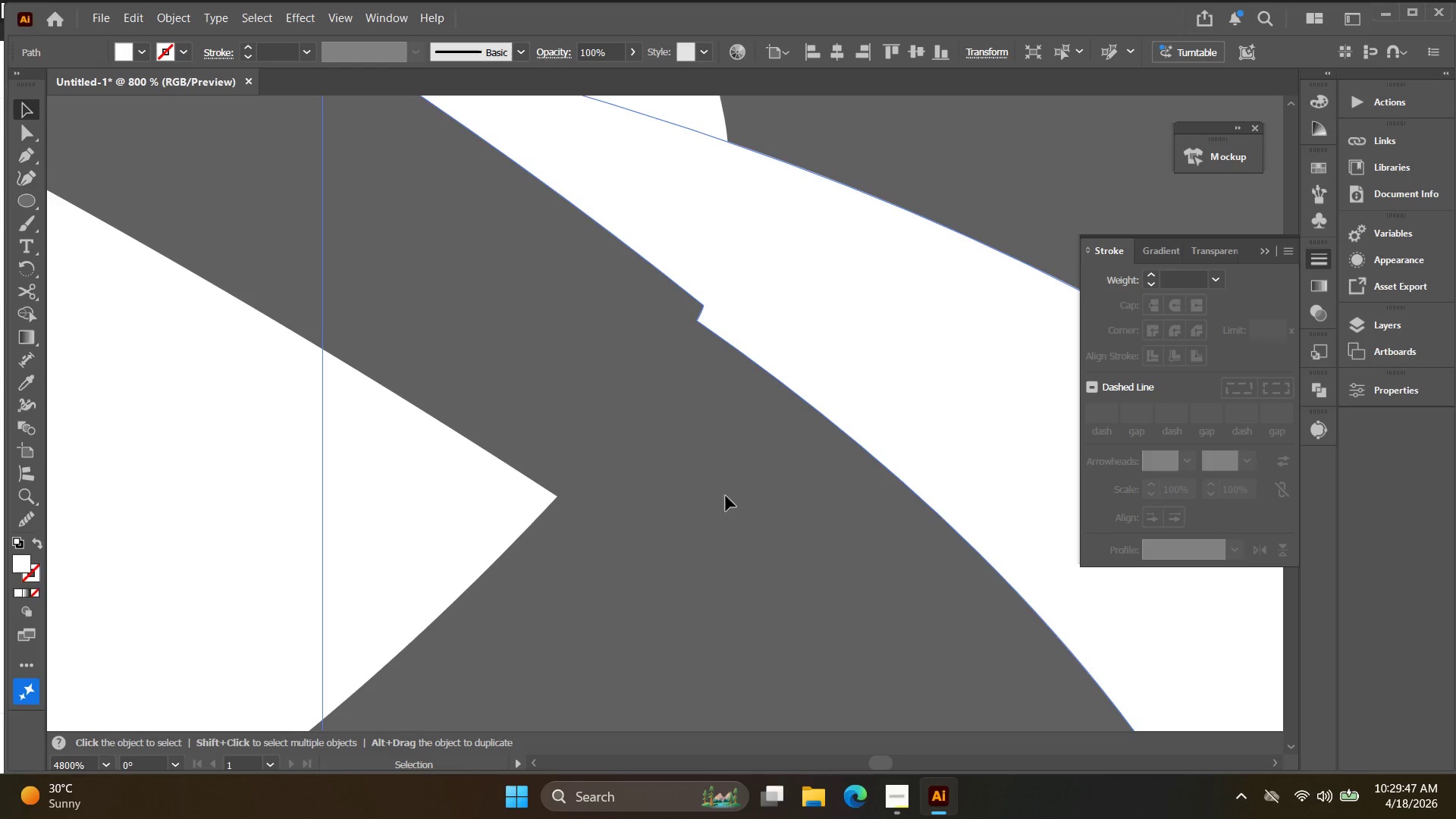 
double_click([733, 312])
 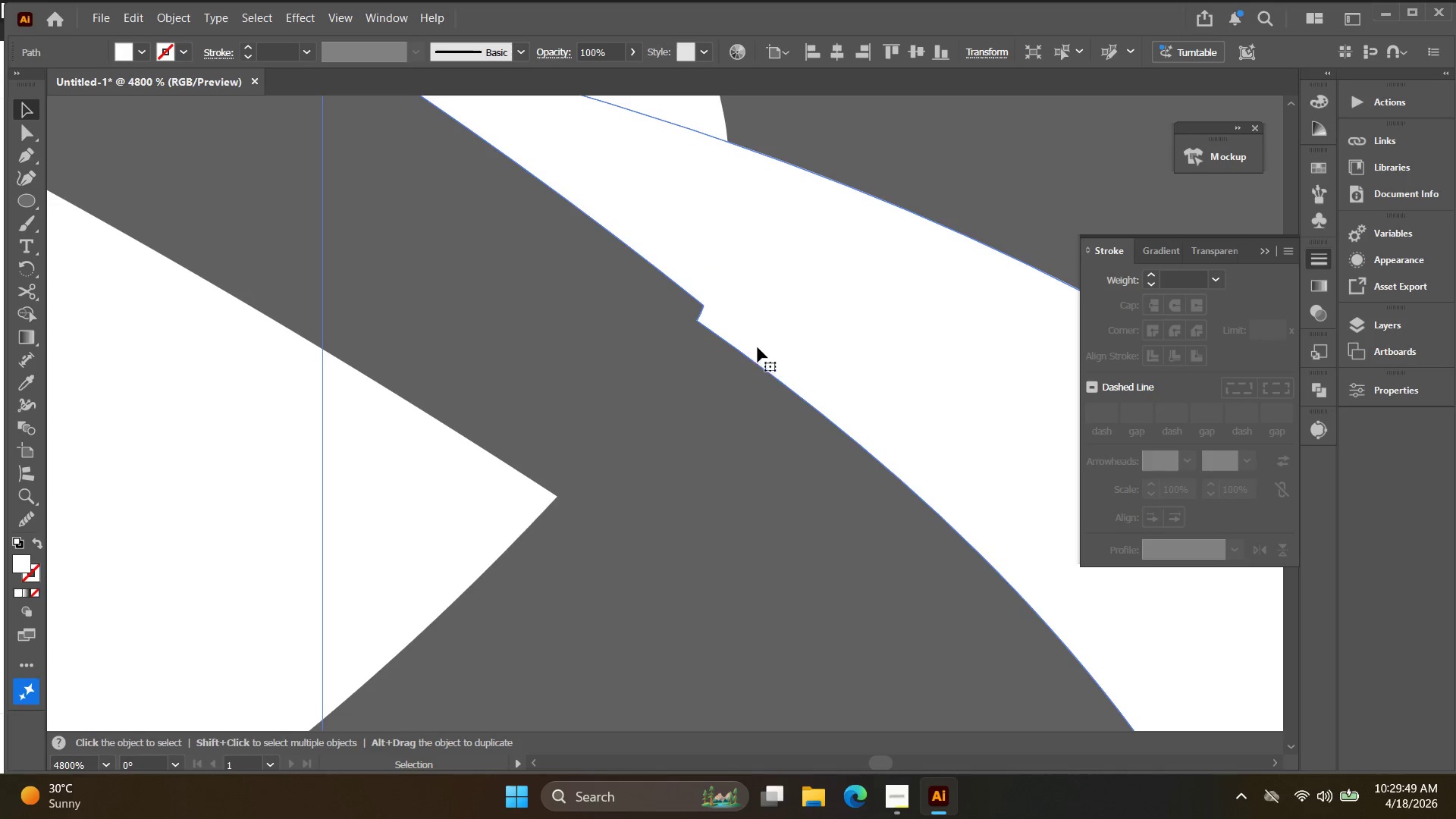 
left_click_drag(start_coordinate=[747, 336], to_coordinate=[828, 334])
 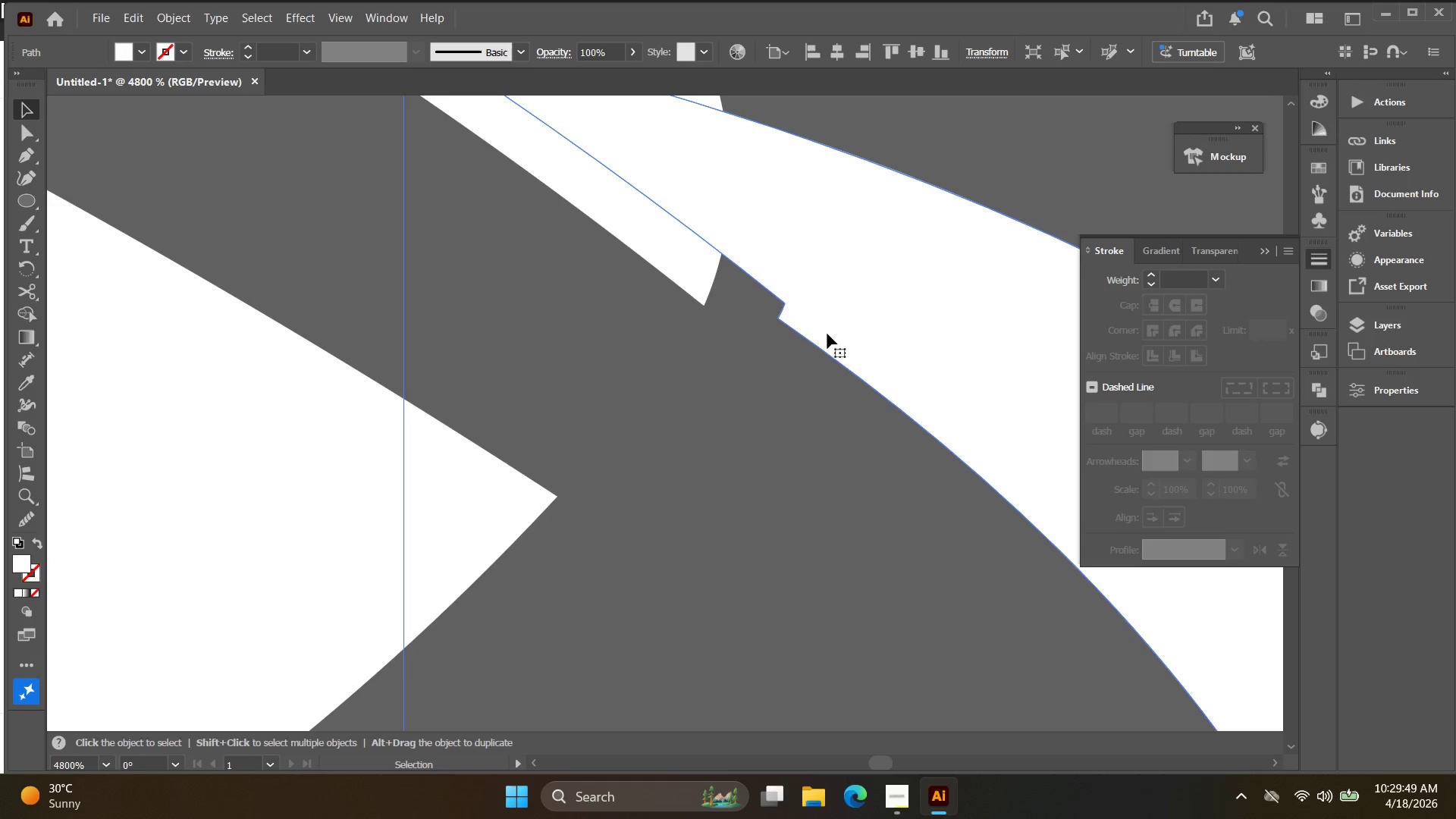 
key(Control+ControlLeft)
 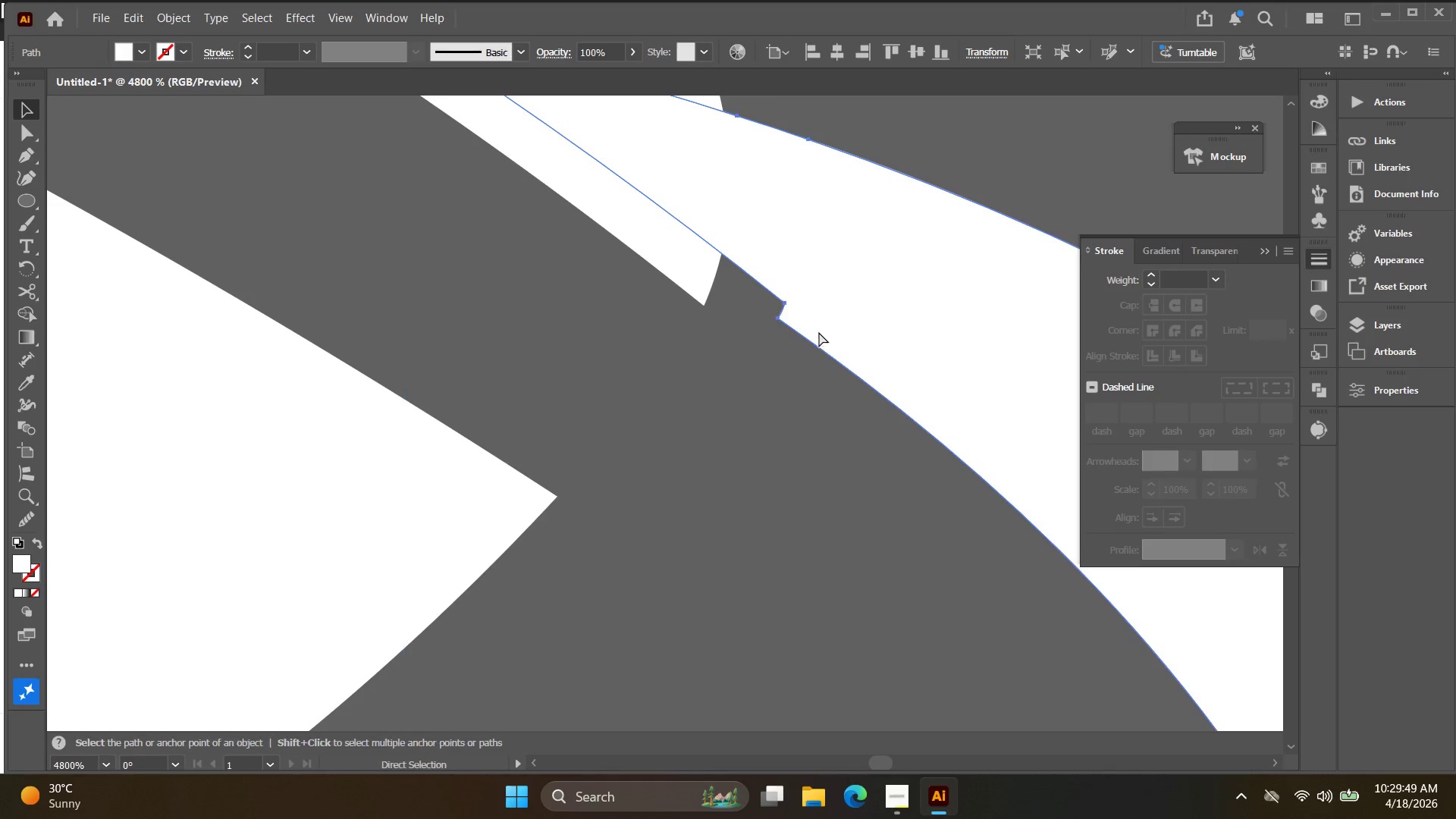 
key(Control+Z)
 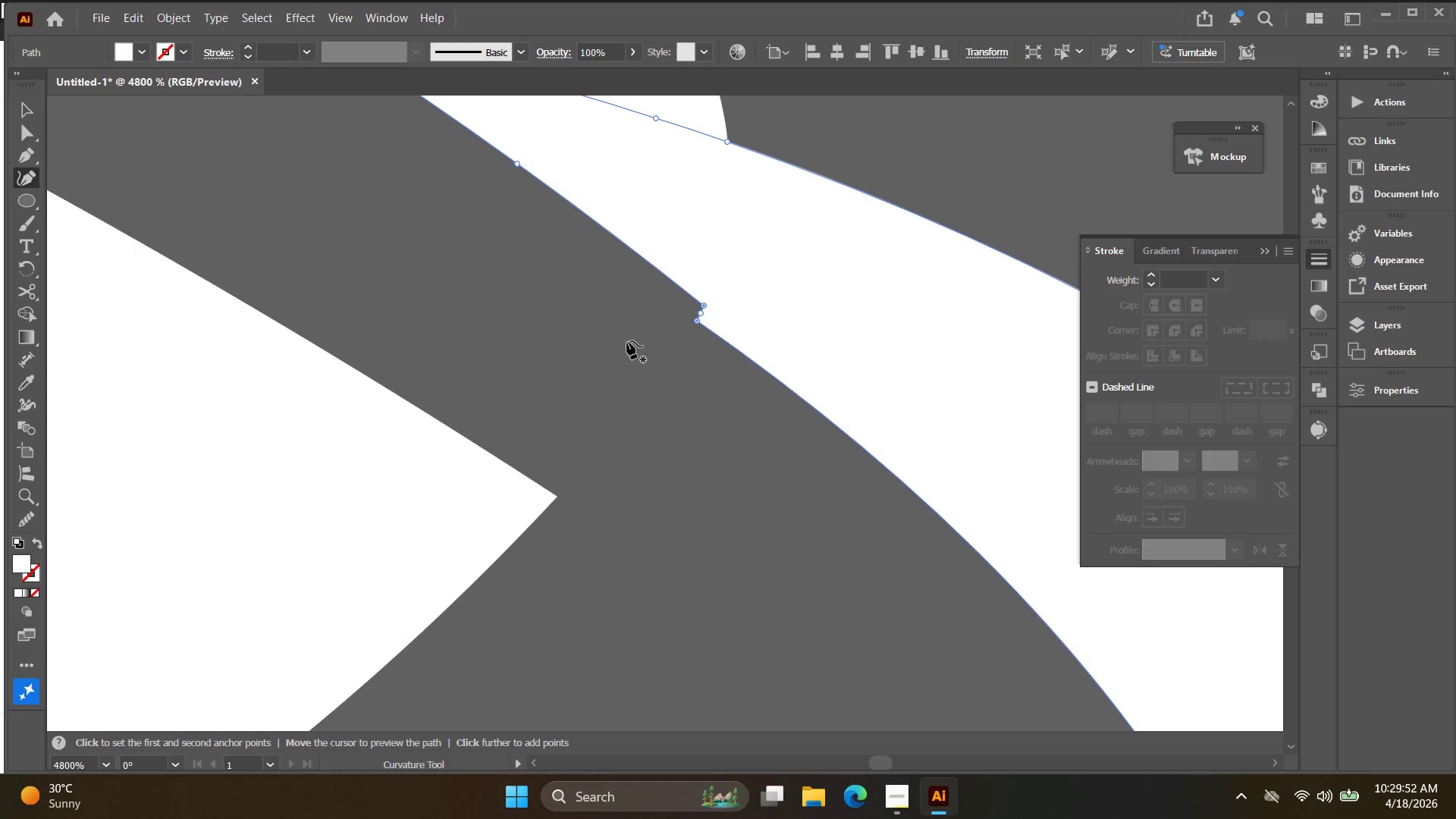 
left_click([701, 315])
 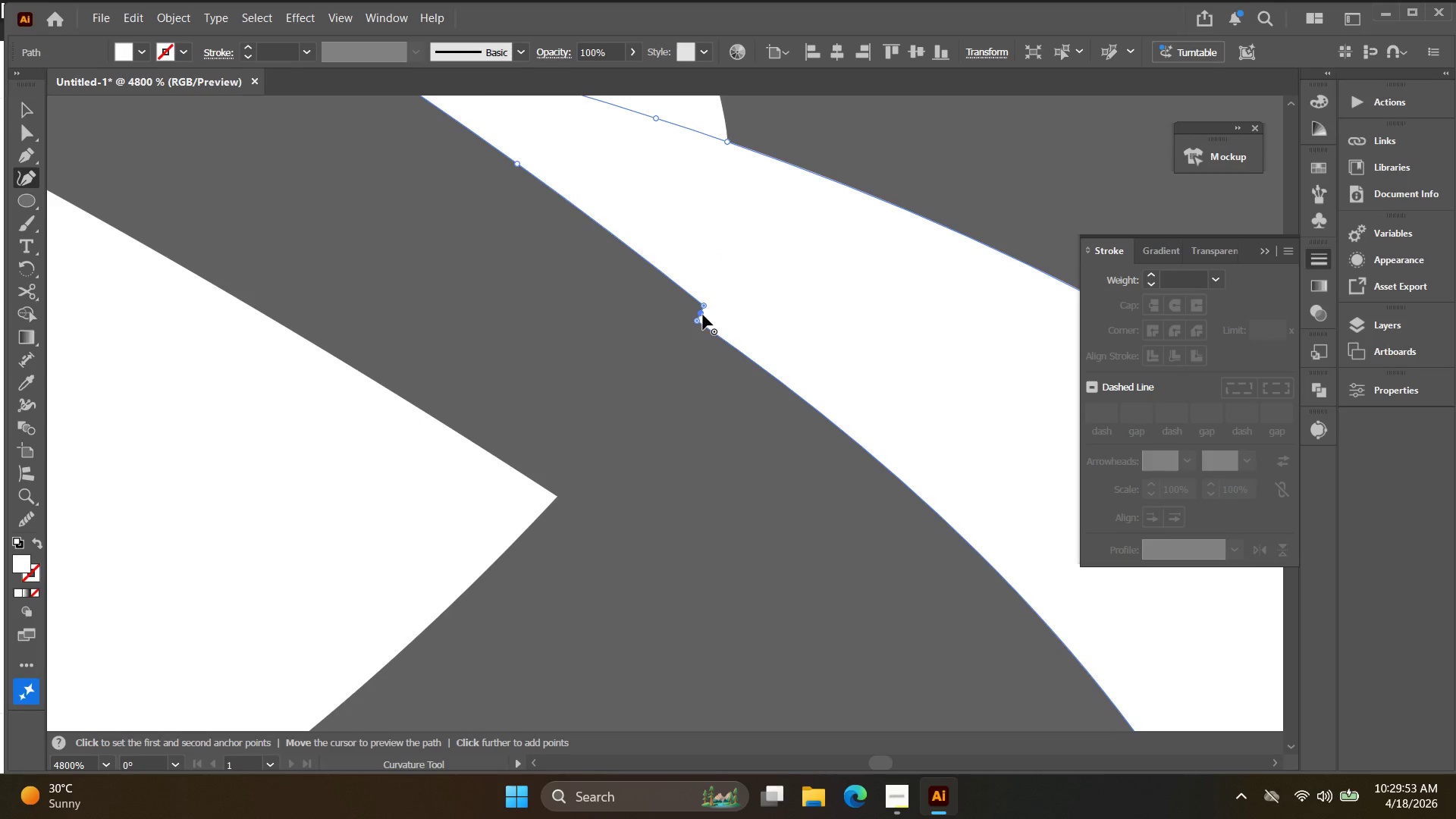 
key(Delete)
 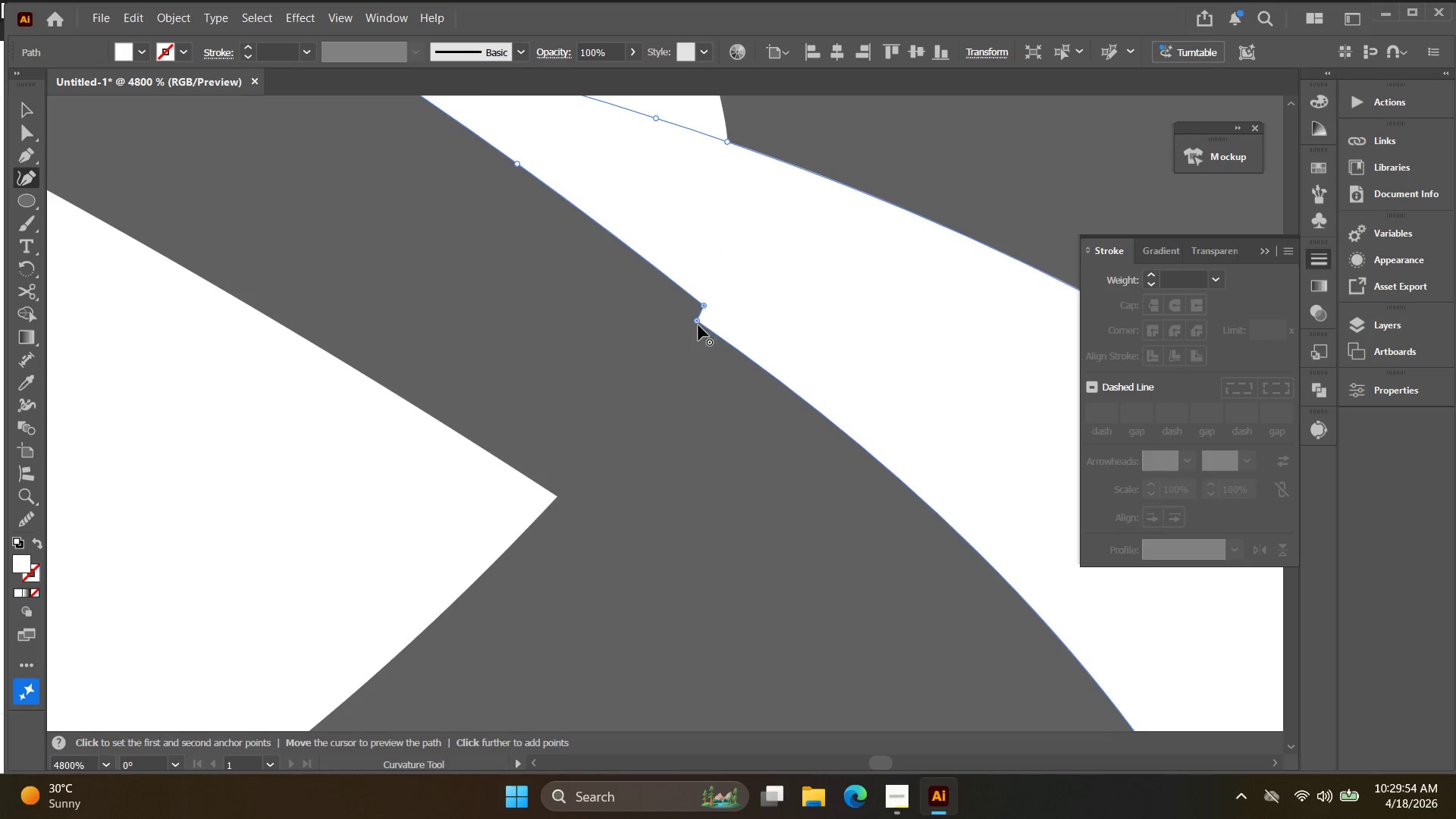 
left_click([698, 325])
 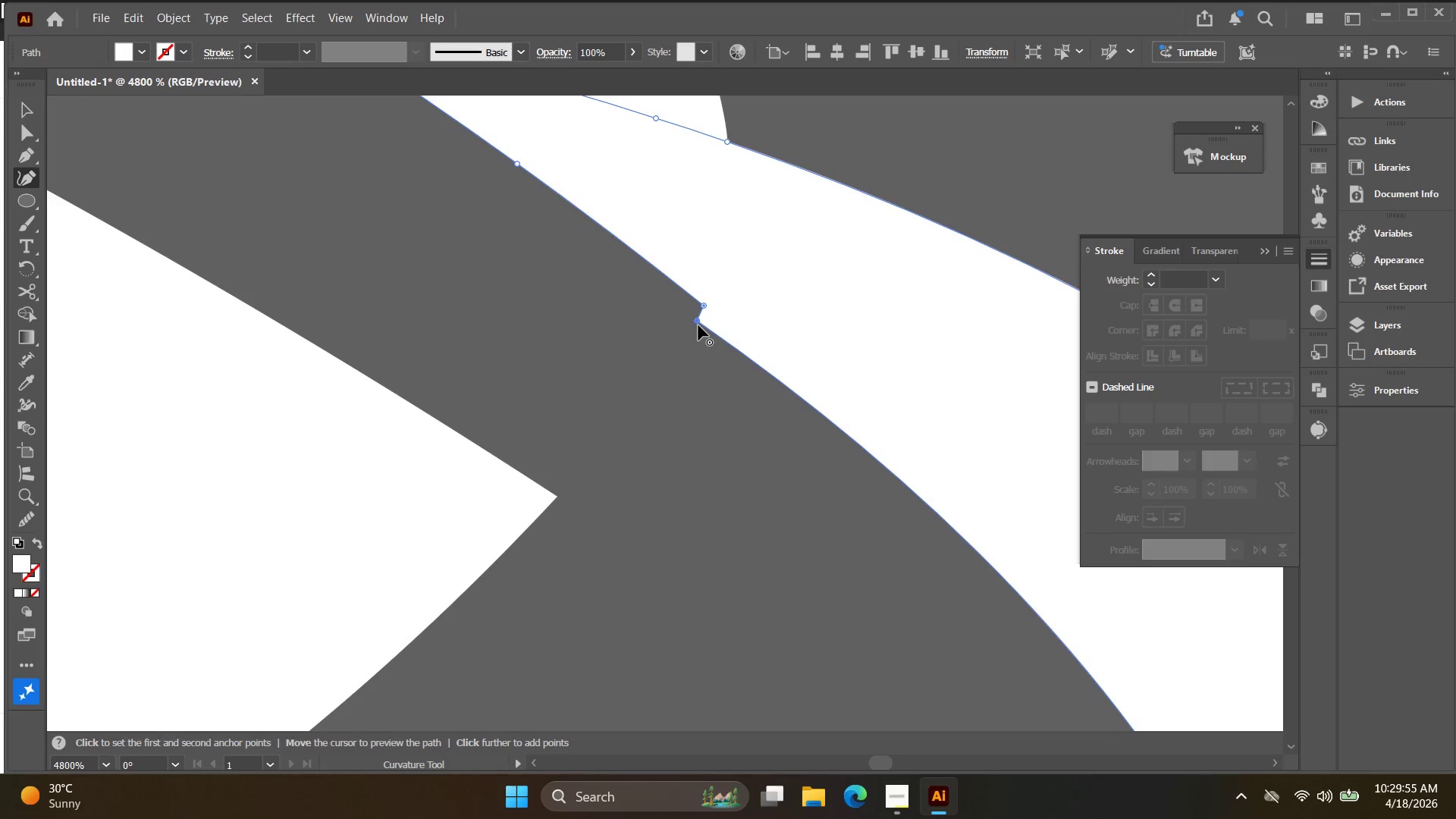 
key(Delete)
 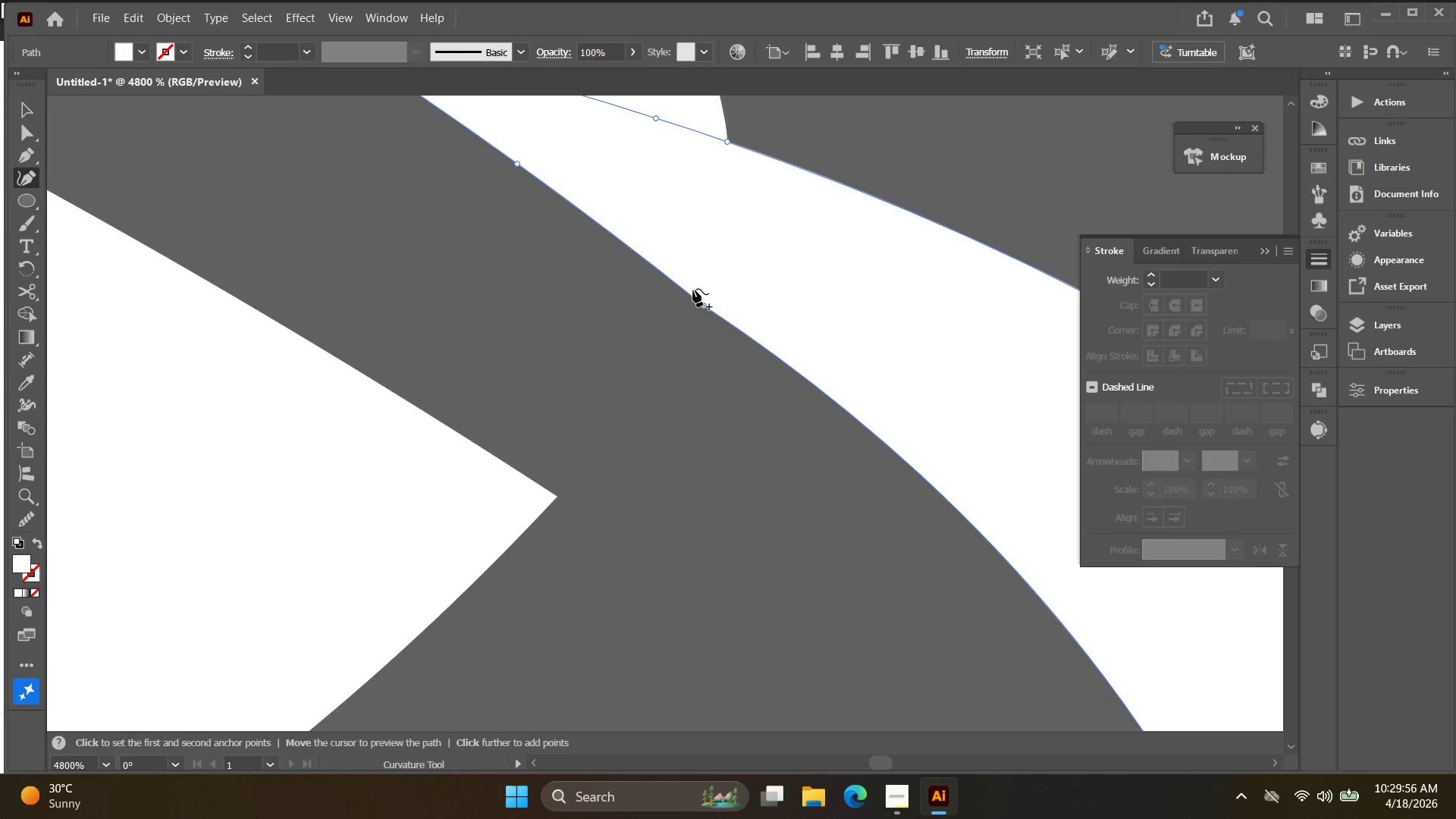 
hold_key(key=Space, duration=0.44)
 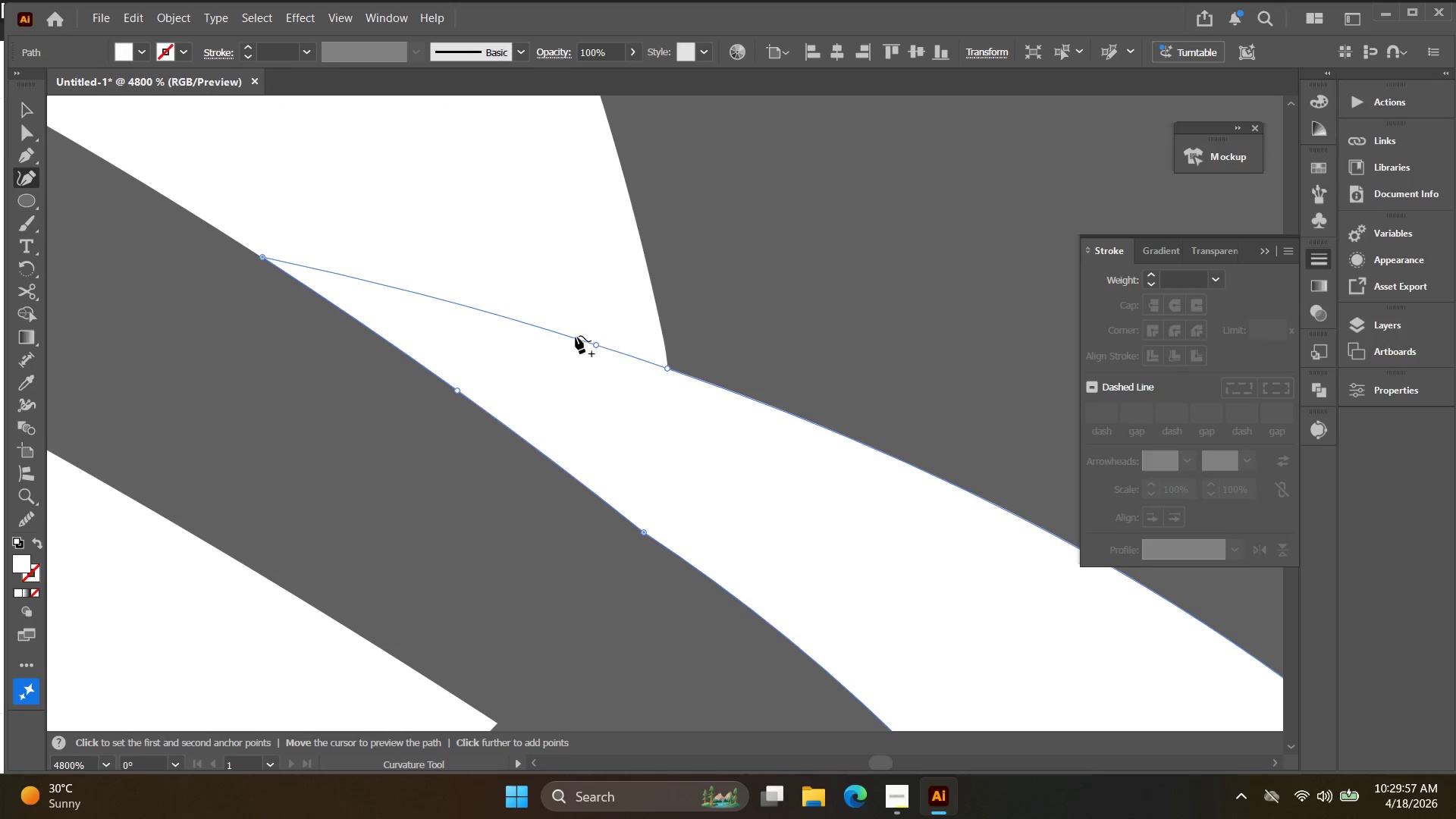 
left_click_drag(start_coordinate=[682, 289], to_coordinate=[624, 515])
 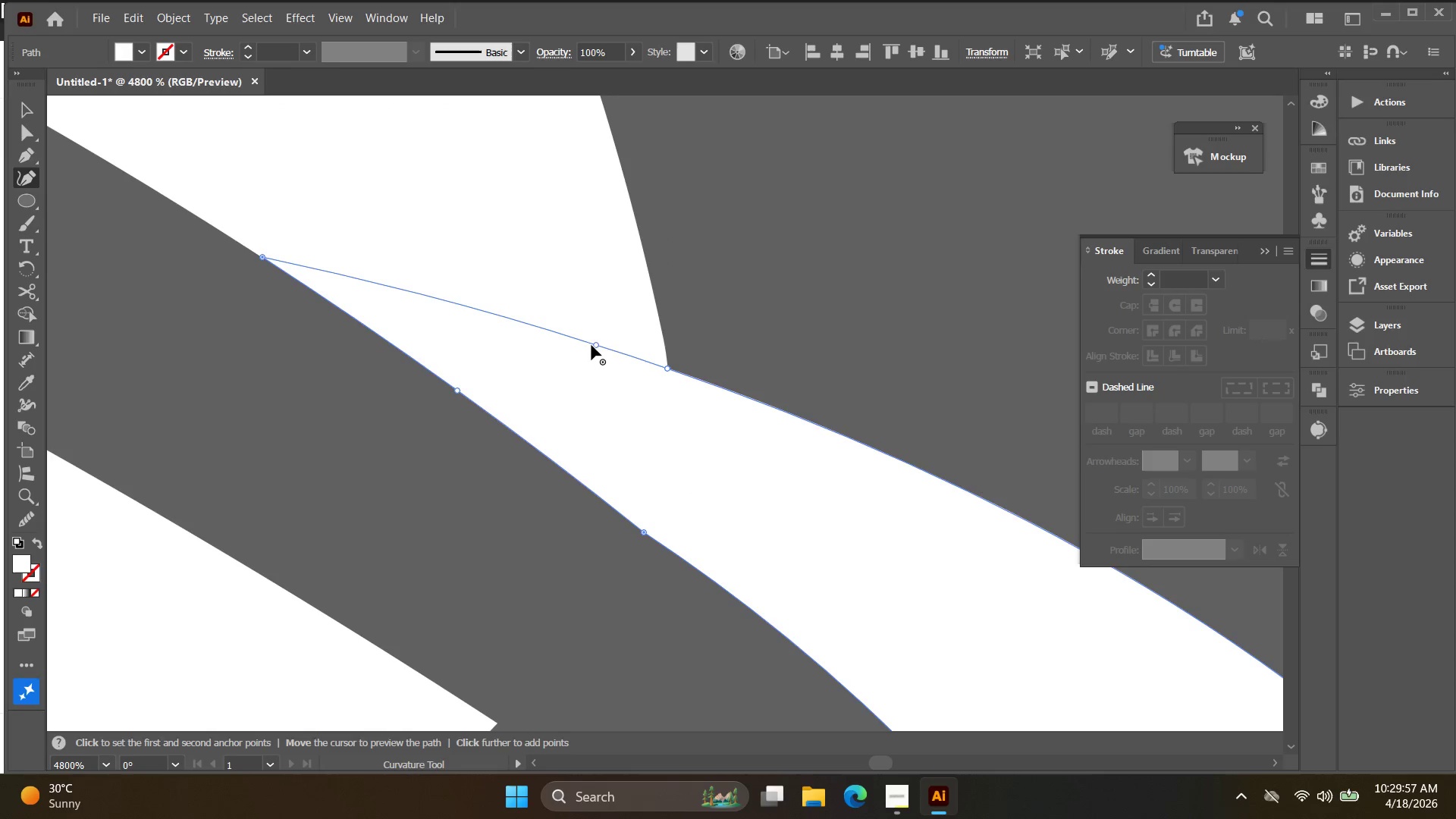 
left_click_drag(start_coordinate=[597, 345], to_coordinate=[598, 324])
 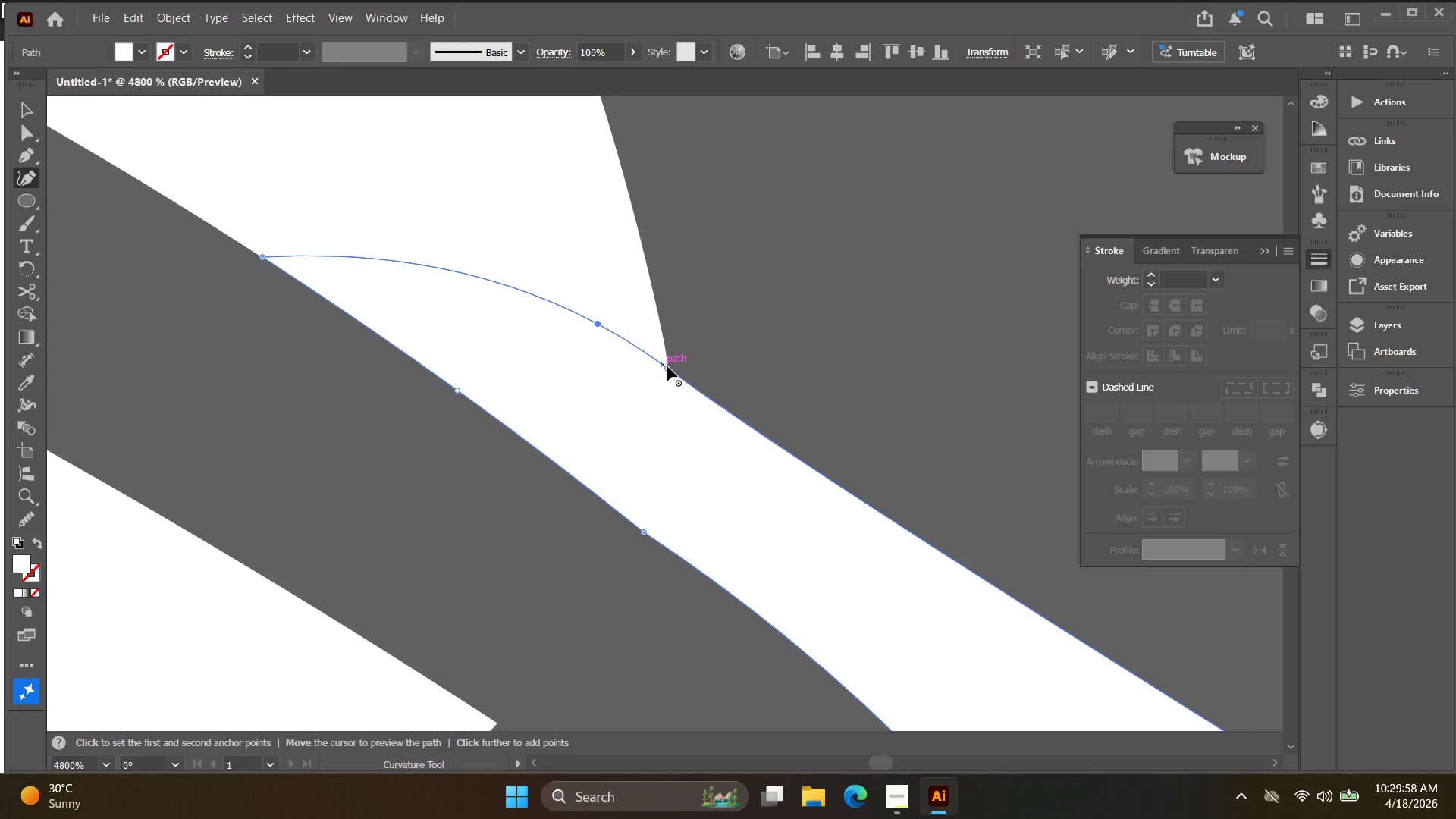 
key(Control+ControlLeft)
 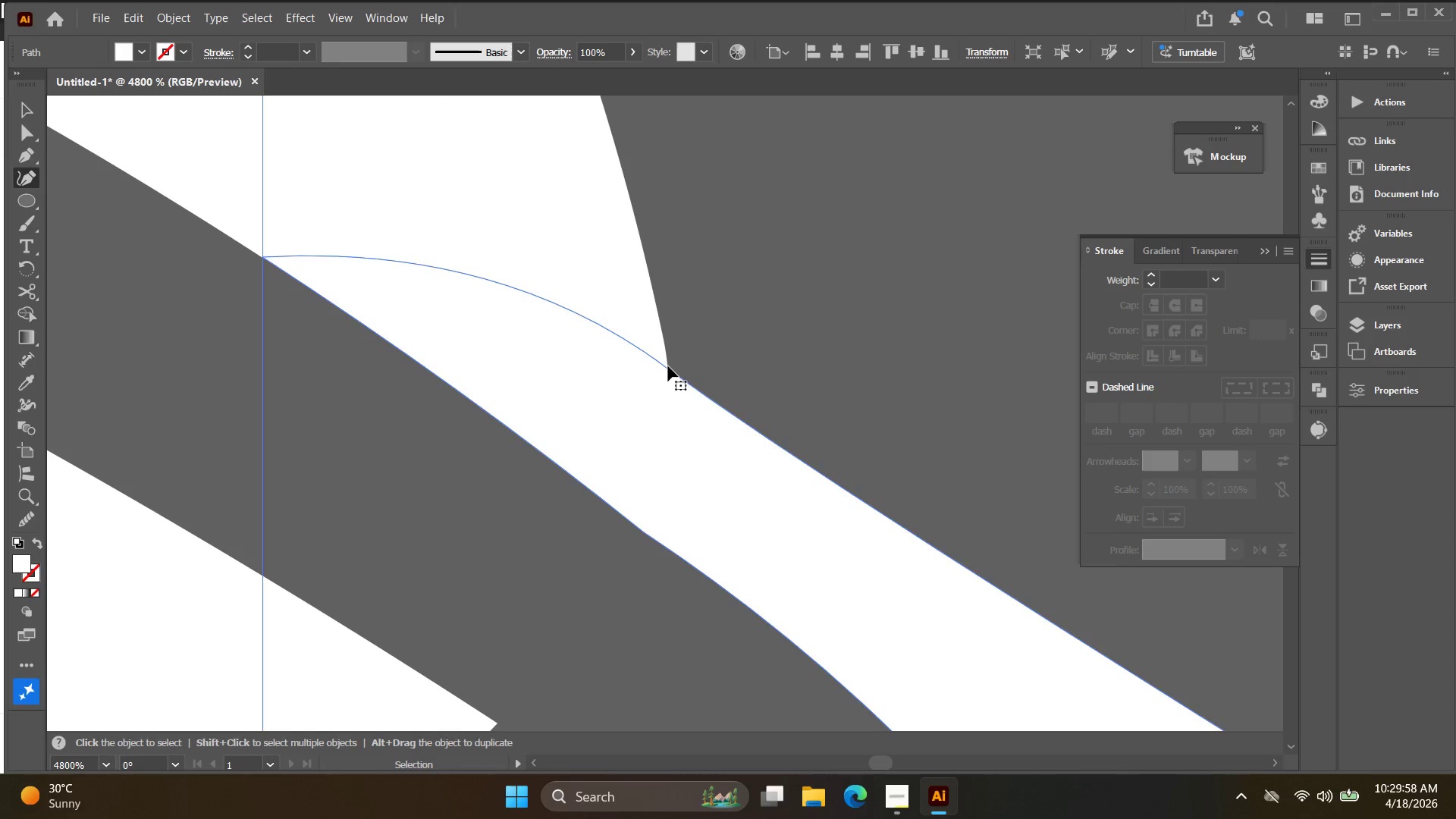 
key(Control+Z)
 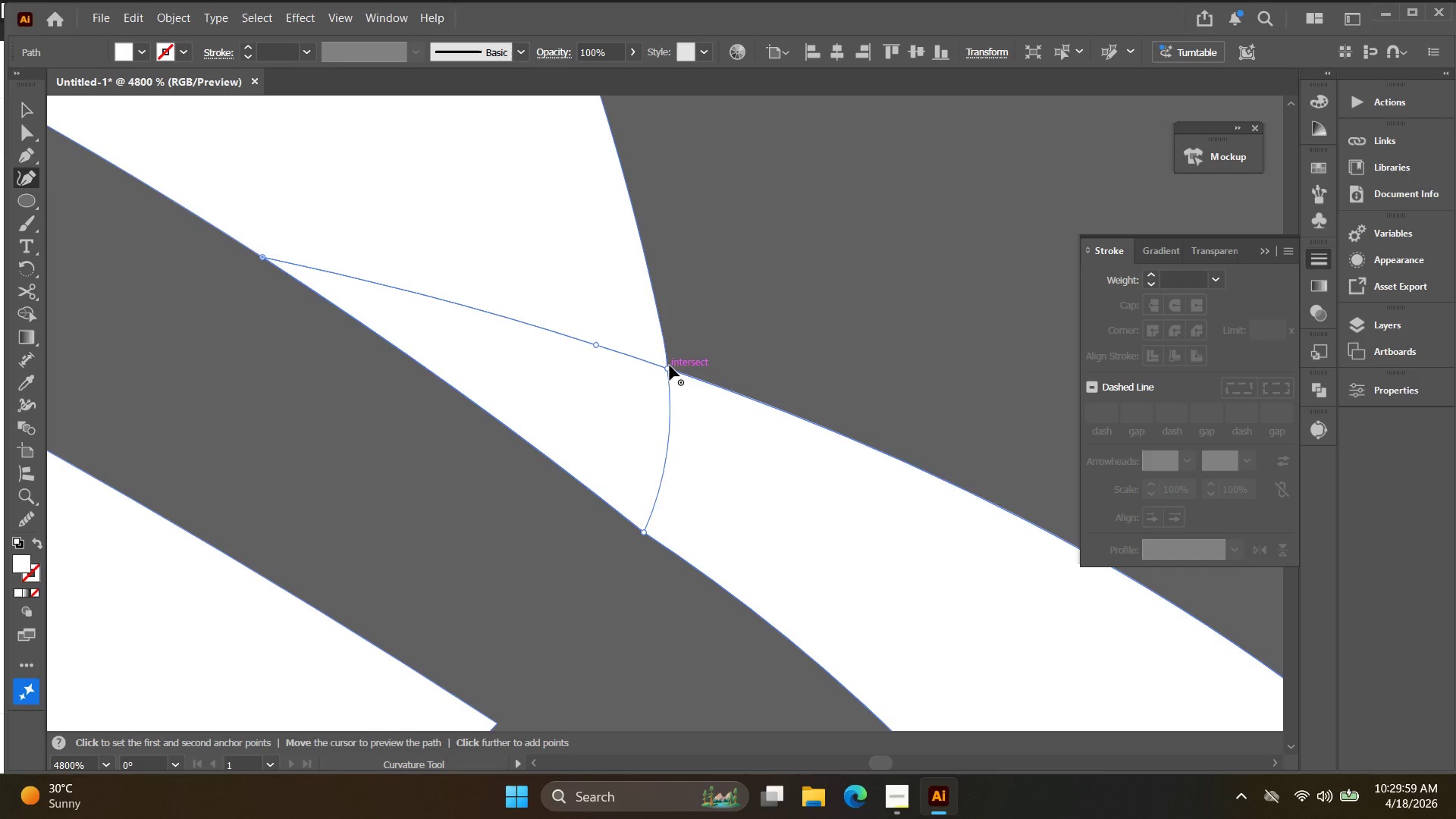 
left_click_drag(start_coordinate=[670, 366], to_coordinate=[677, 340])
 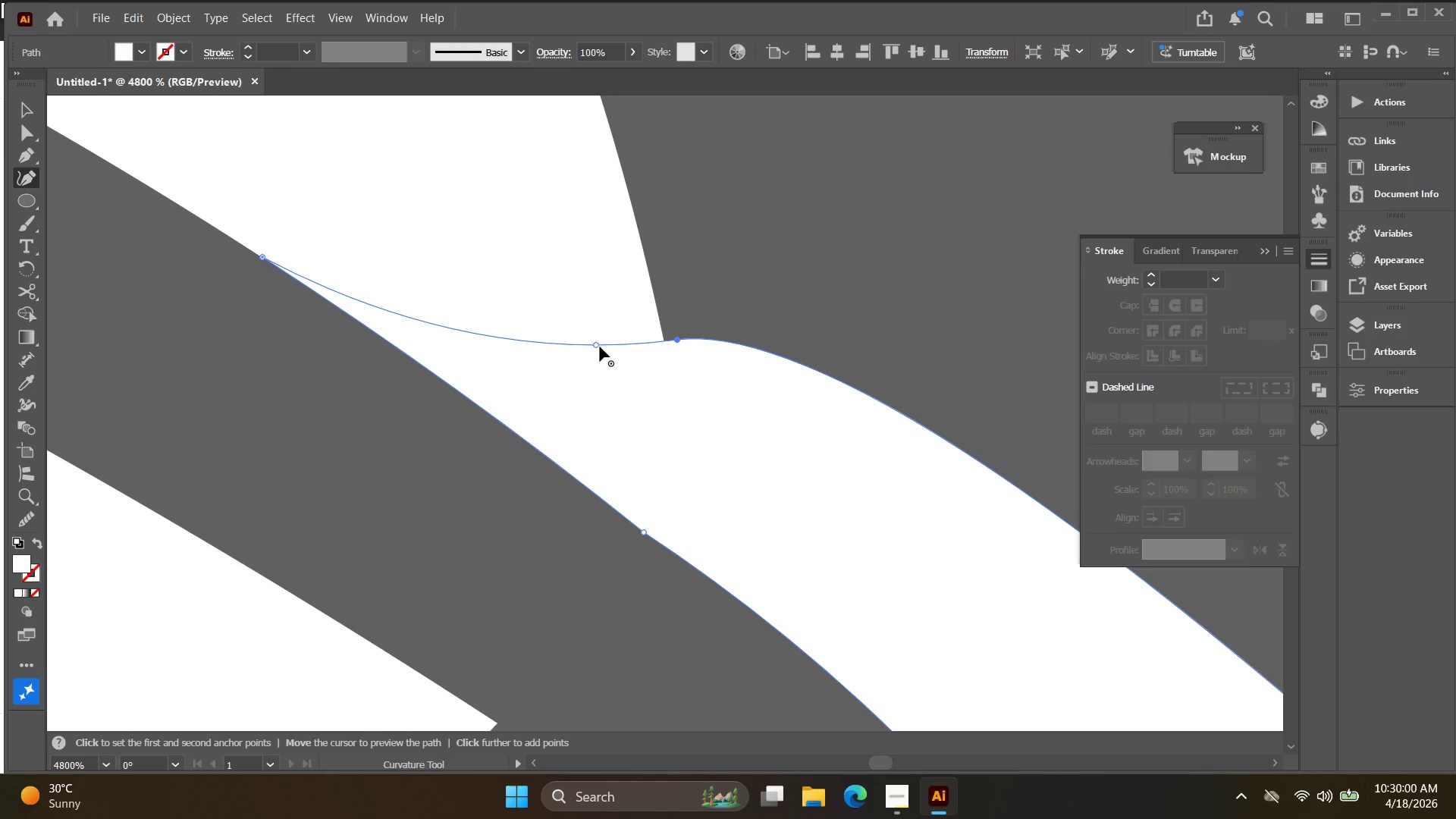 
left_click([601, 347])
 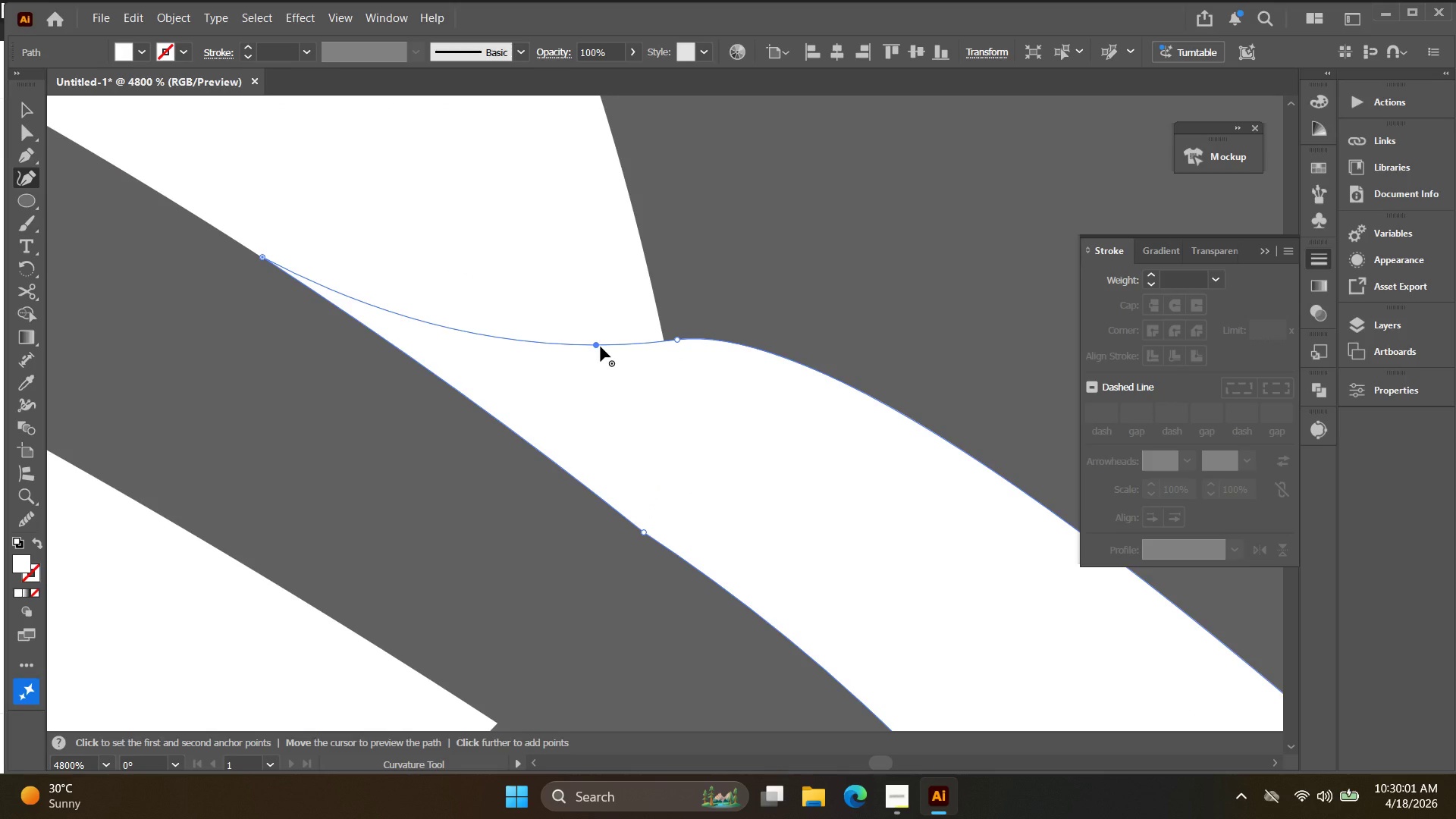 
key(Delete)
 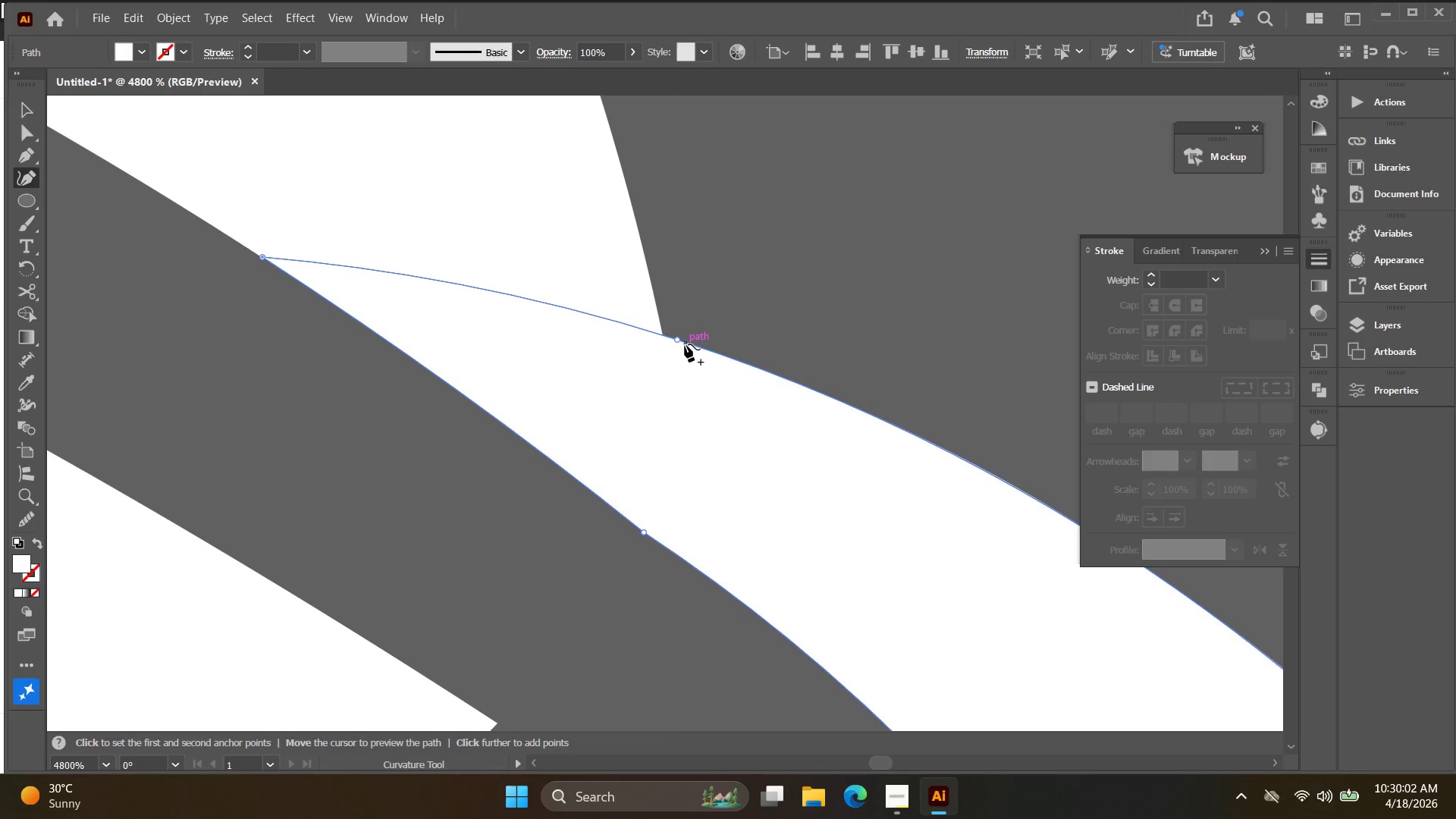 
left_click_drag(start_coordinate=[679, 344], to_coordinate=[613, 285])
 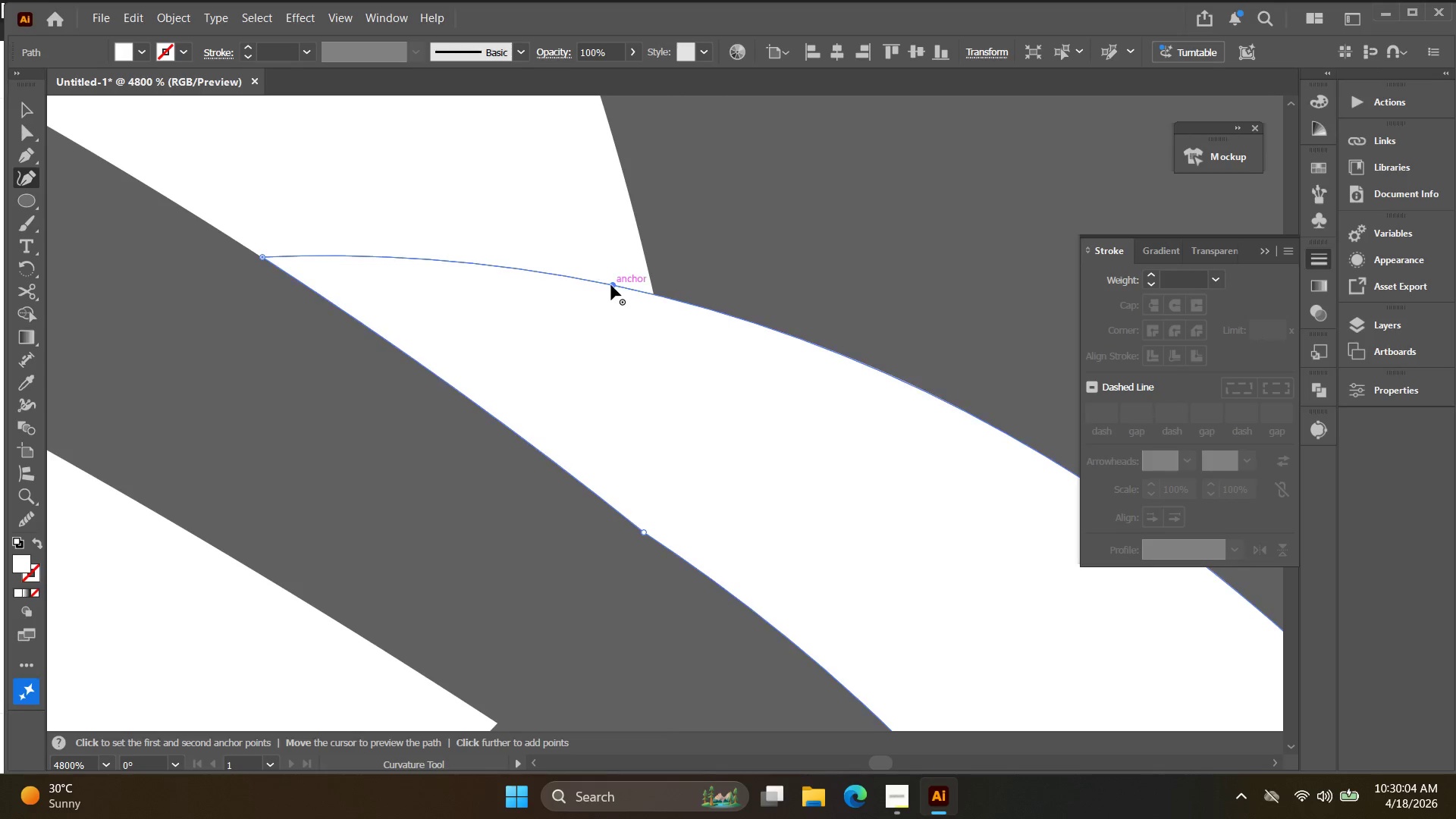 
hold_key(key=AltLeft, duration=0.5)
 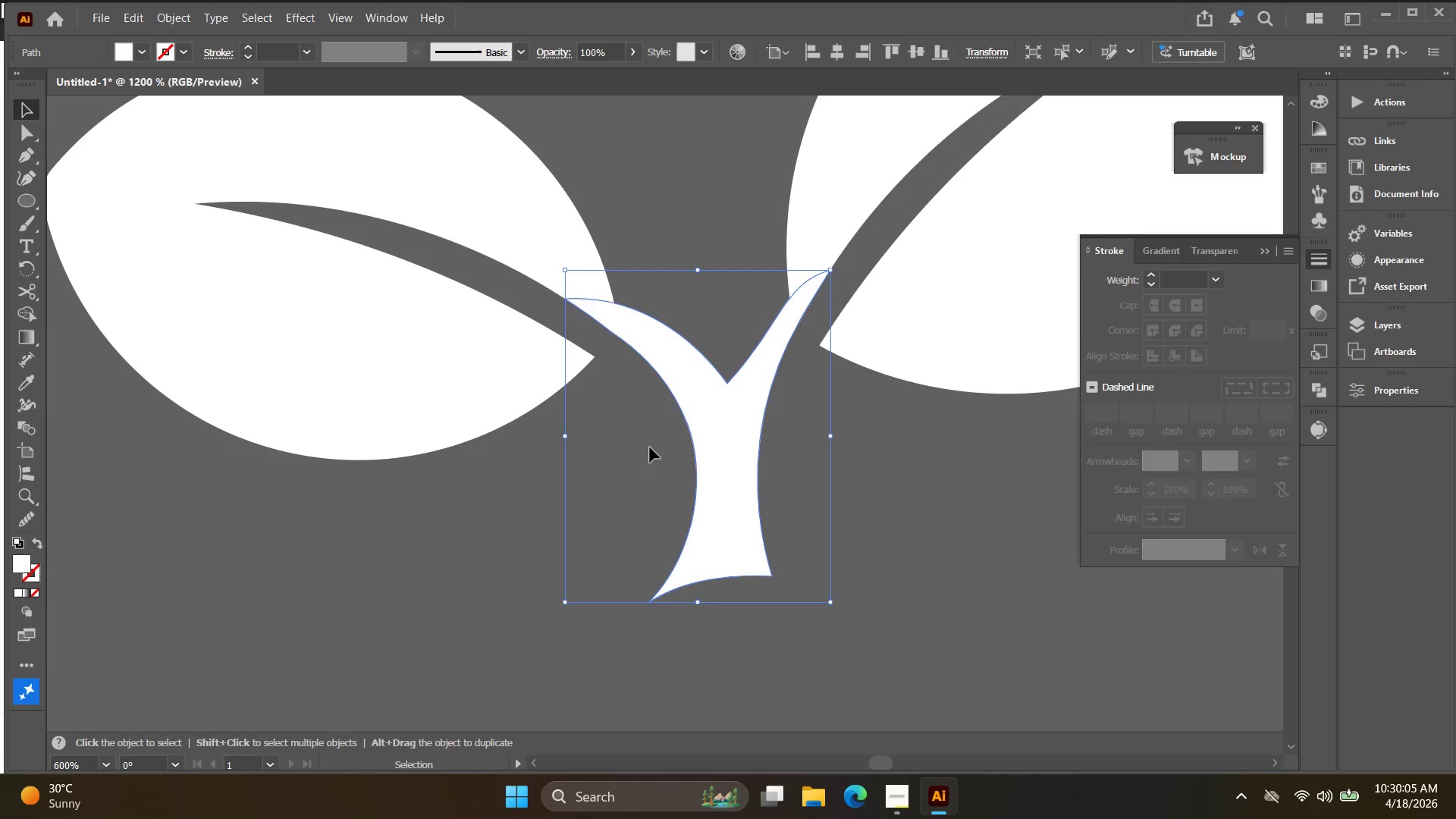 
key(V)
 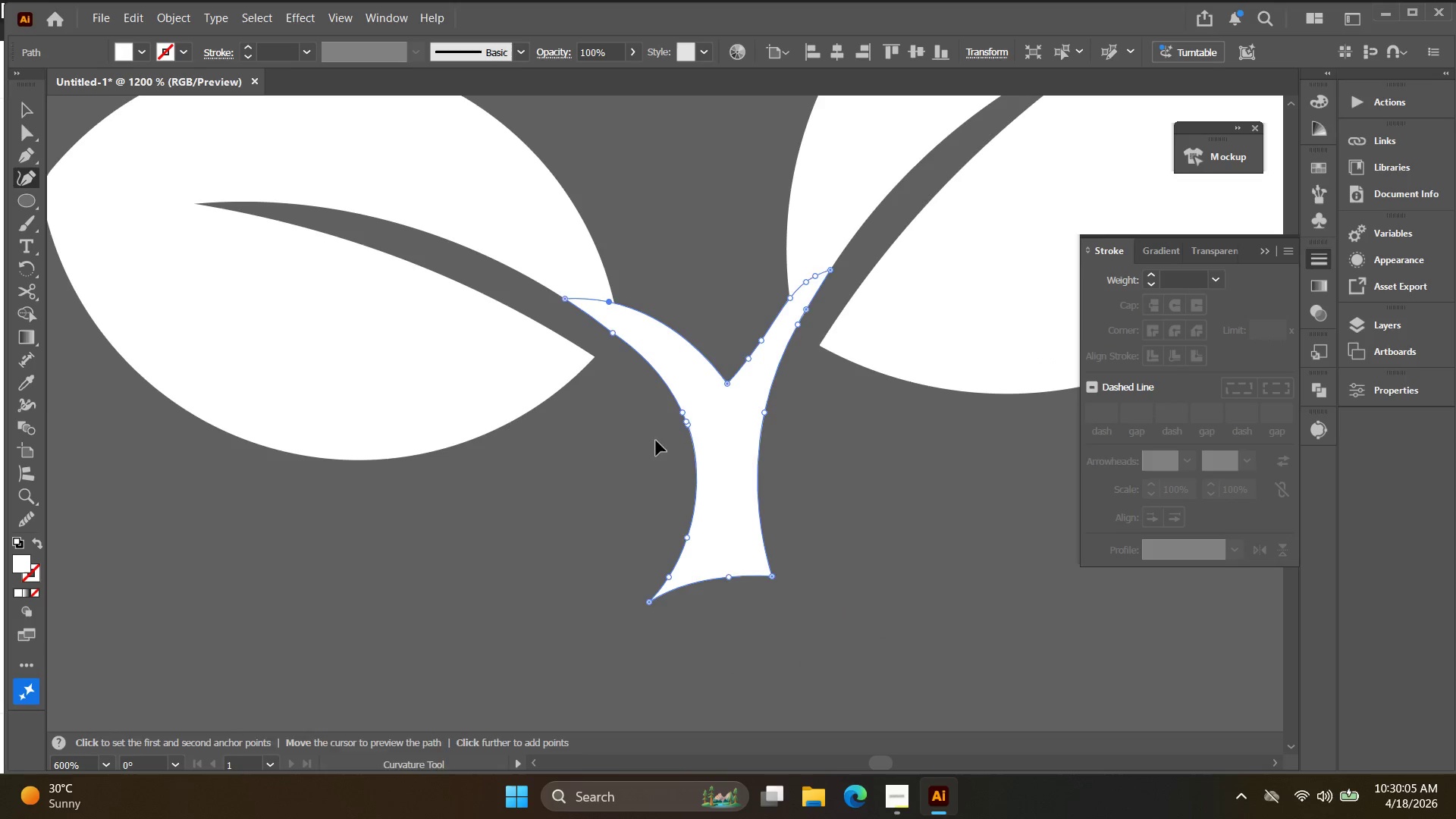 
left_click([650, 447])
 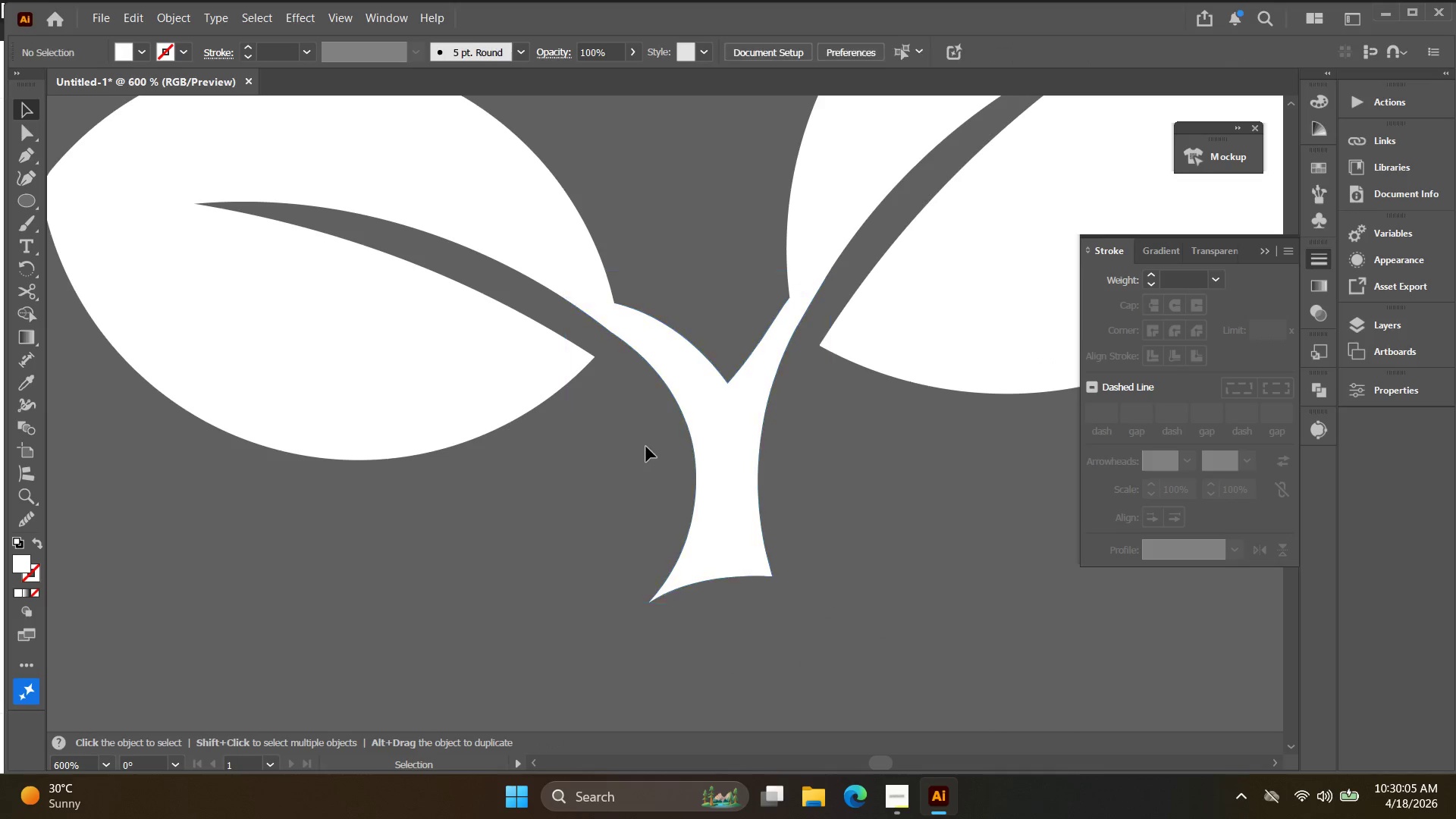 
scroll: coordinate [607, 306], scroll_direction: down, amount: 6.0
 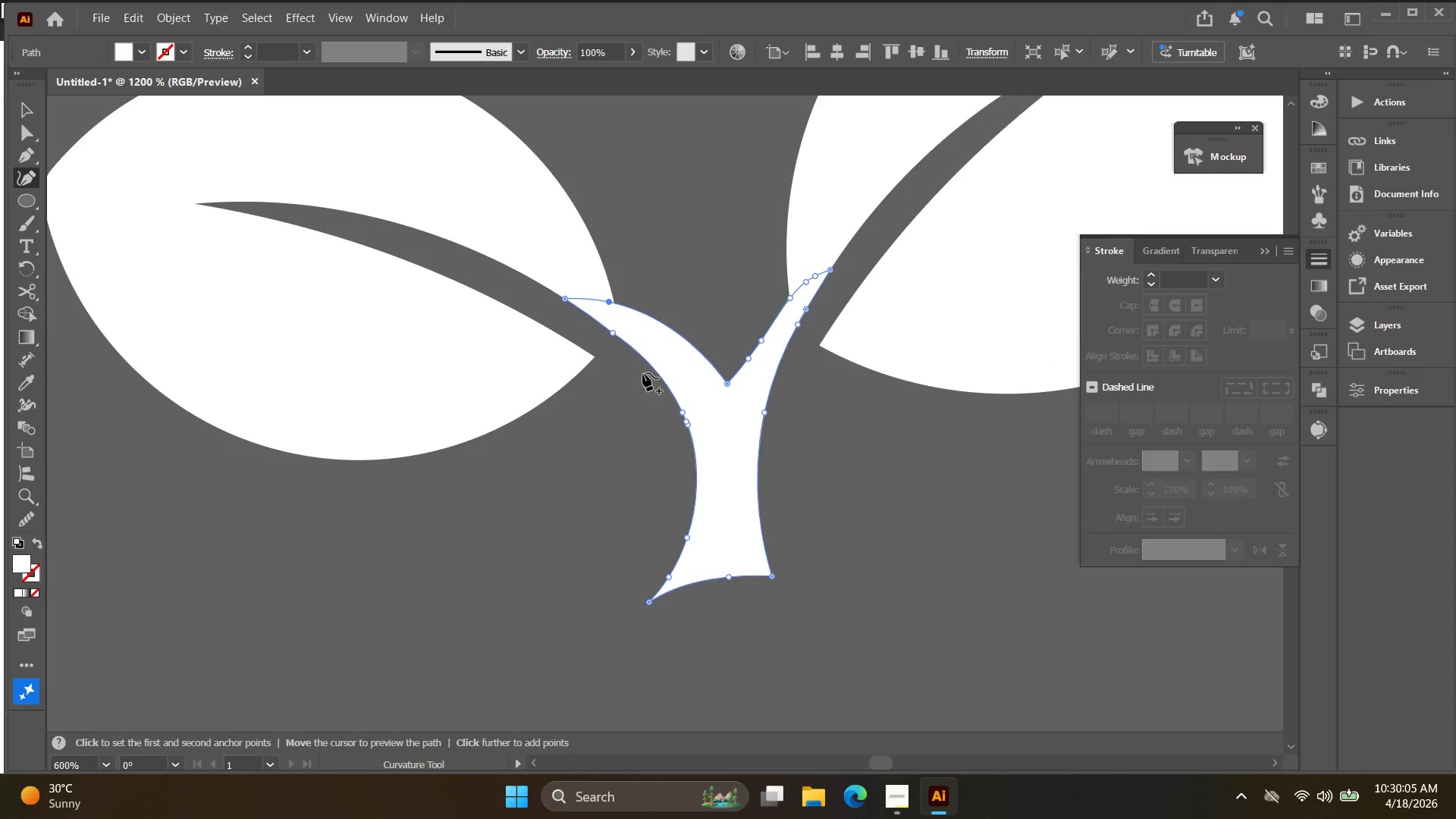 
key(Alt+AltLeft)
 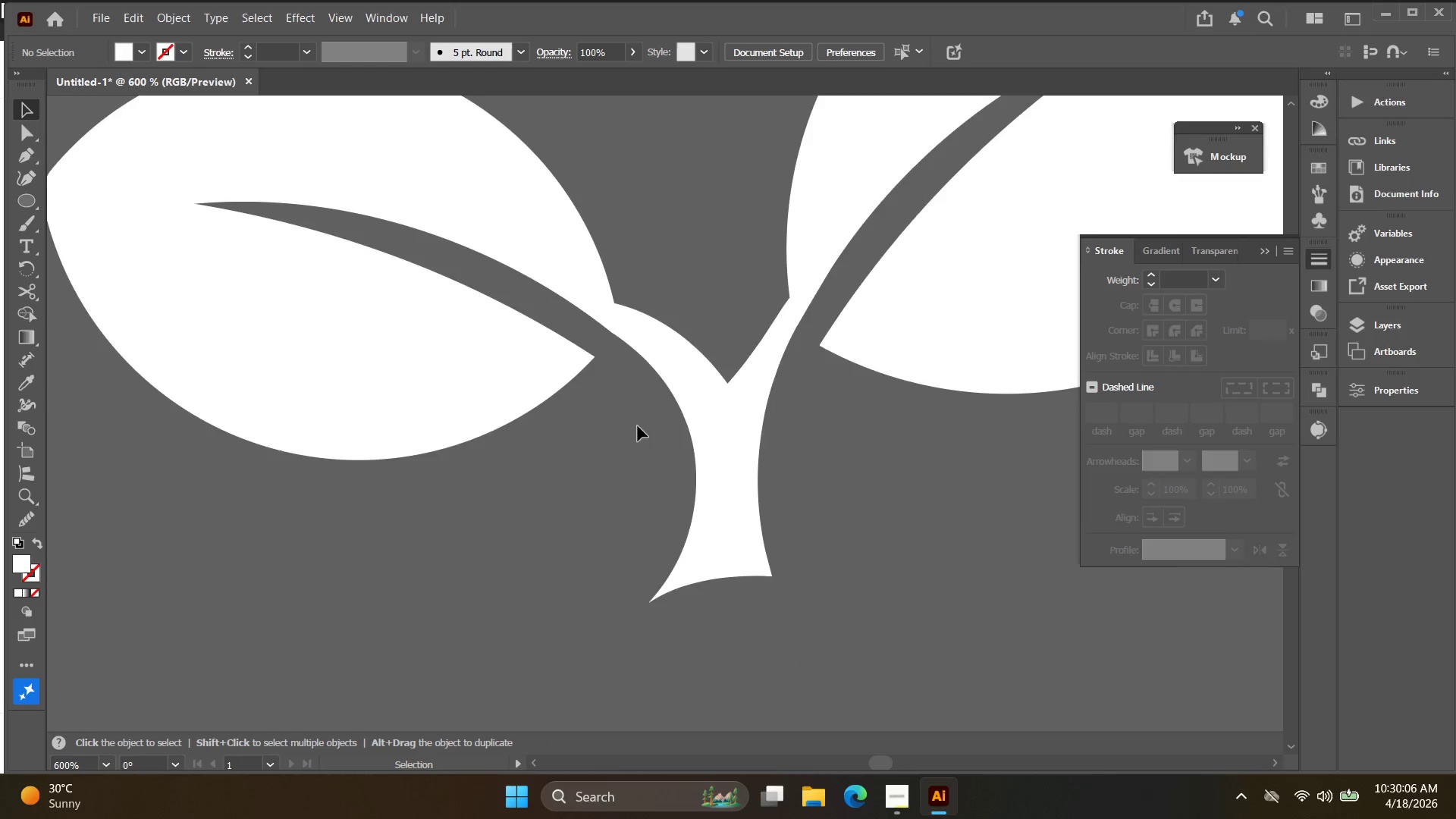 
key(Alt+AltLeft)
 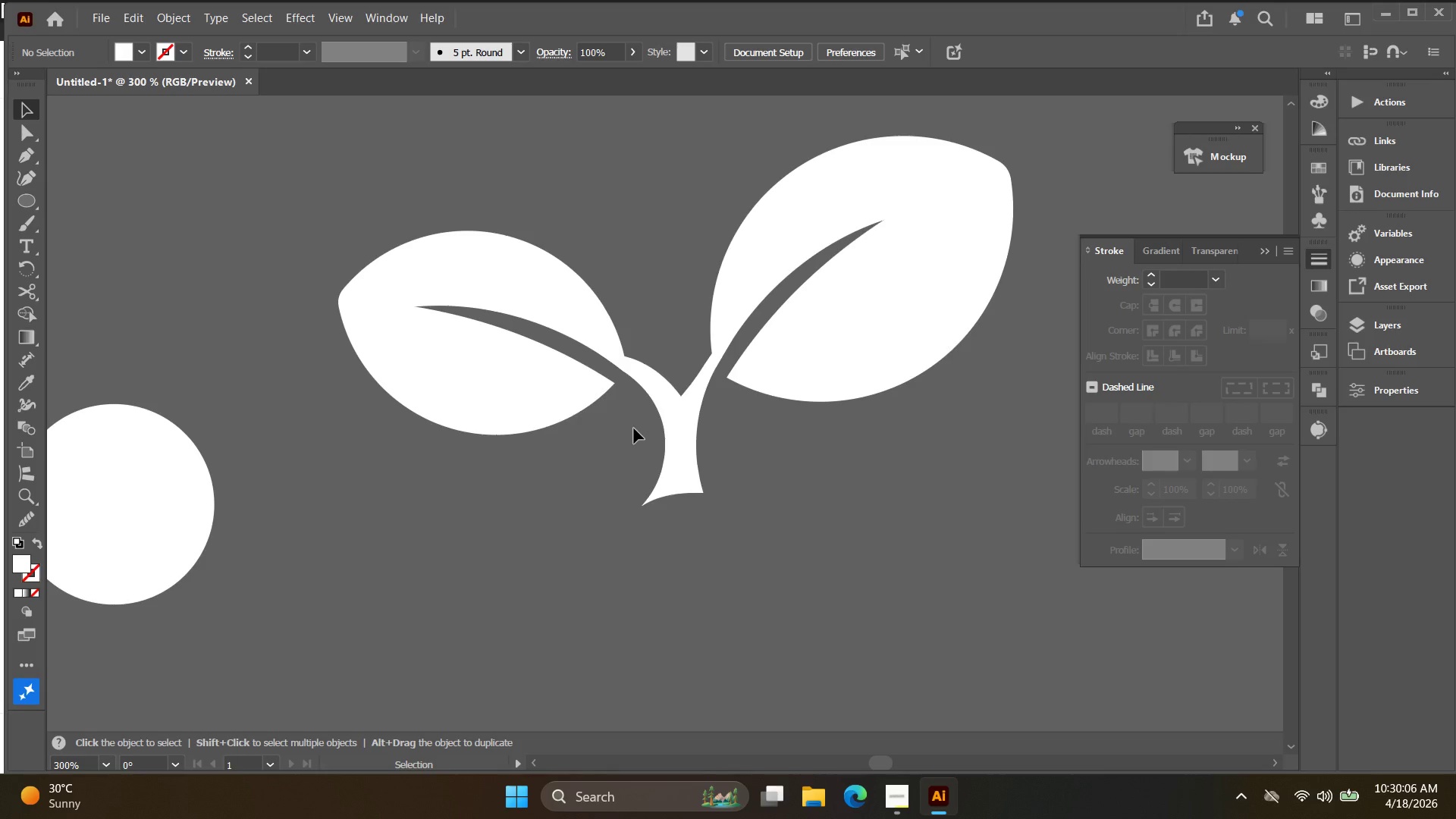 
scroll: coordinate [634, 428], scroll_direction: down, amount: 3.0
 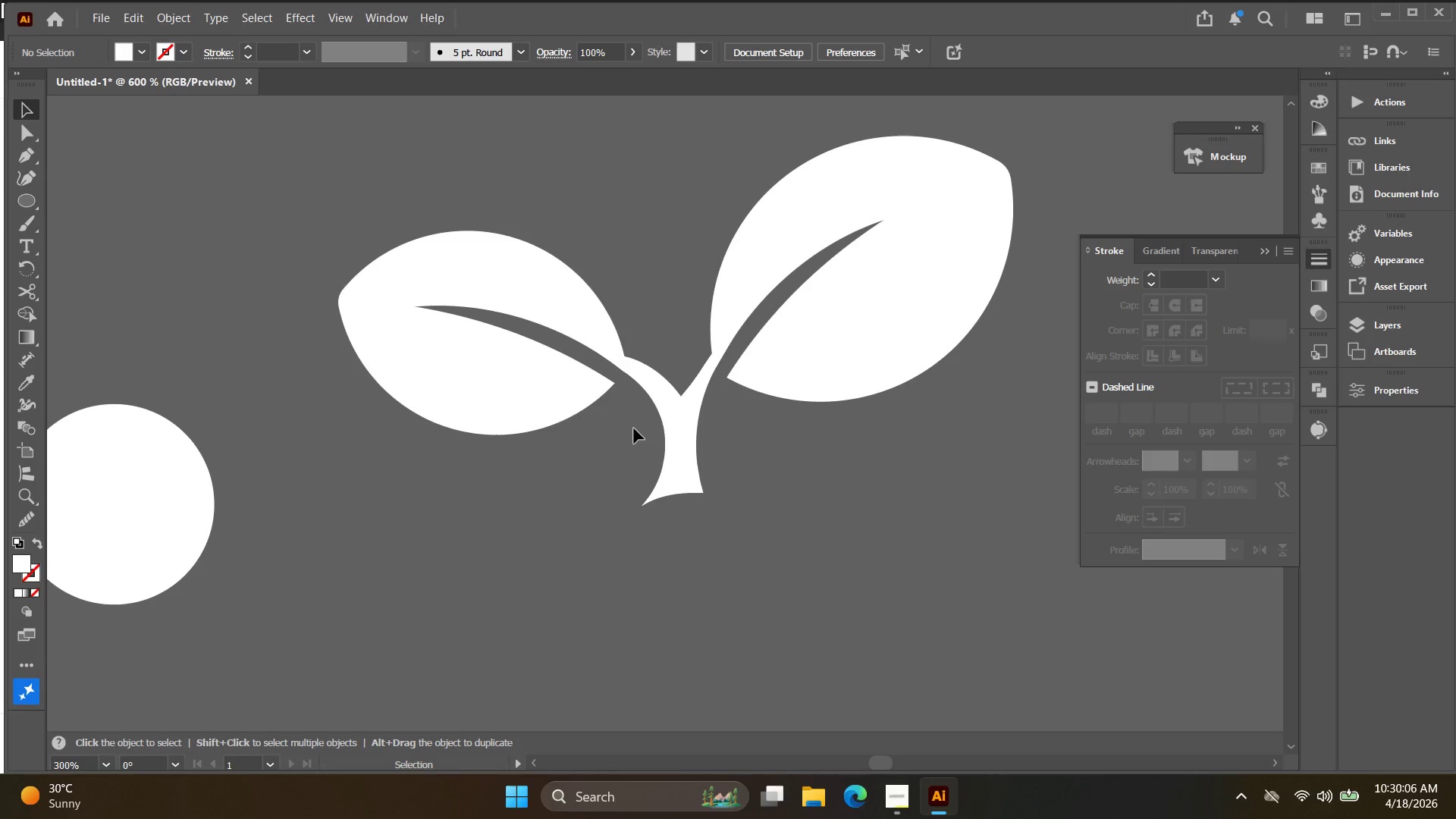 
hold_key(key=Space, duration=0.36)
 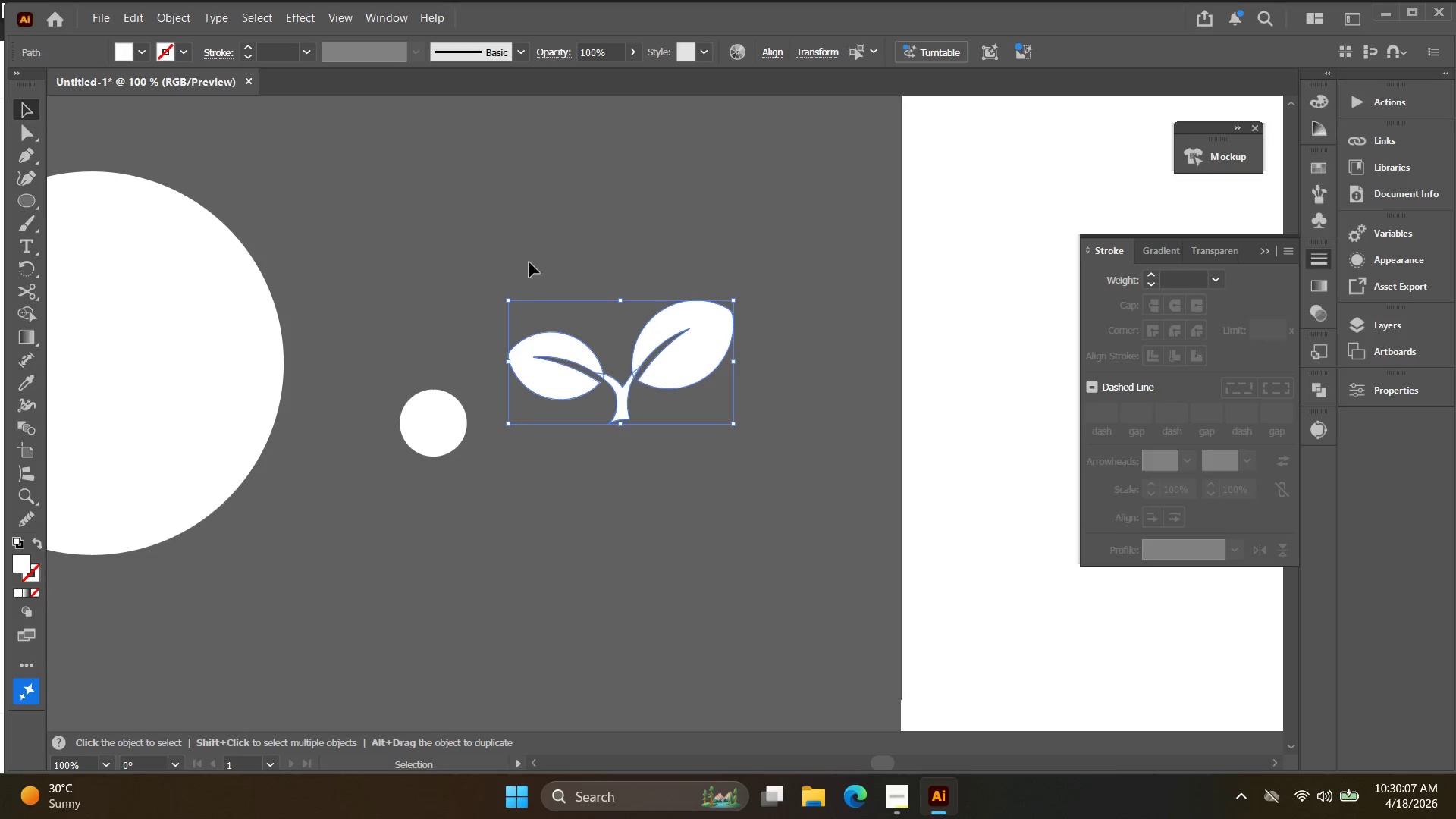 
left_click_drag(start_coordinate=[658, 447], to_coordinate=[631, 416])
 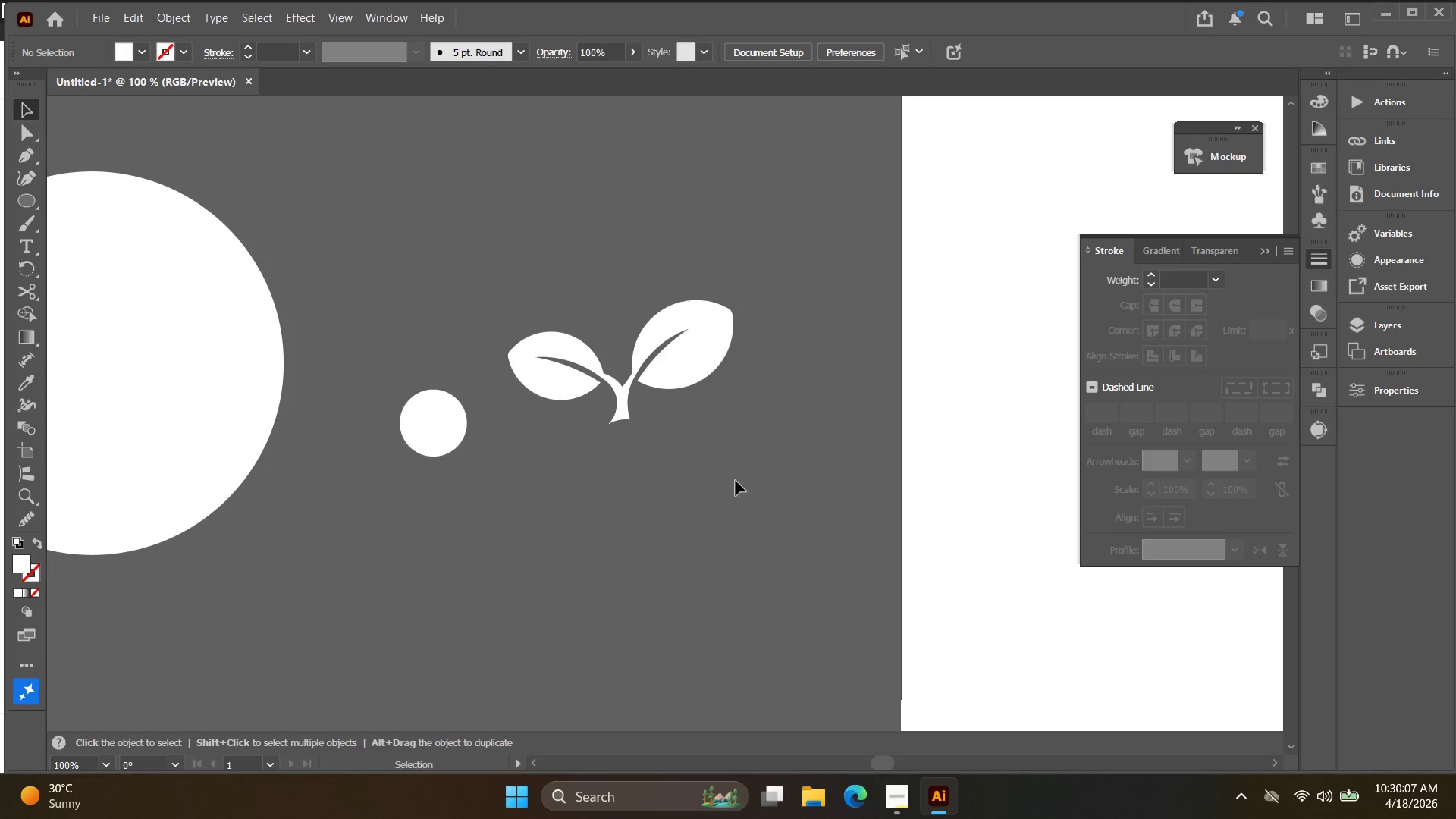 
scroll: coordinate [634, 429], scroll_direction: down, amount: 3.0
 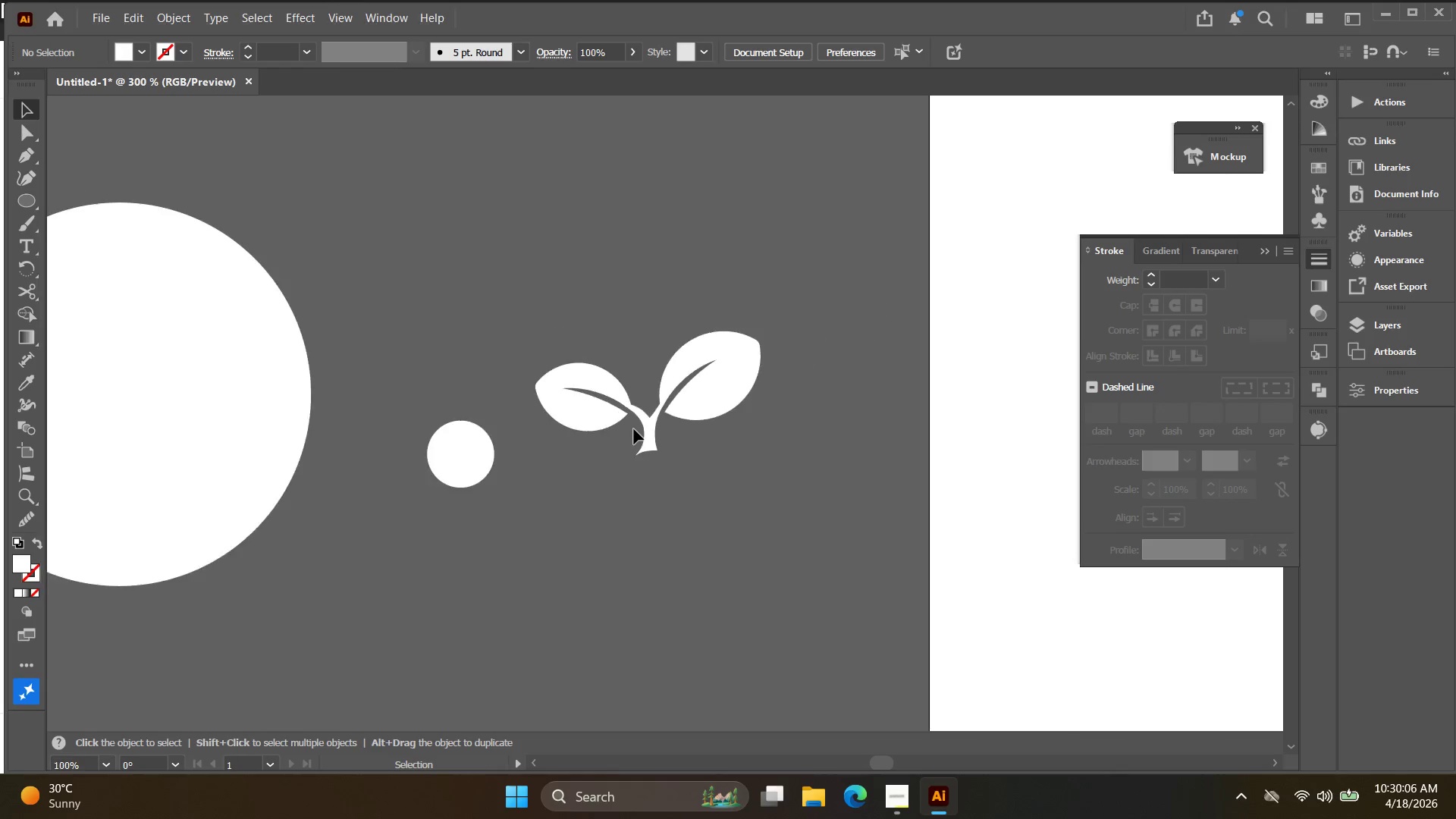 
left_click_drag(start_coordinate=[723, 465], to_coordinate=[513, 234])
 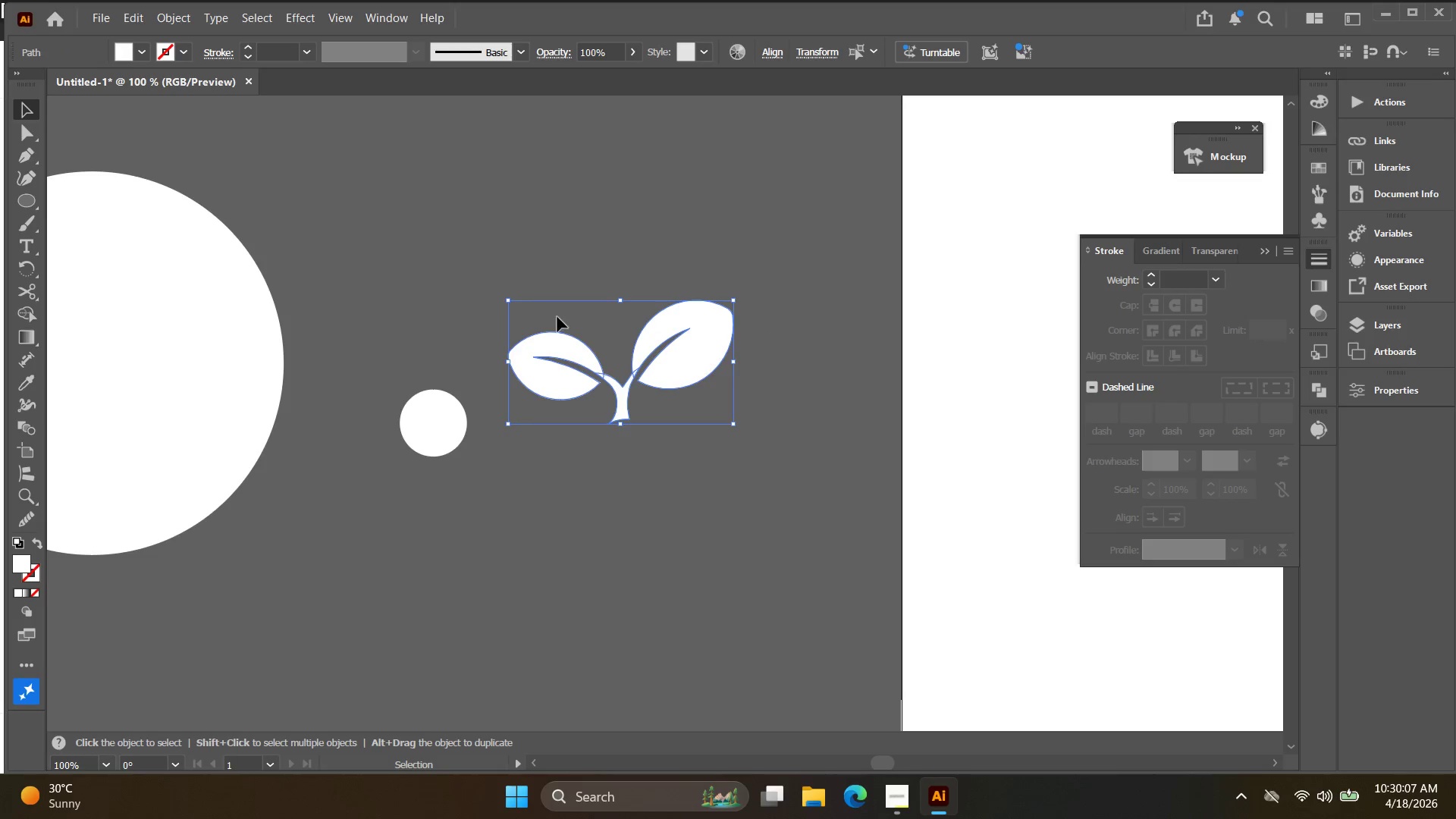 
key(Alt+AltLeft)
 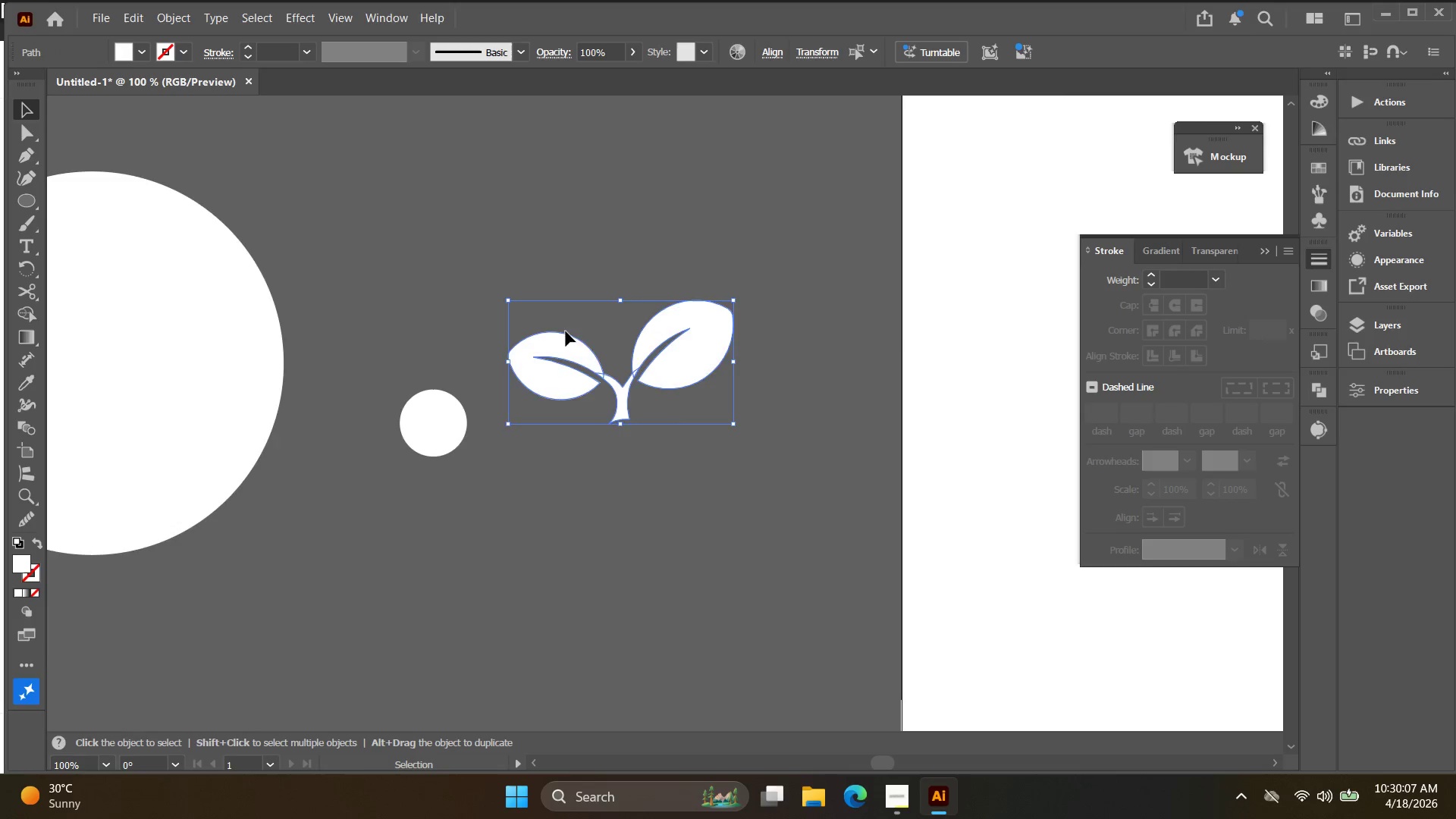 
scroll: coordinate [572, 339], scroll_direction: up, amount: 4.0
 